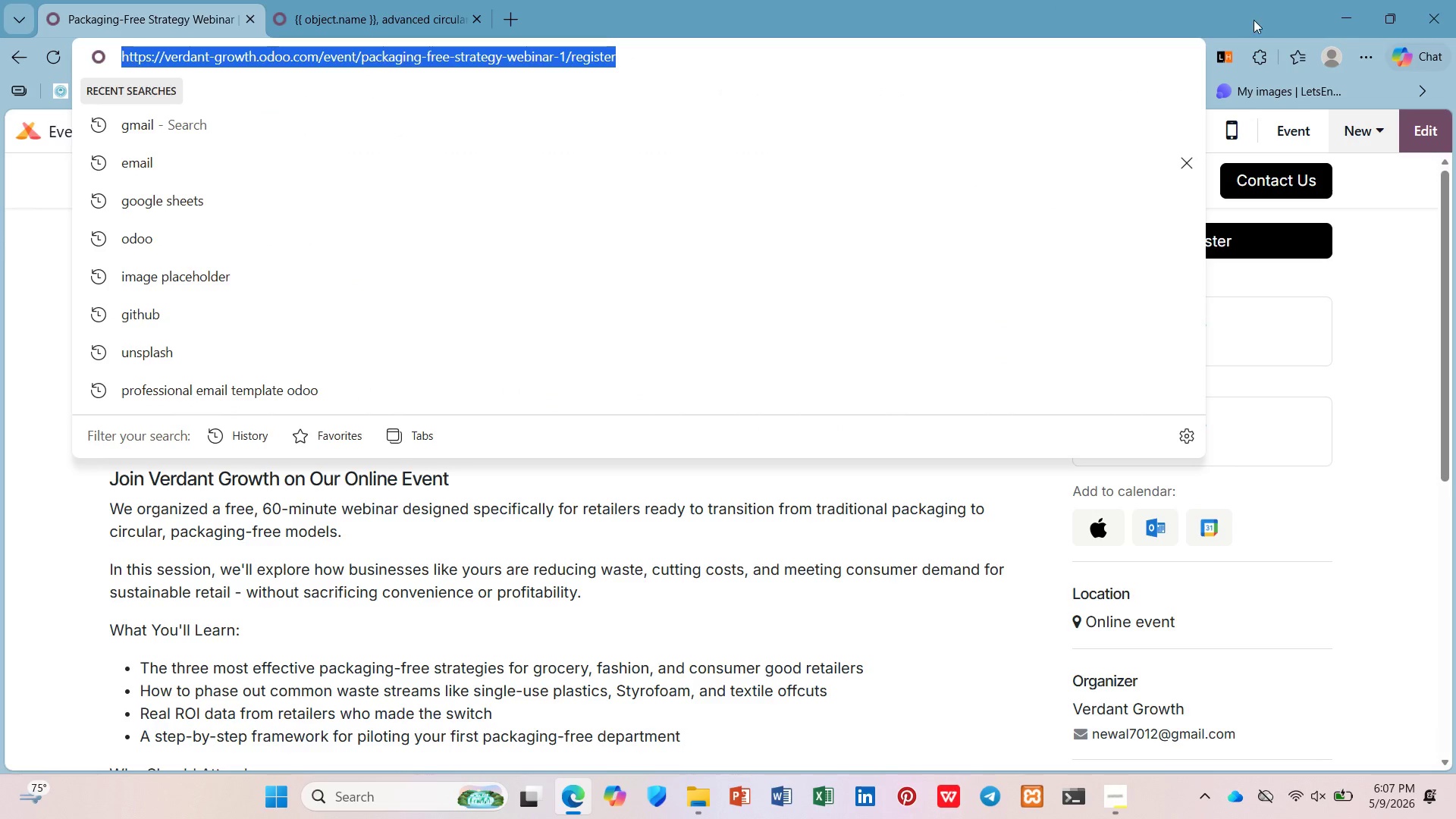 
left_click([1353, 20])
 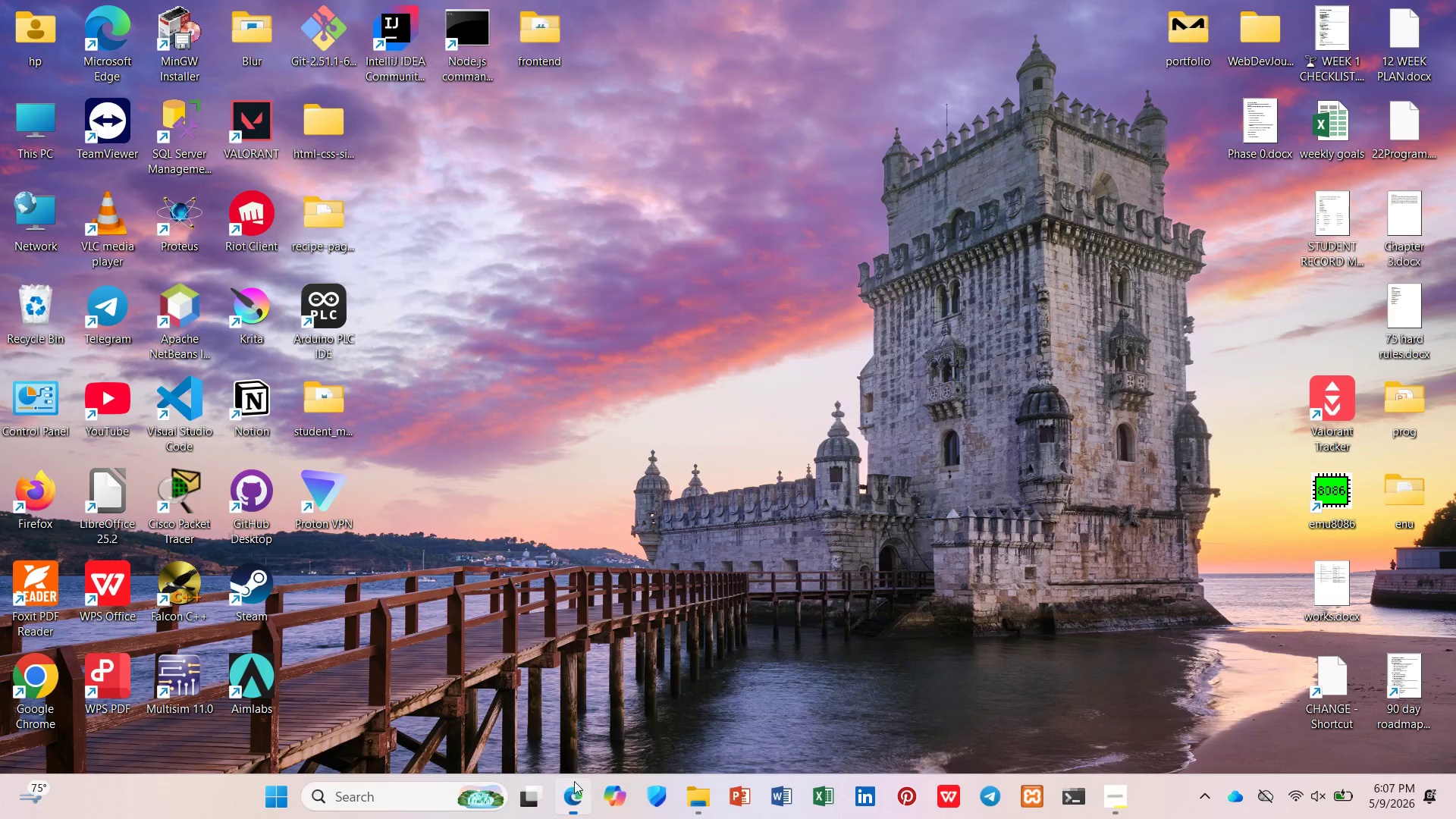 
left_click([521, 23])
 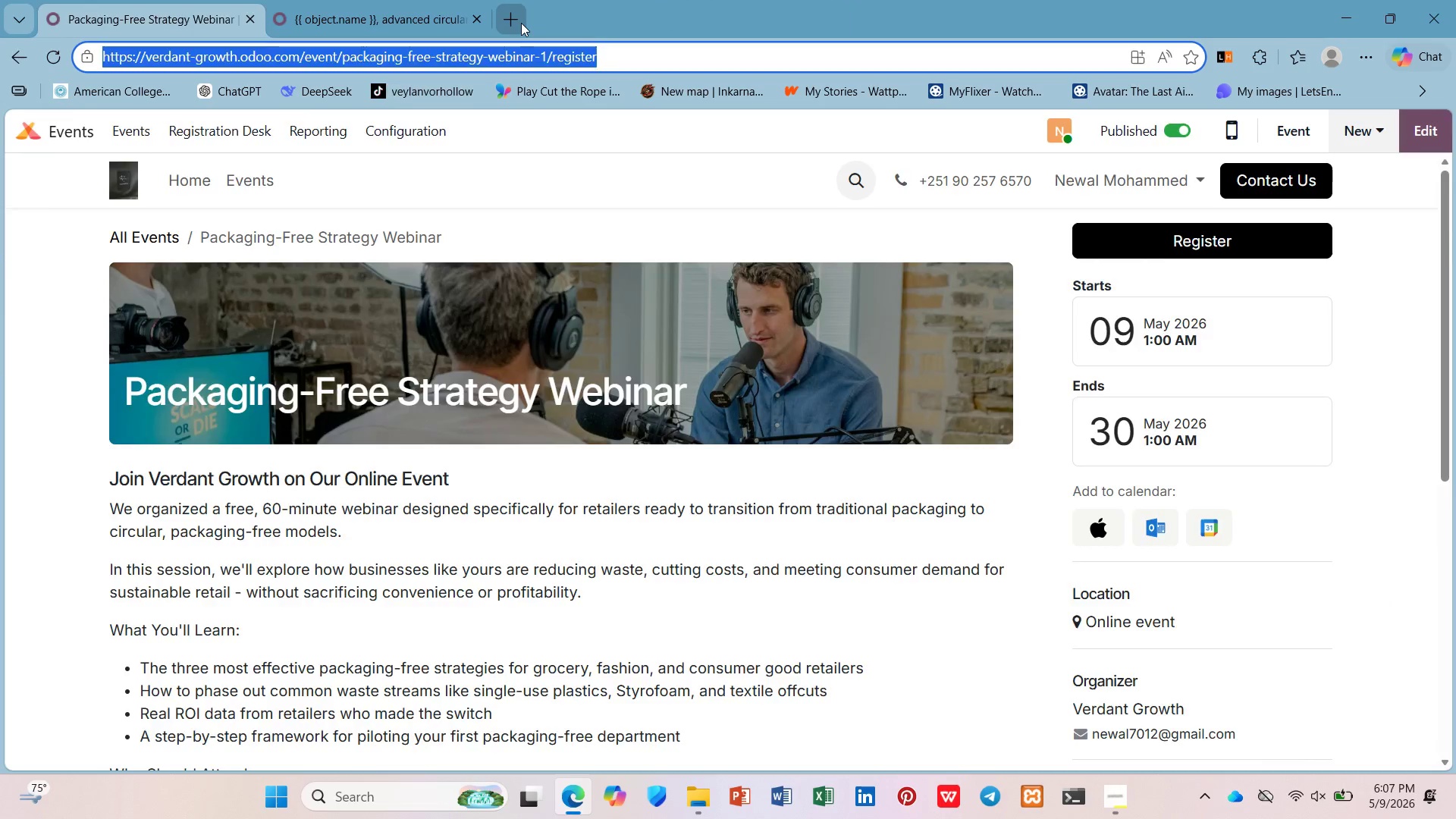 
key(Control+V)
 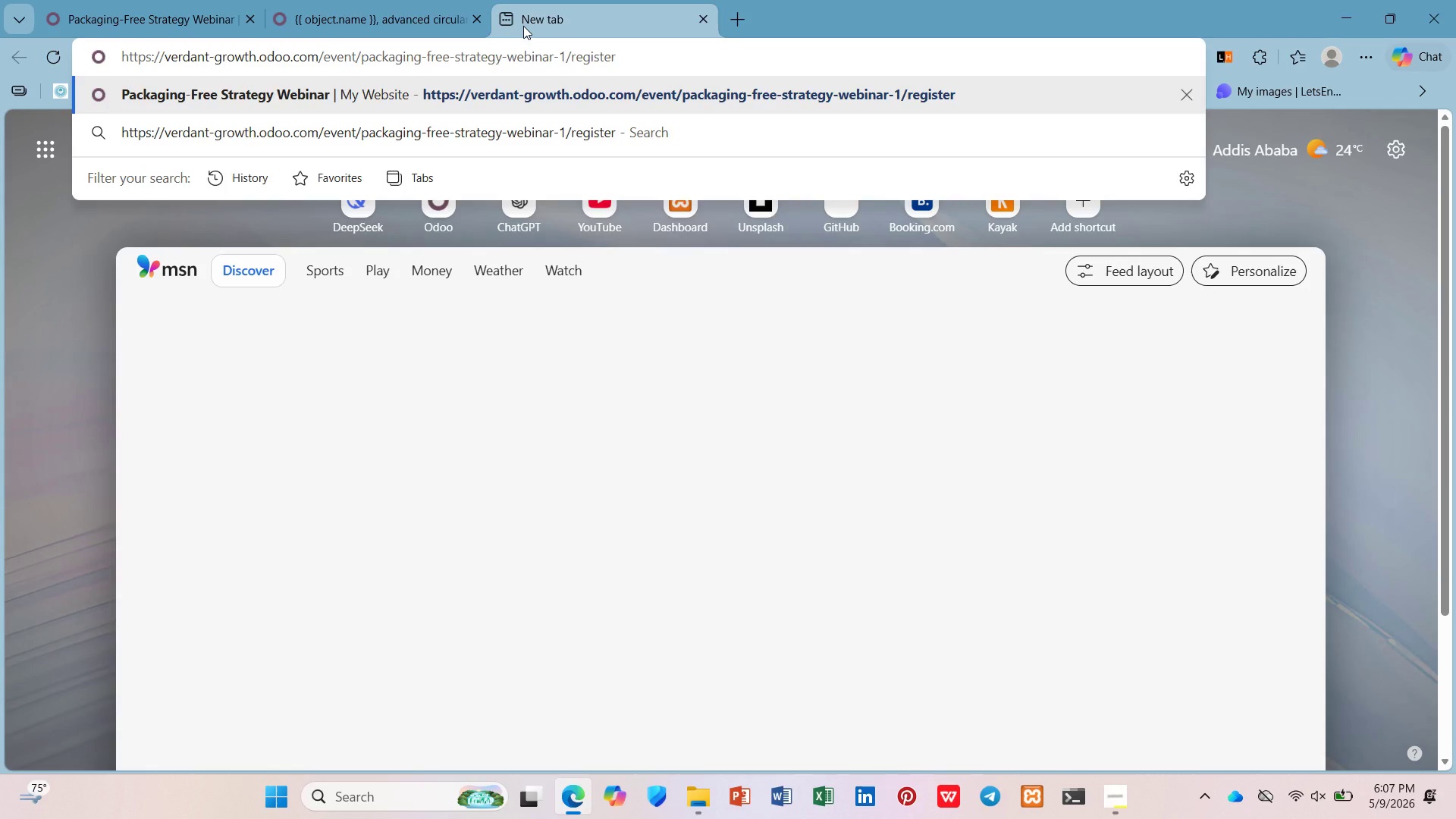 
key(Enter)
 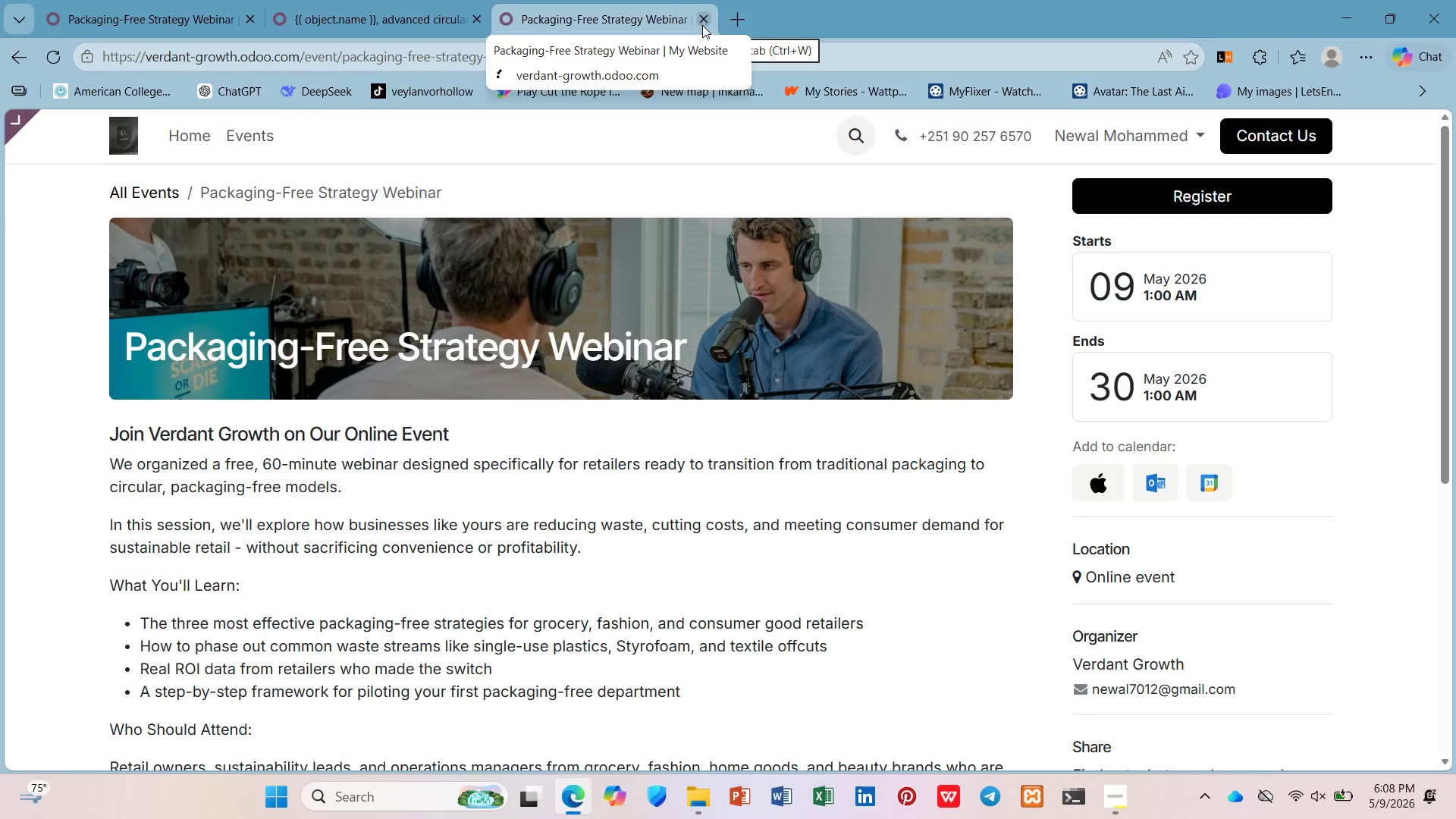 
left_click([1249, 201])
 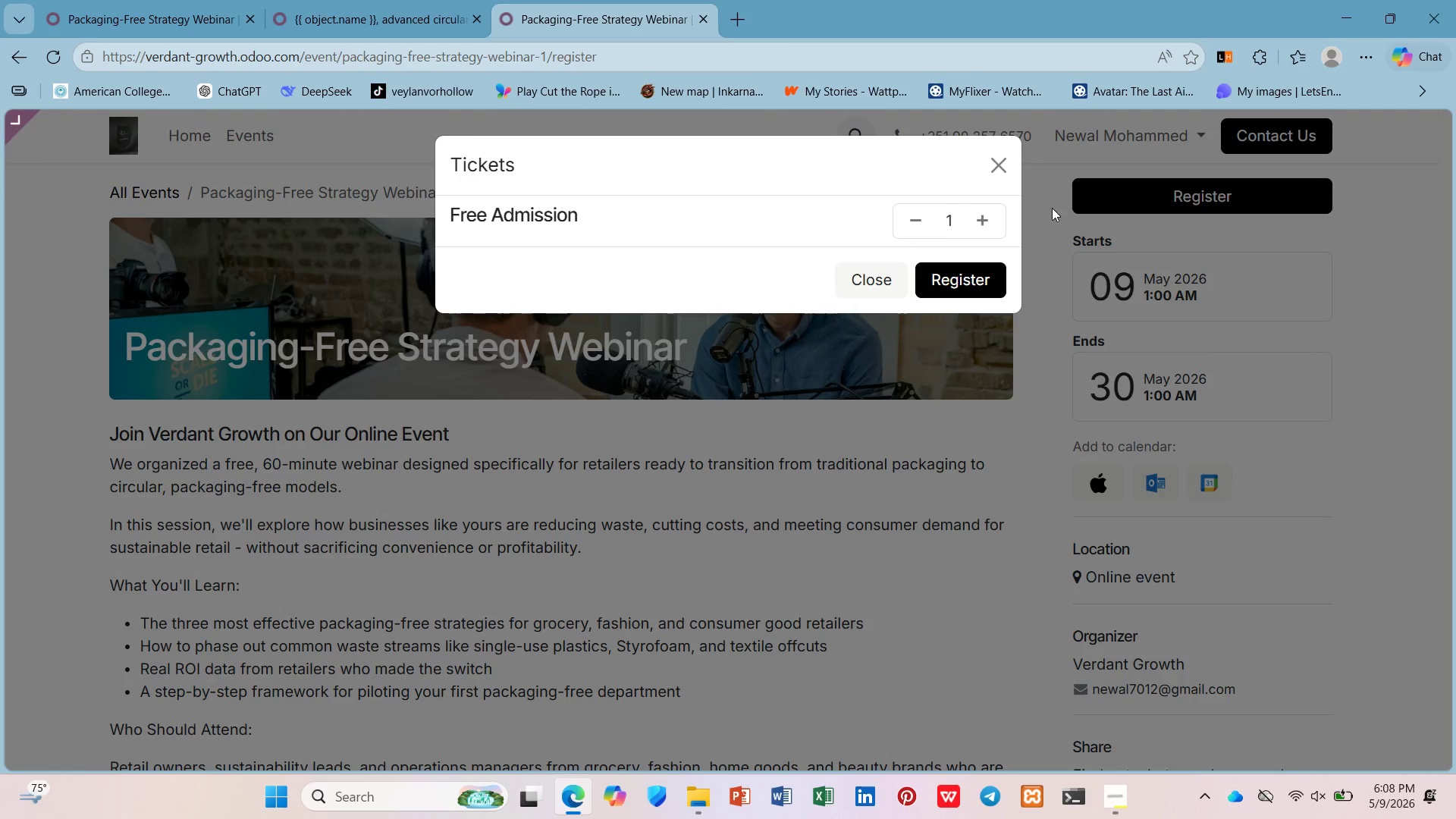 
left_click([965, 284])
 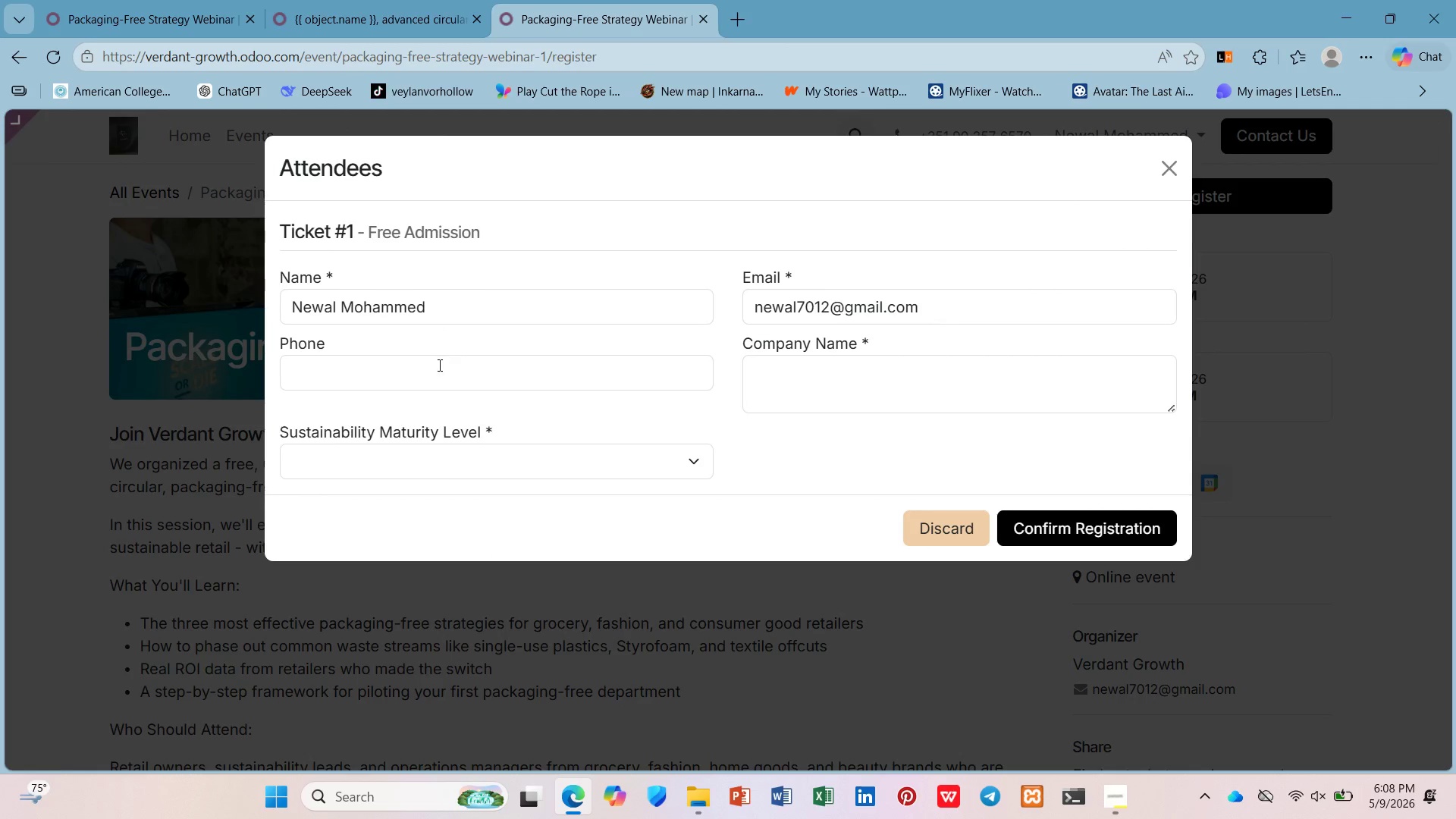 
left_click([446, 461])
 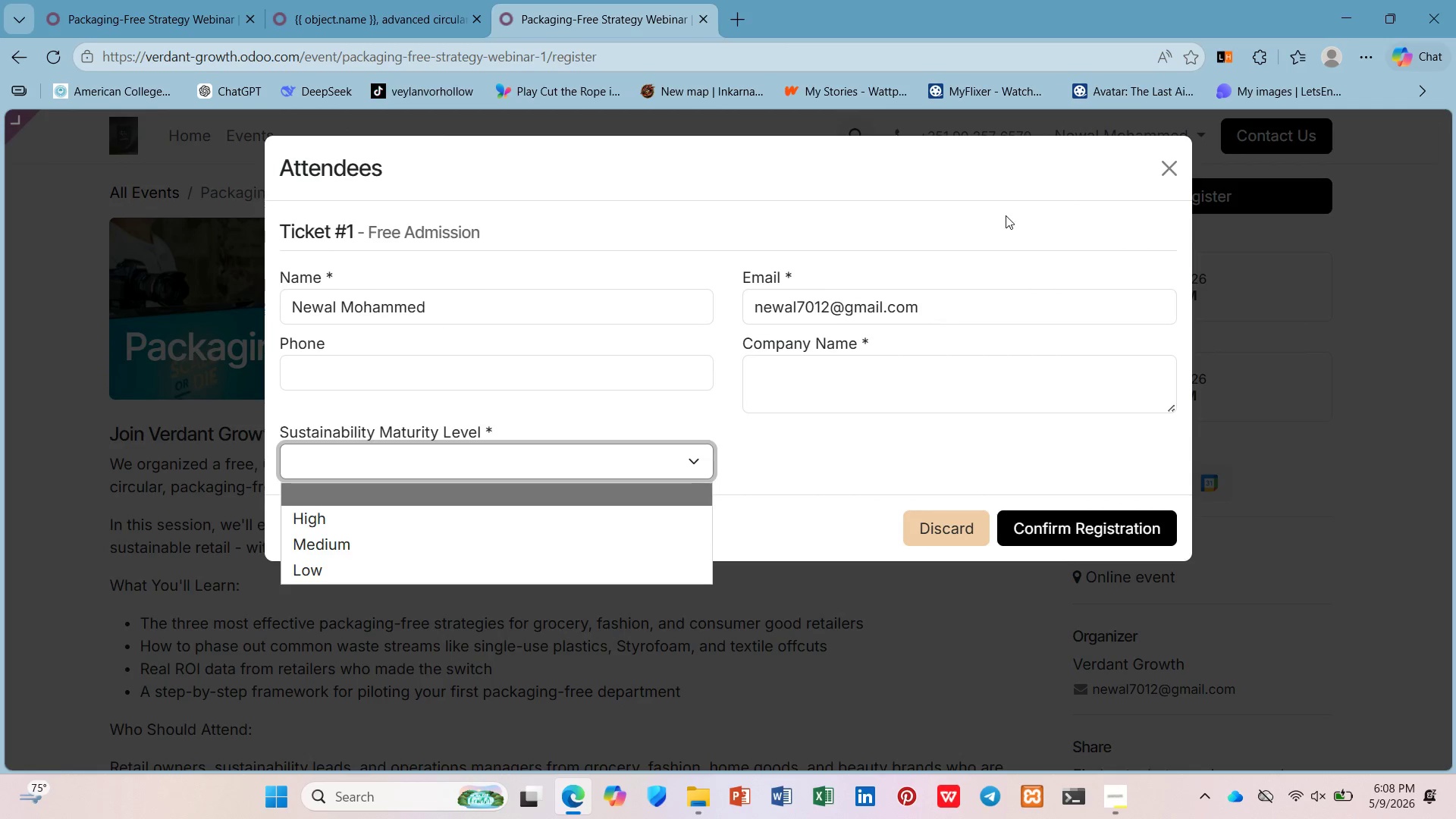 
left_click([968, 369])
 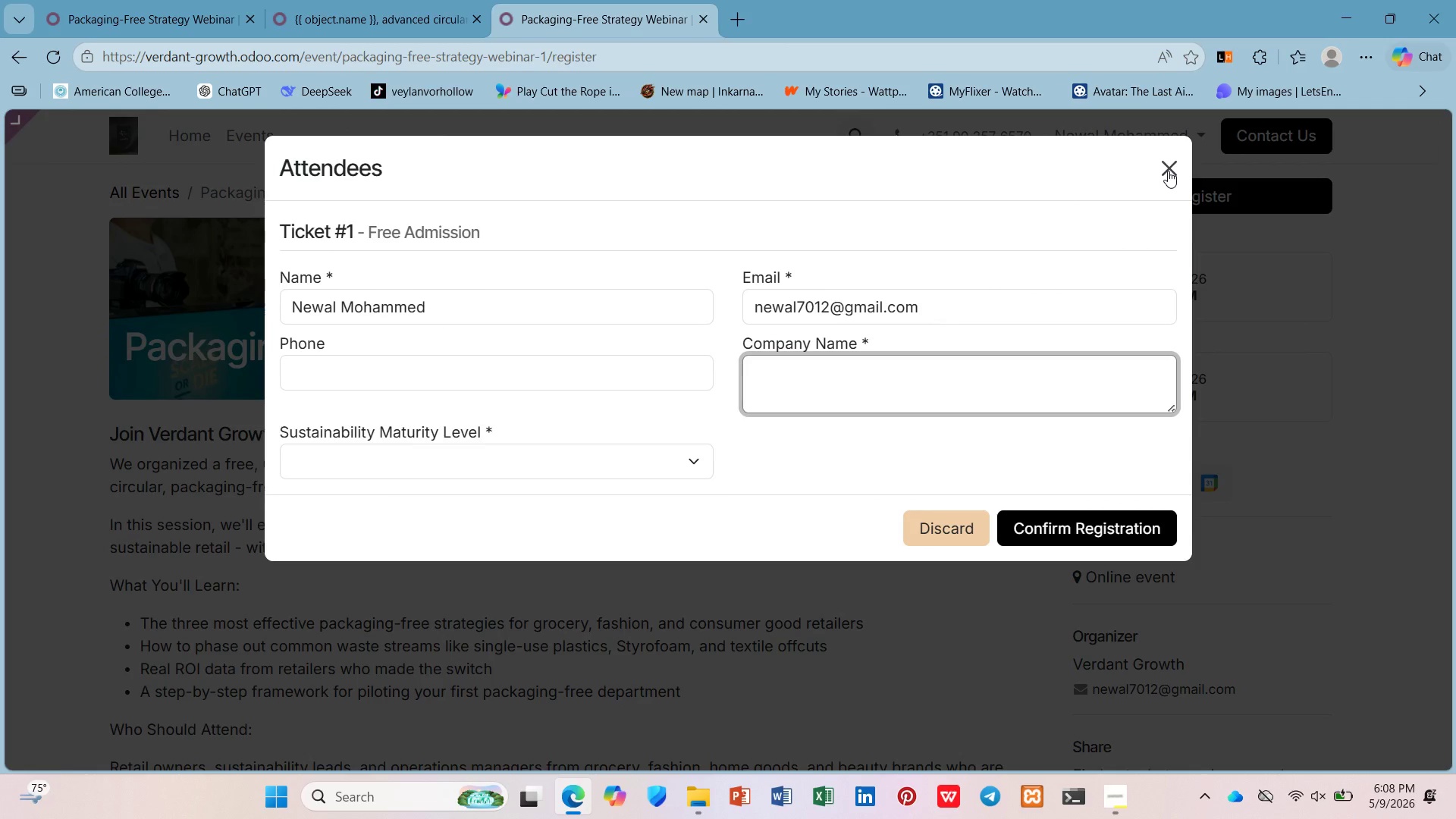 
left_click([1168, 171])
 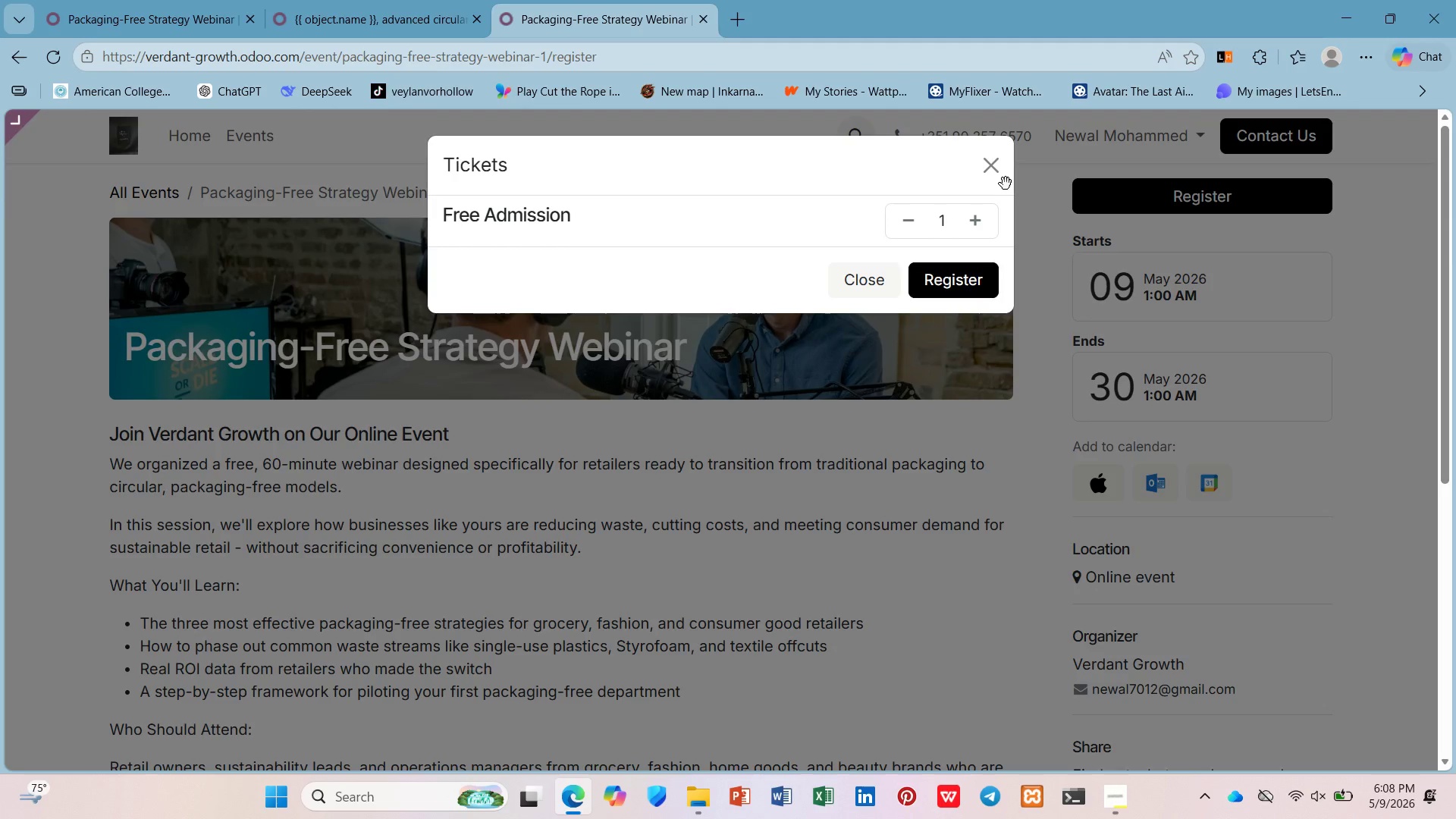 
left_click([990, 166])
 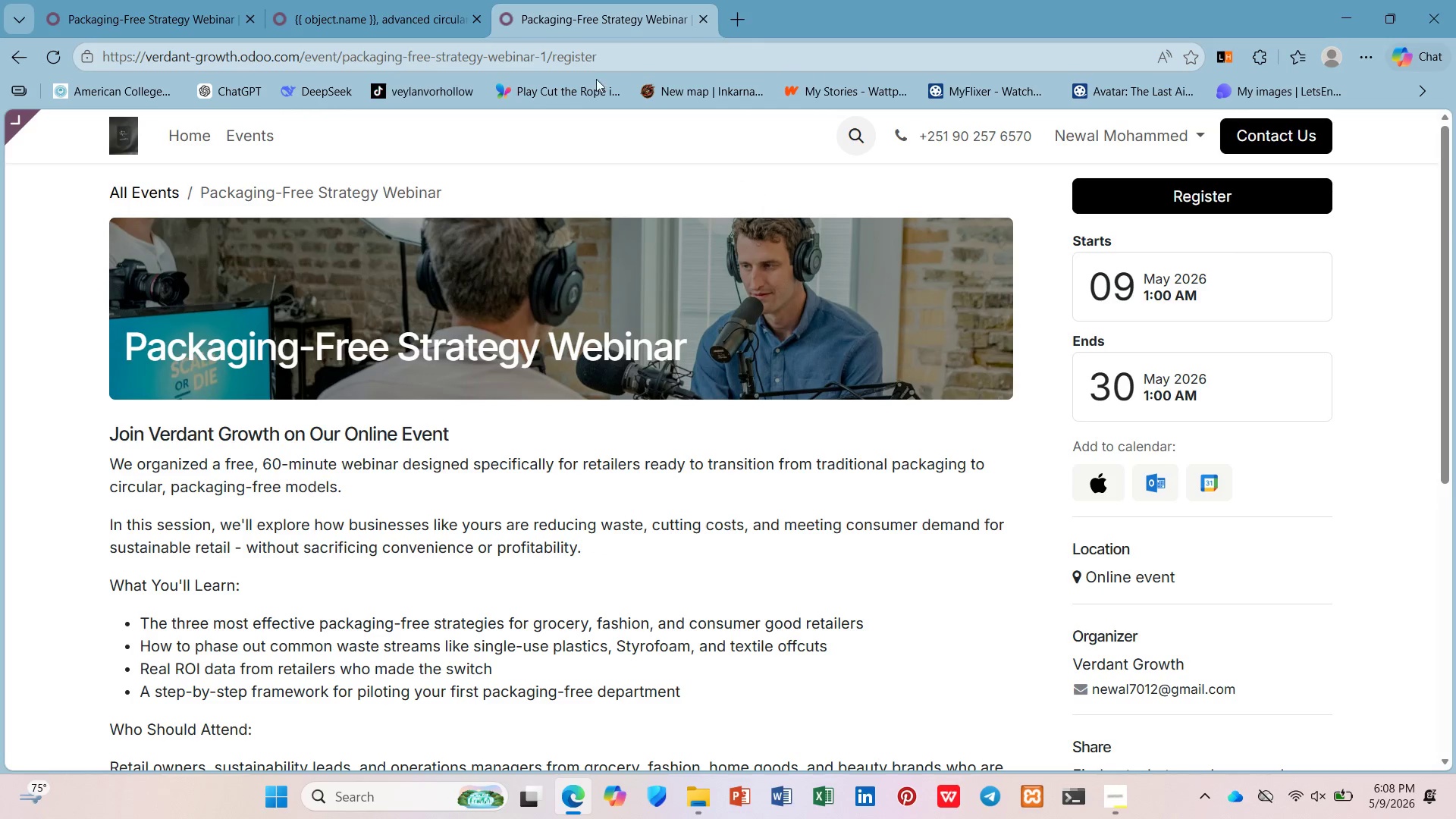 
left_click([406, 0])
 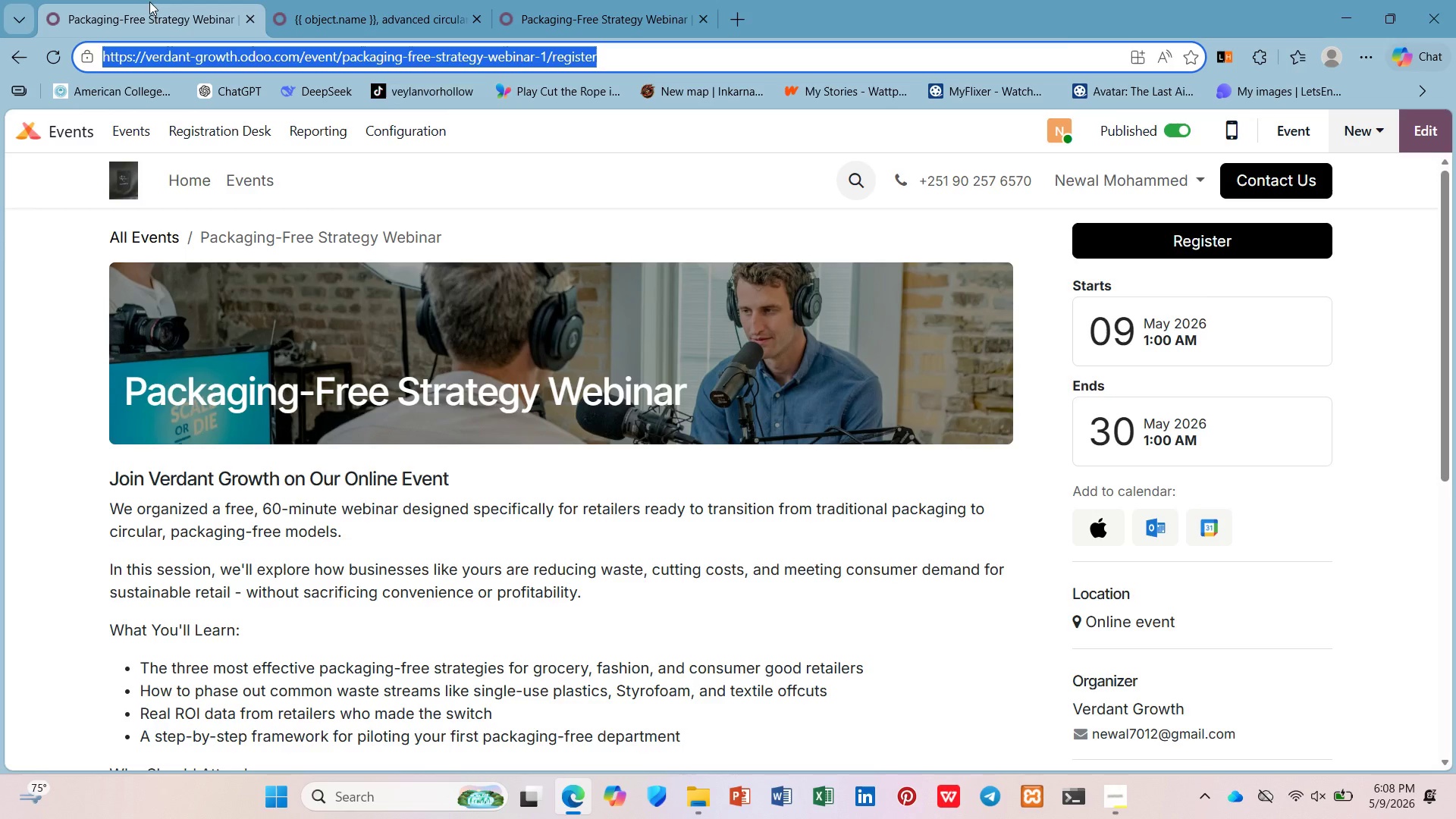 
wait(5.08)
 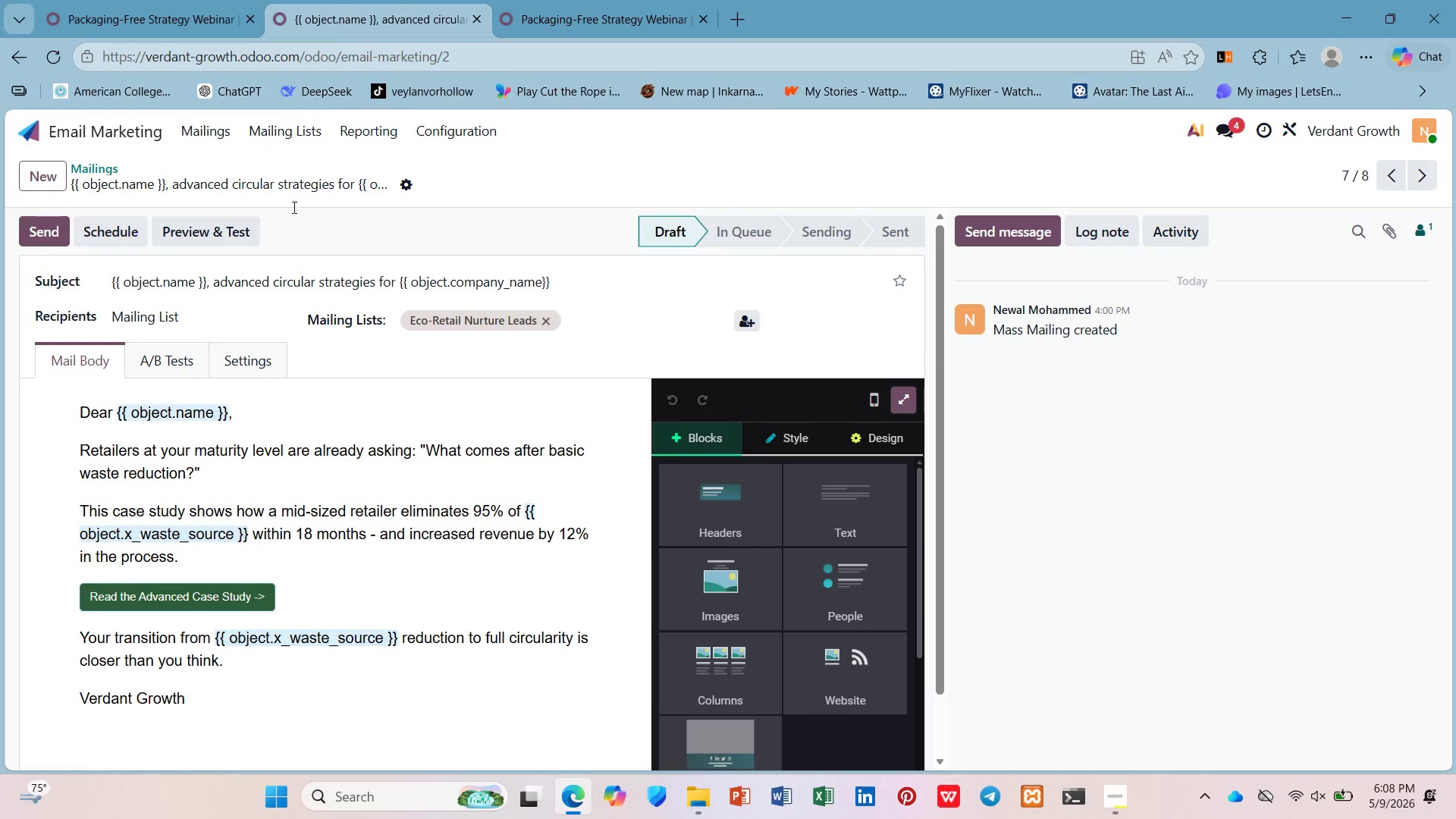 
double_click([22, 133])
 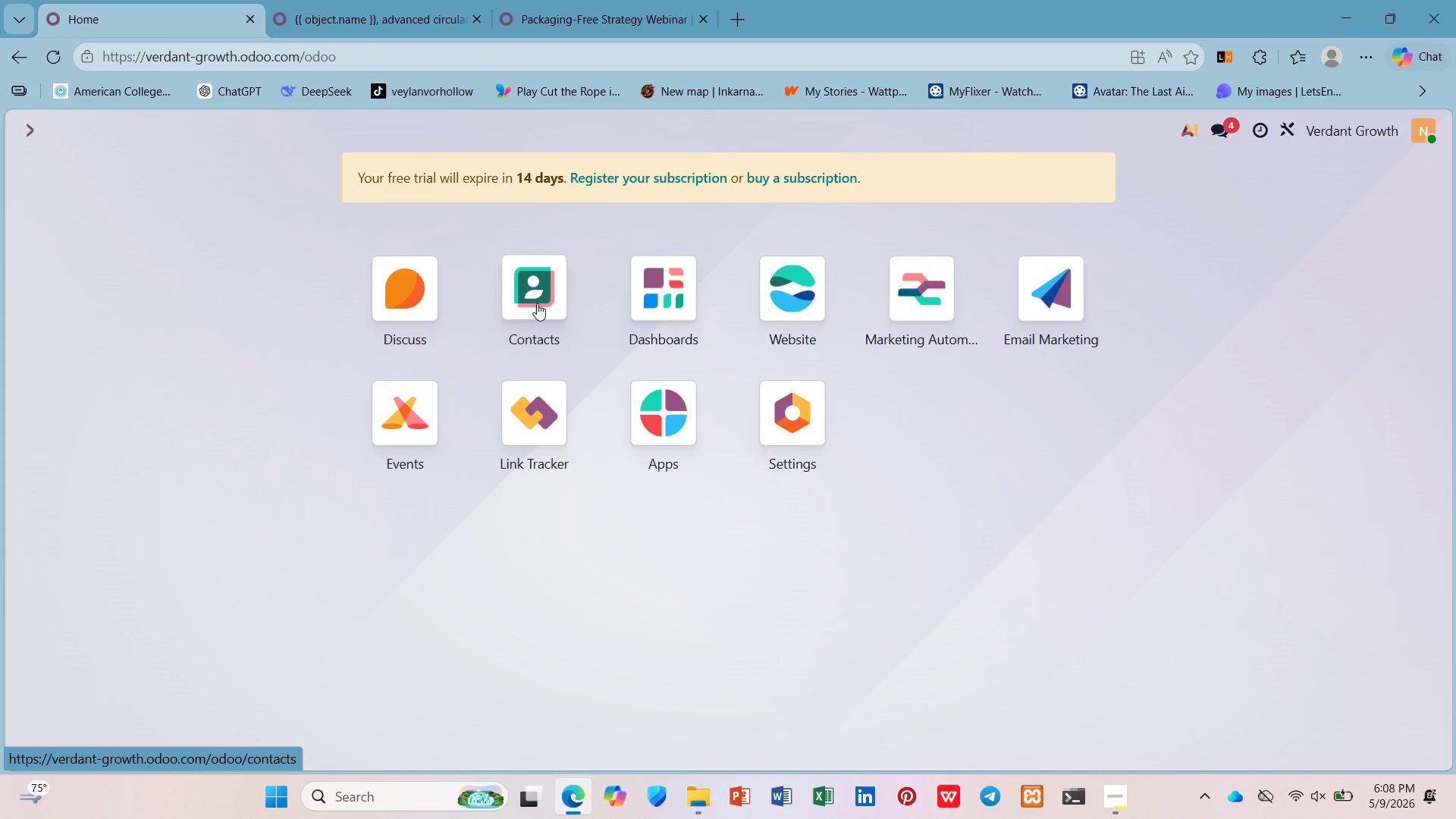 
left_click([1062, 297])
 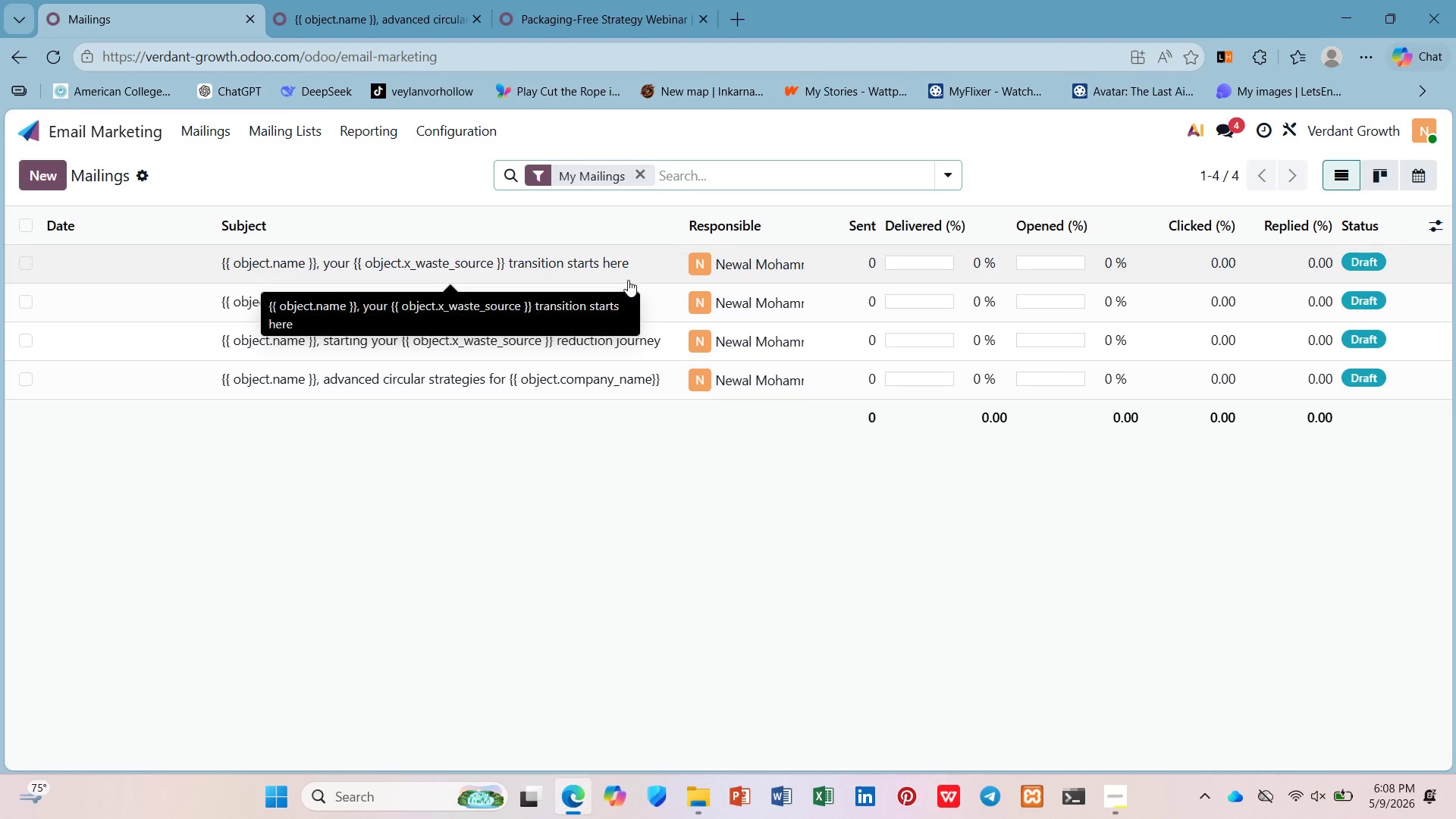 
left_click([624, 293])
 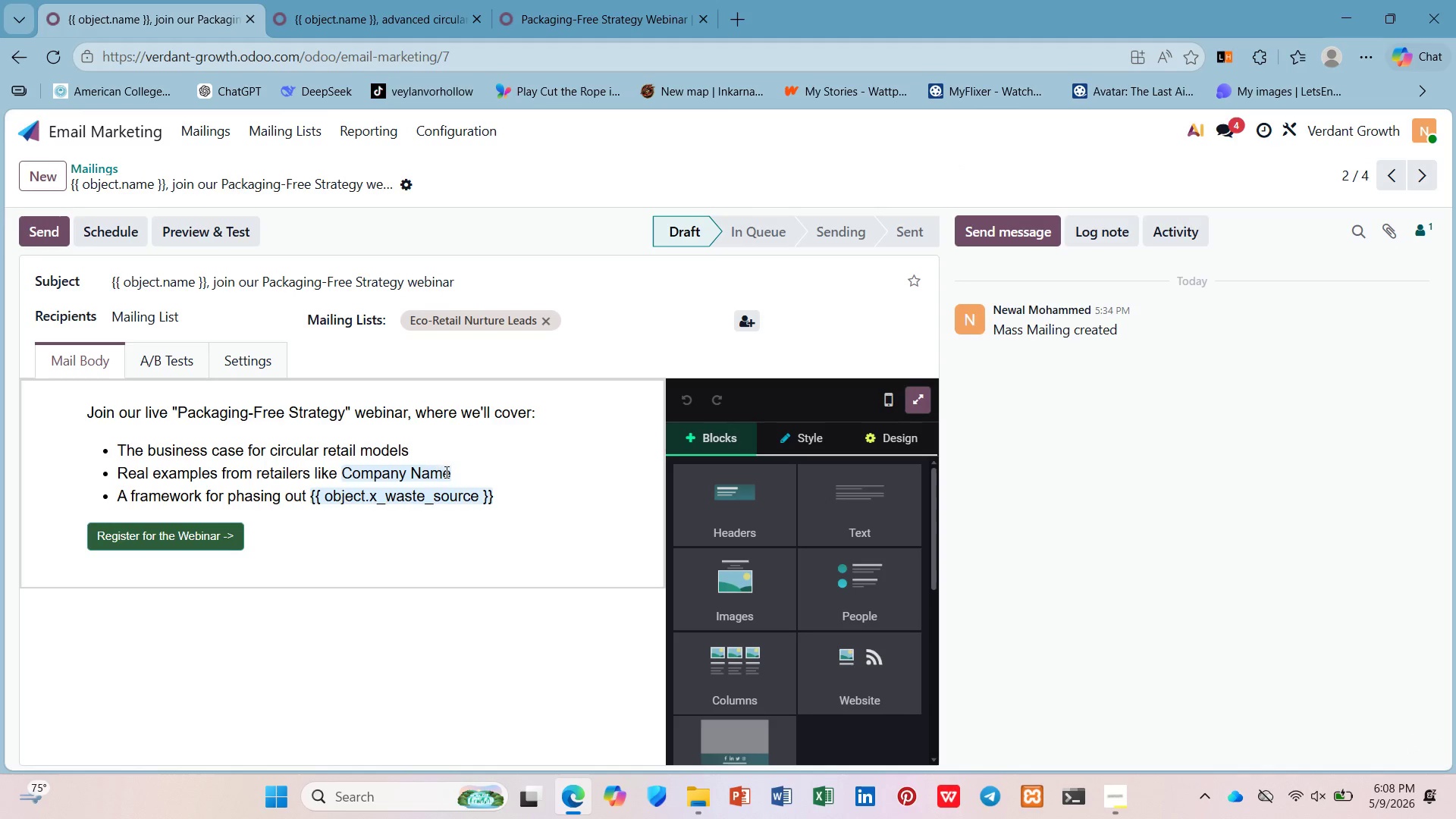 
left_click_drag(start_coordinate=[452, 472], to_coordinate=[344, 476])
 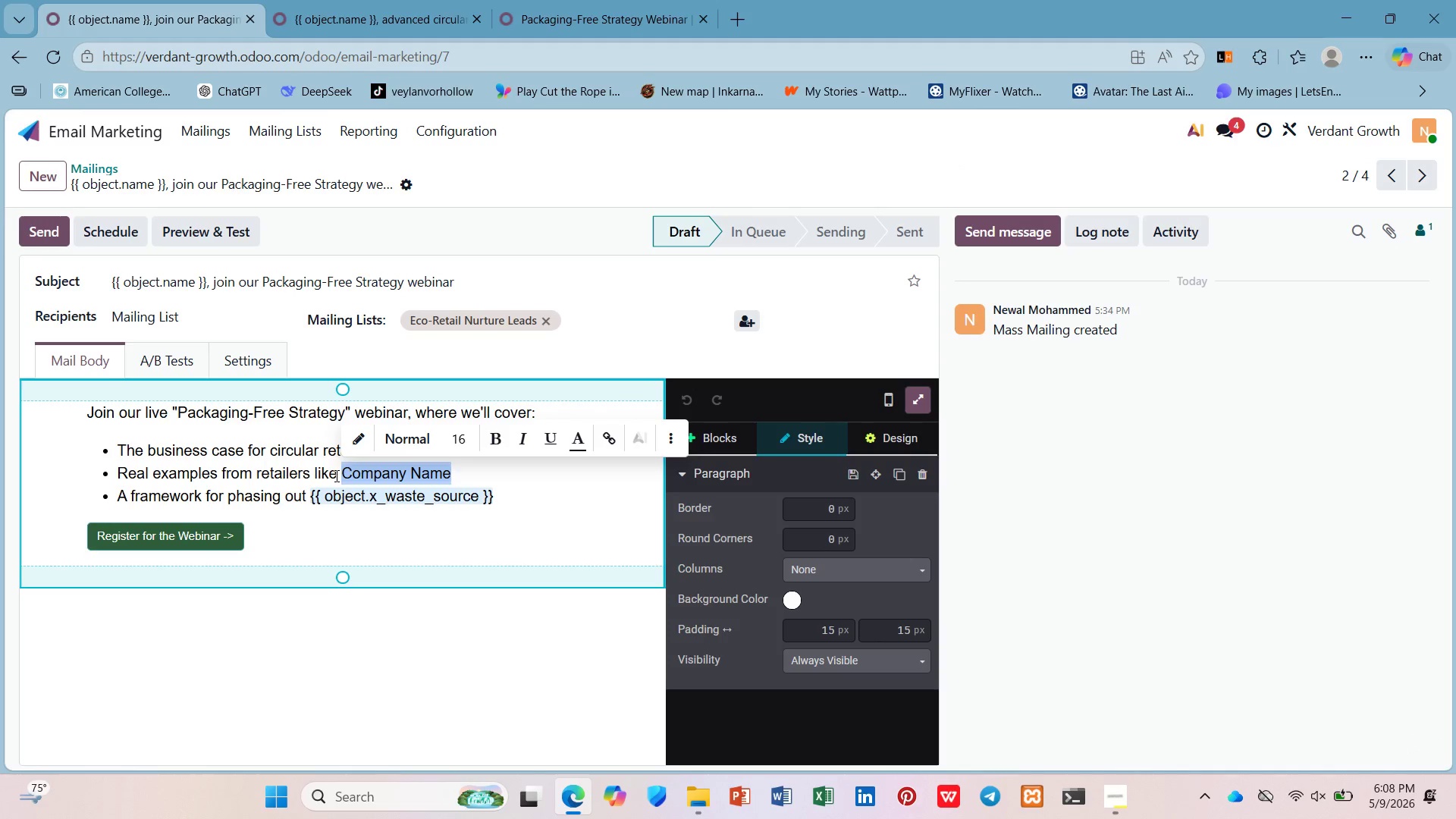 
key(Slash)
 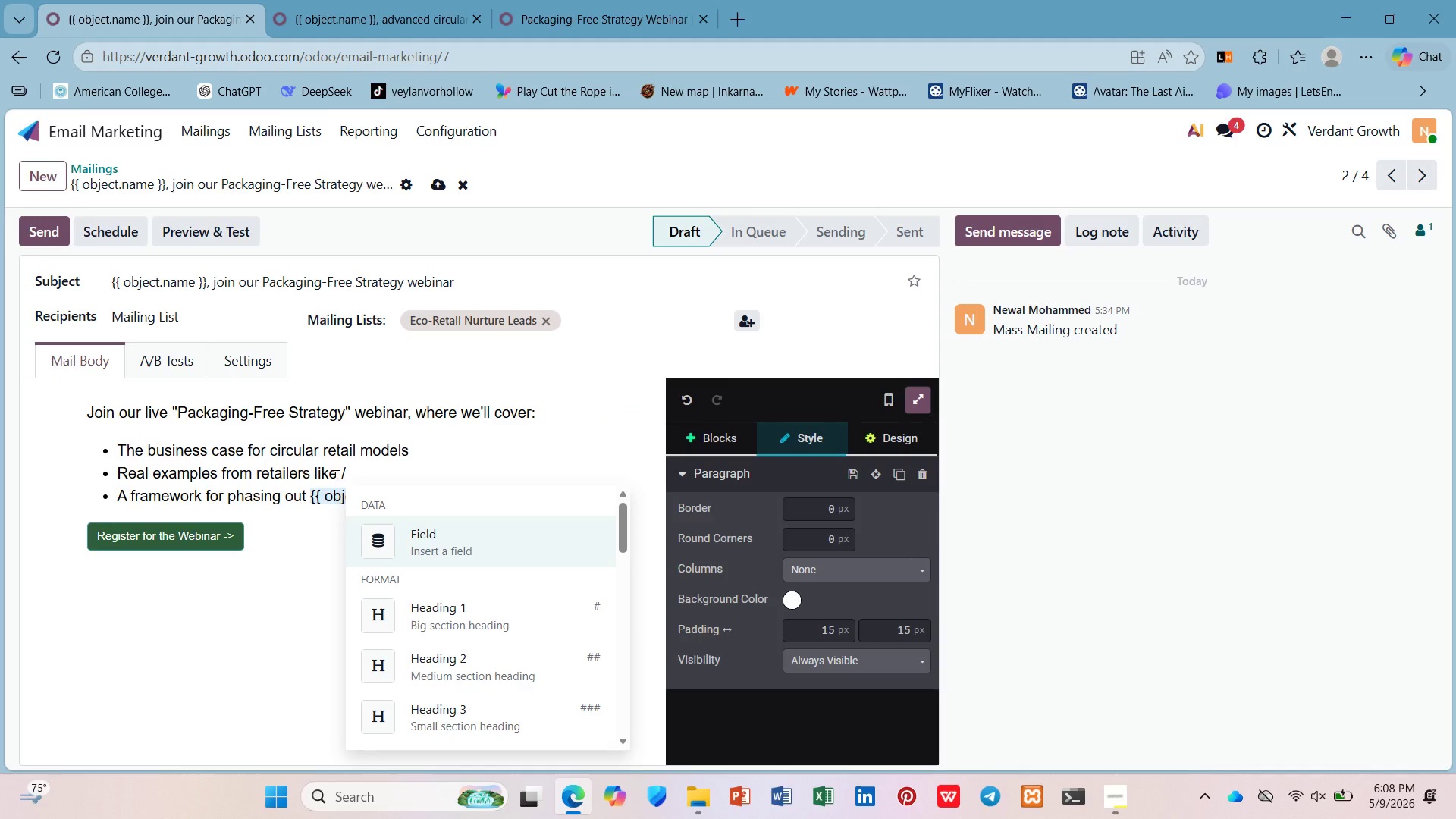 
key(Enter)
 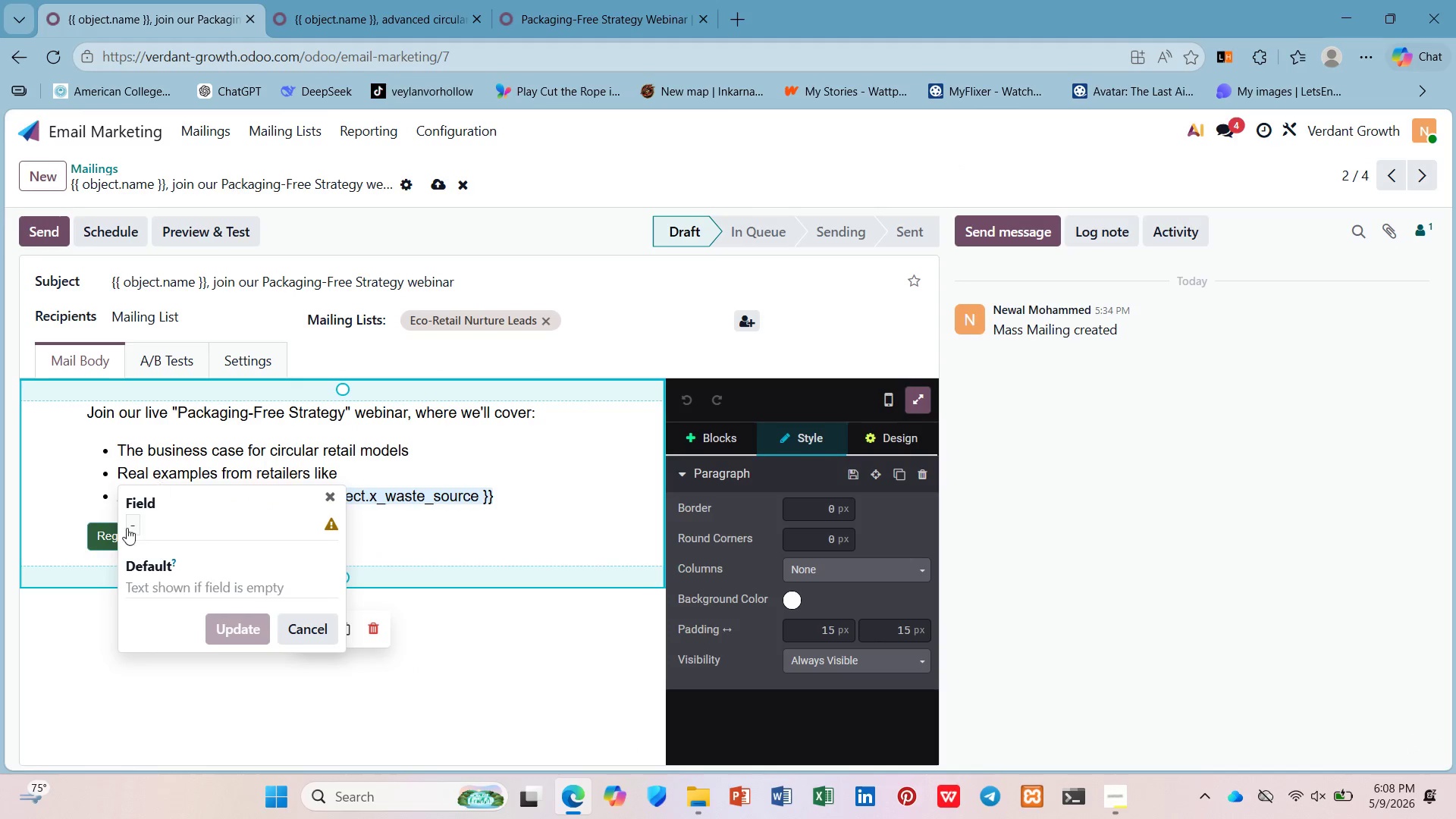 
left_click([126, 528])
 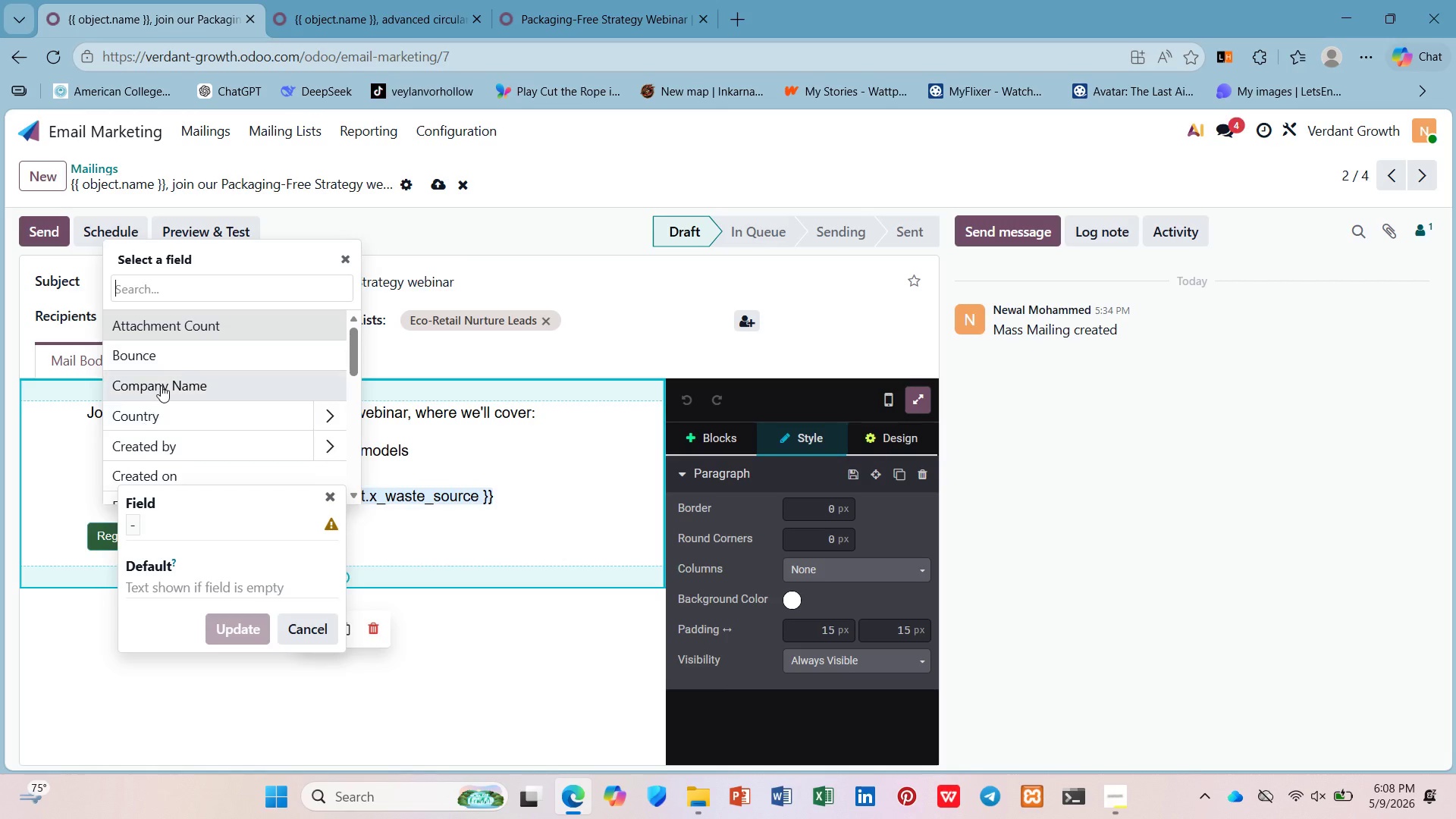 
key(Shift+BracketLeft)
 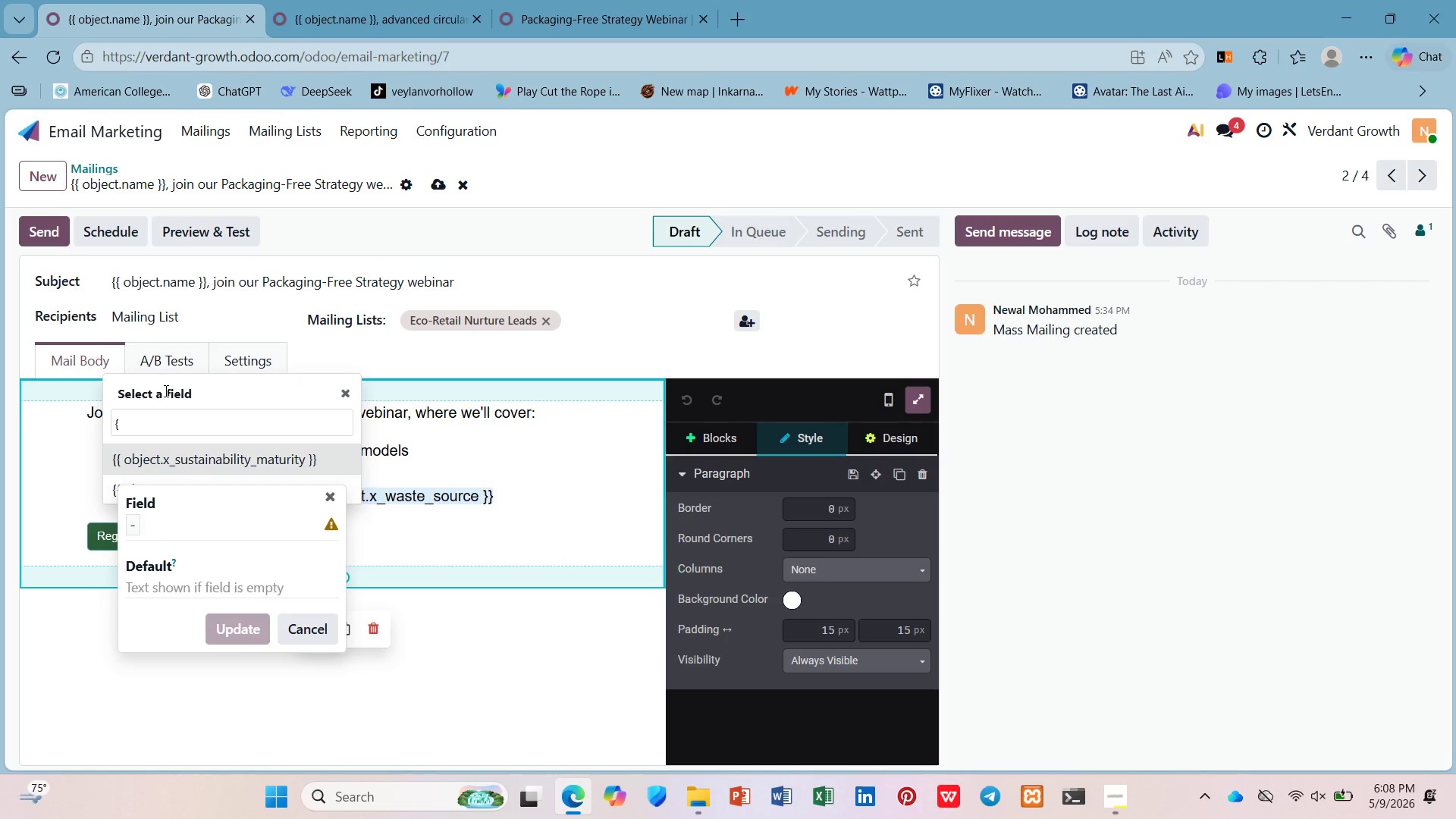 
key(Backspace)
 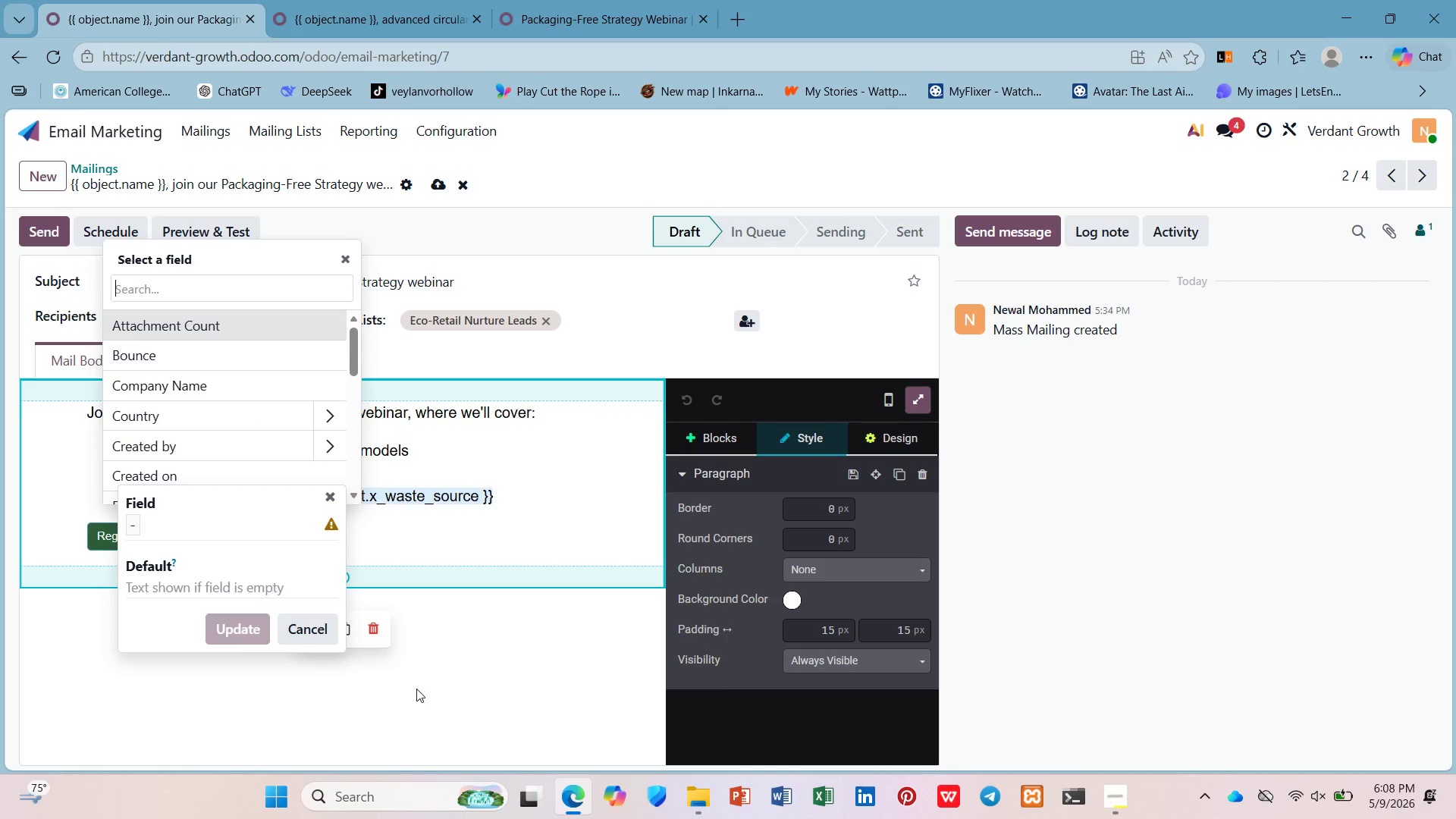 
left_click([426, 511])
 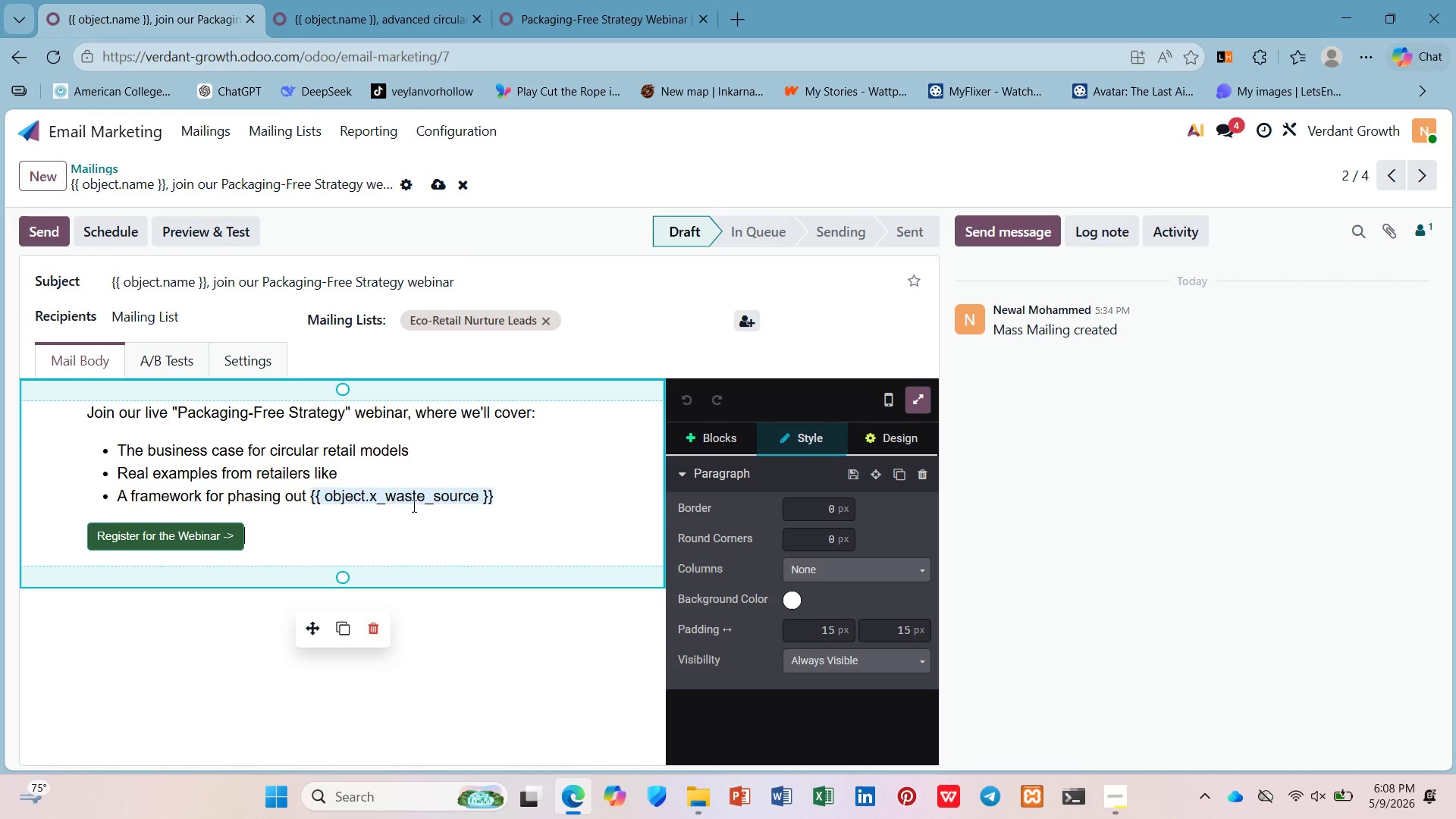 
mouse_move([383, 492])
 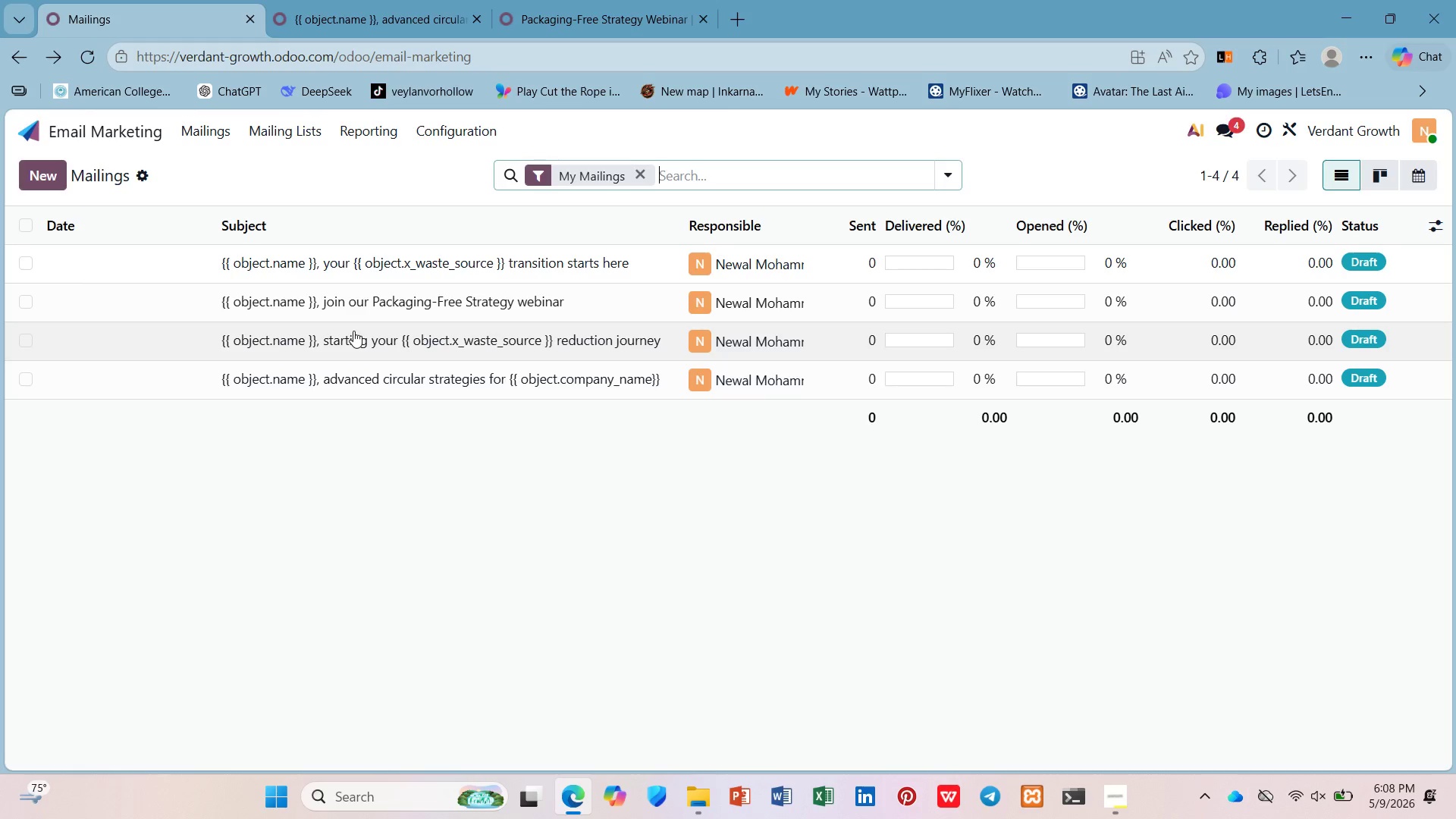 
left_click([353, 331])
 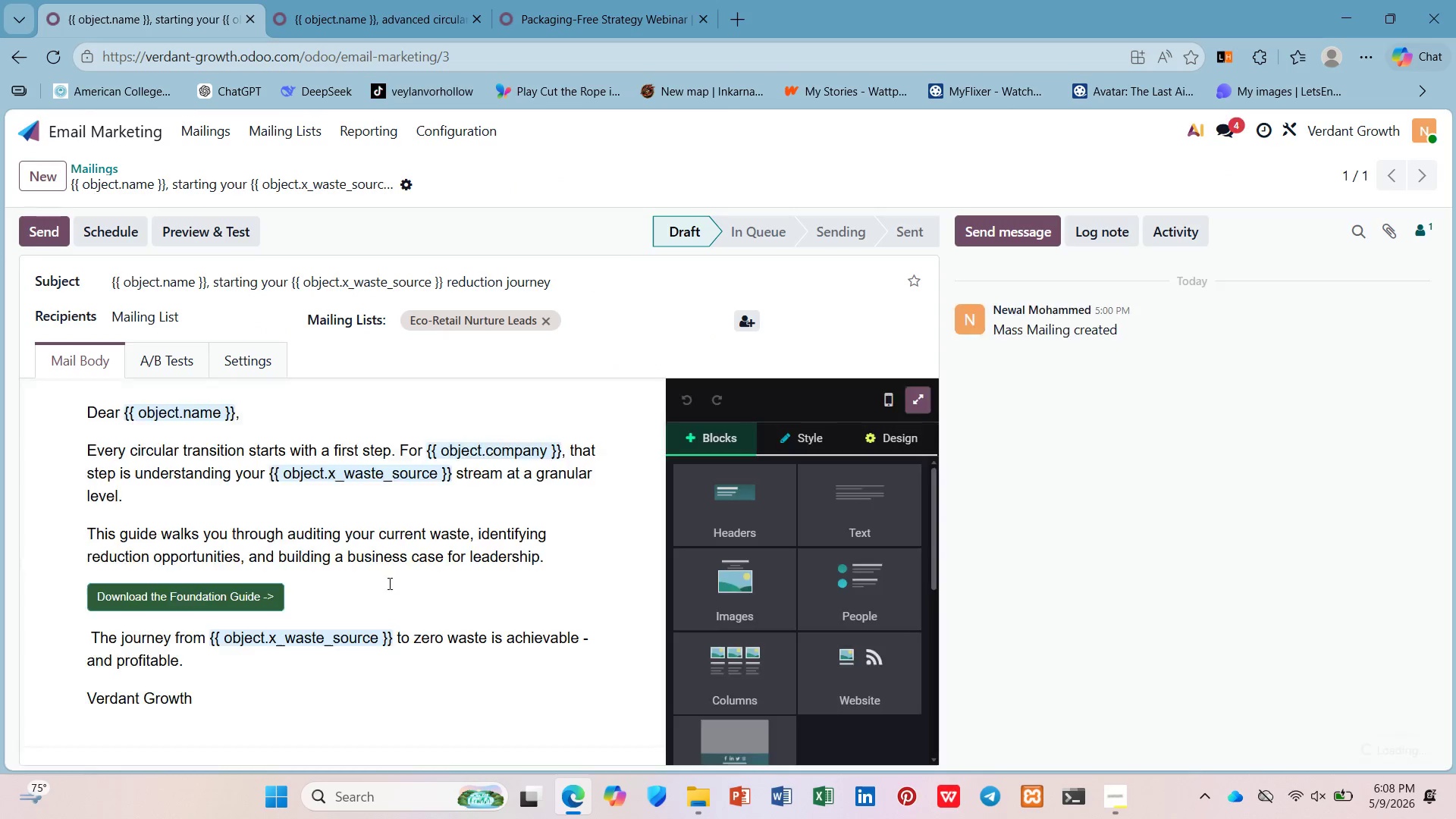 
wait(5.59)
 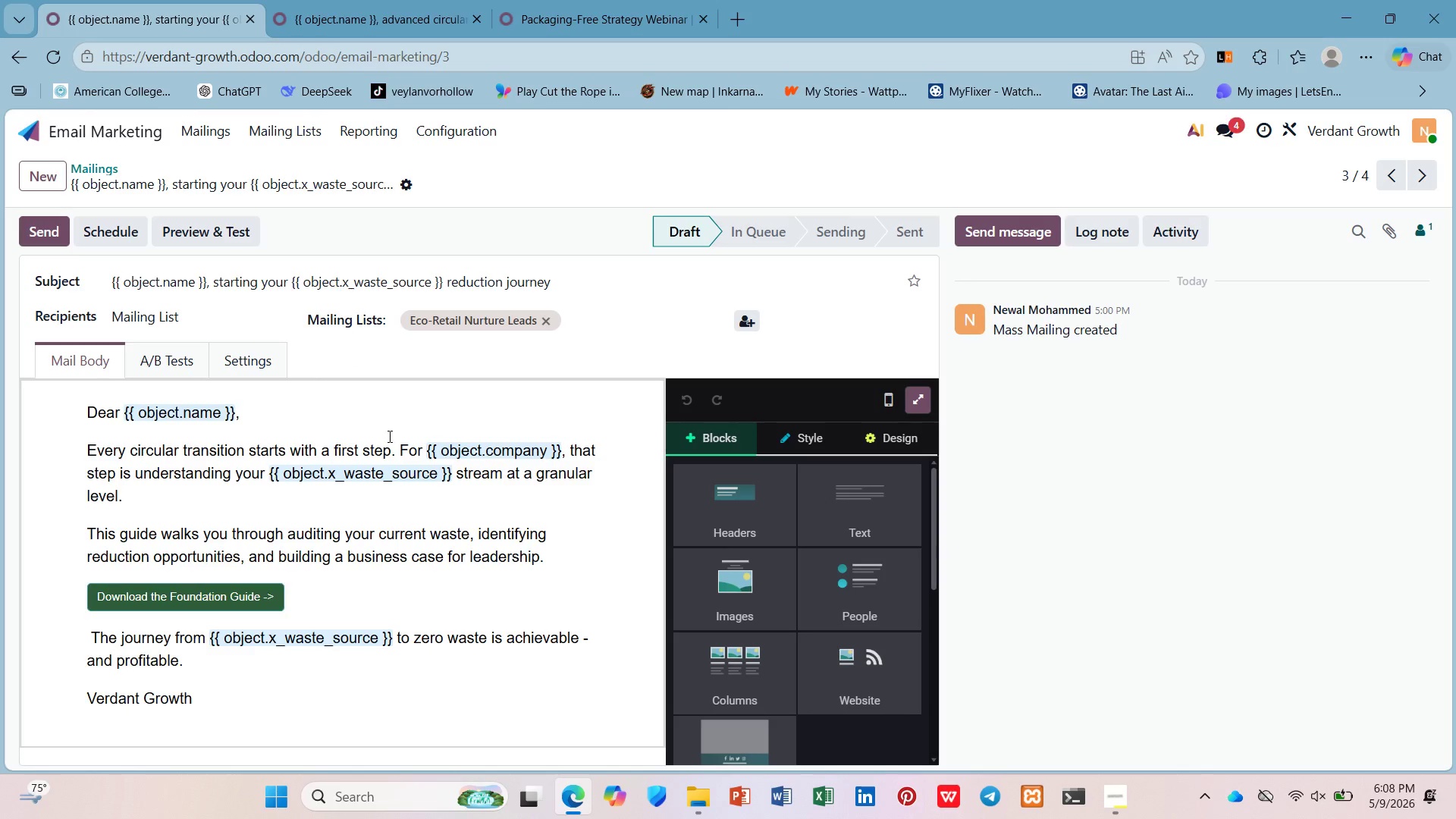 
left_click_drag(start_coordinate=[560, 448], to_coordinate=[470, 448])
 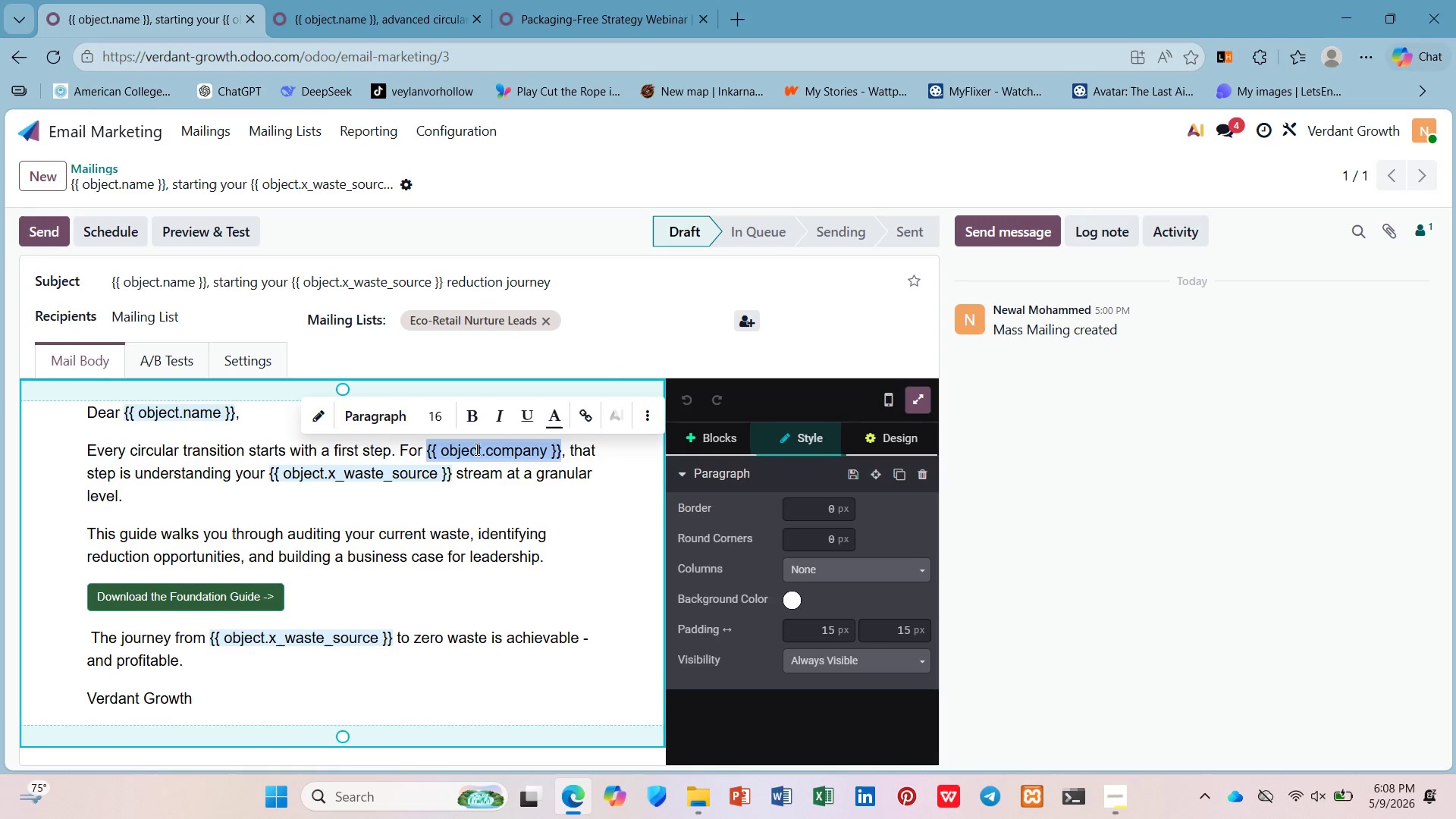 
left_click([475, 449])
 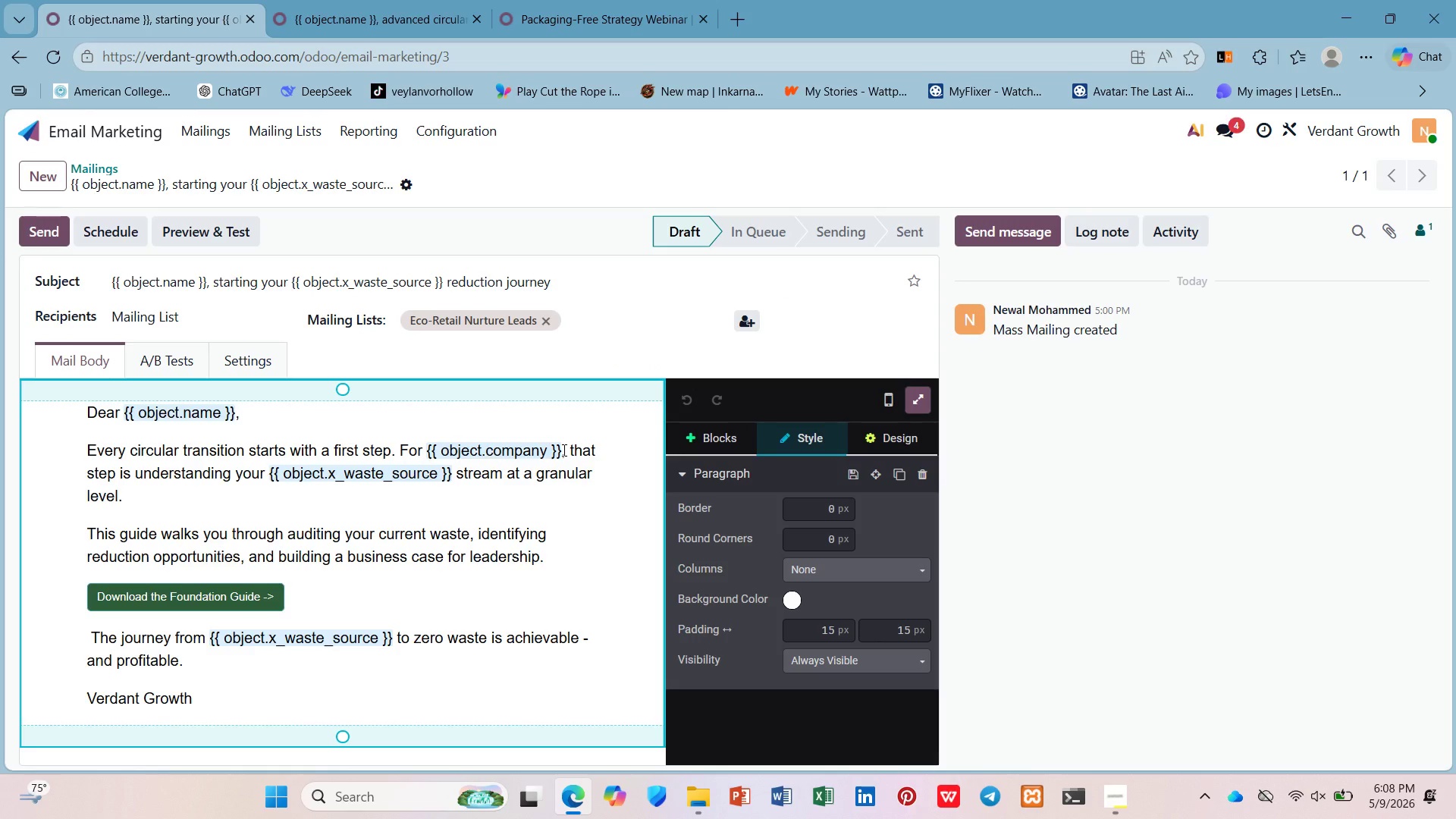 
left_click_drag(start_coordinate=[560, 450], to_coordinate=[492, 455])
 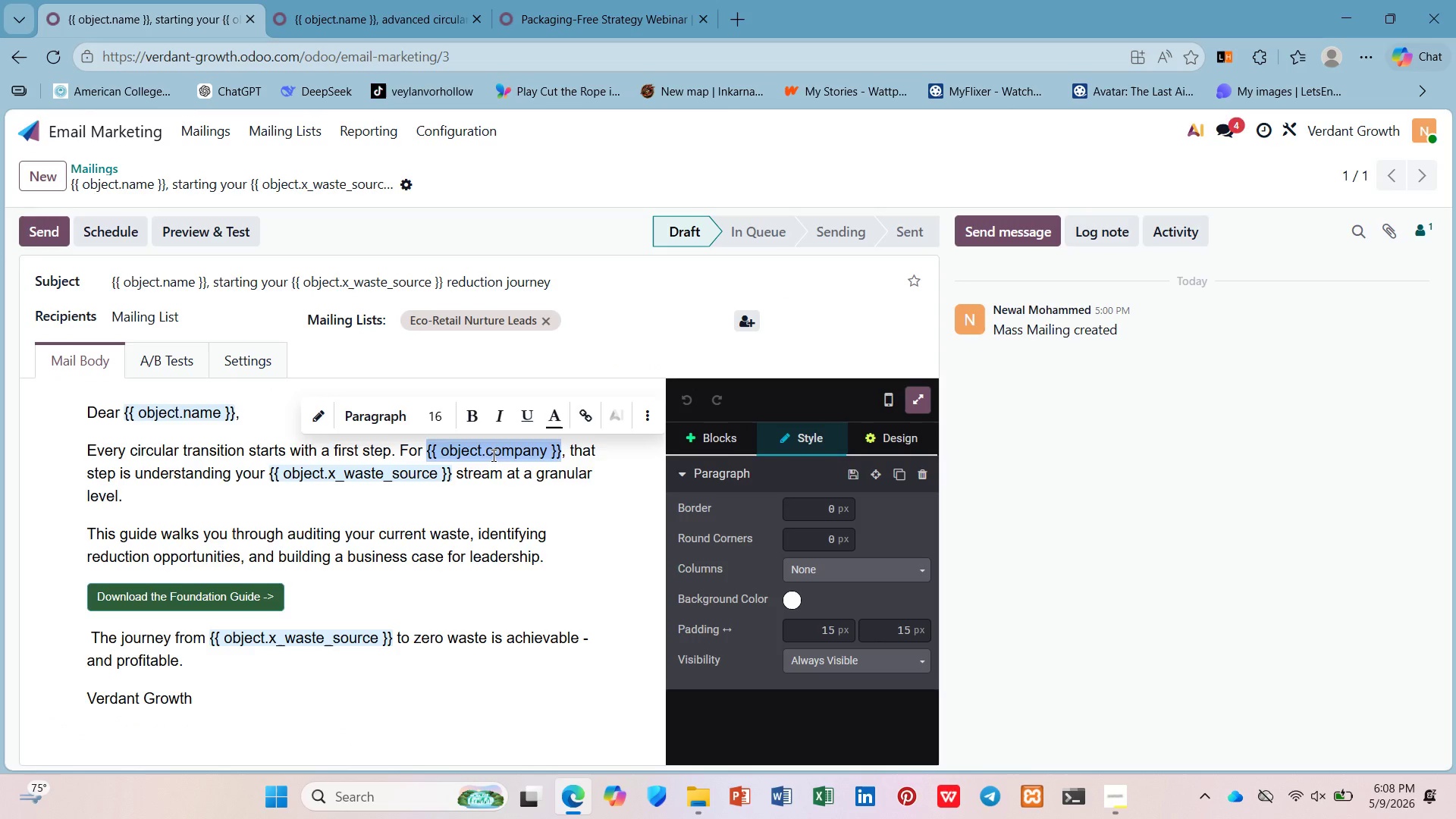 
key(Control+C)
 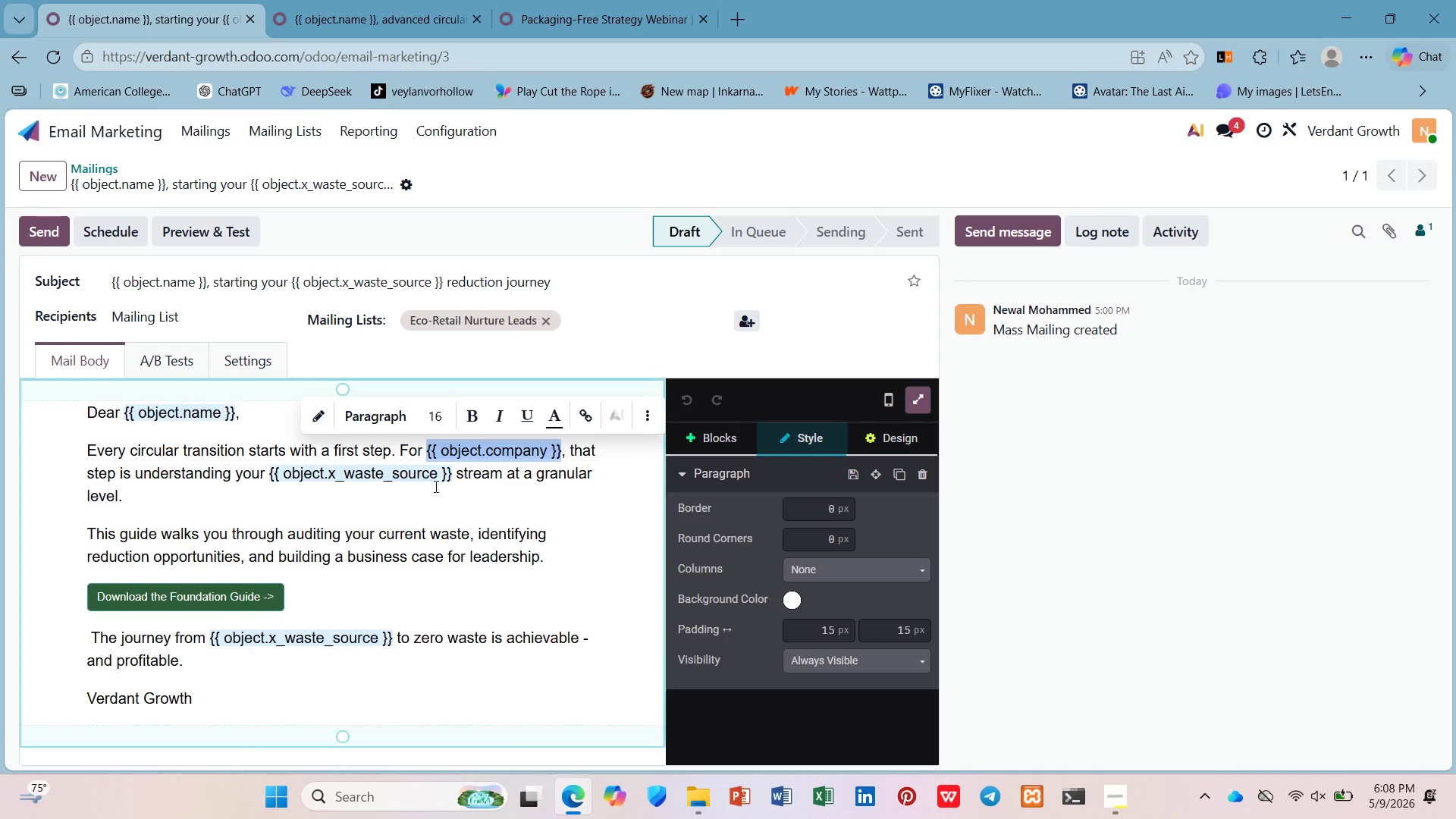 
 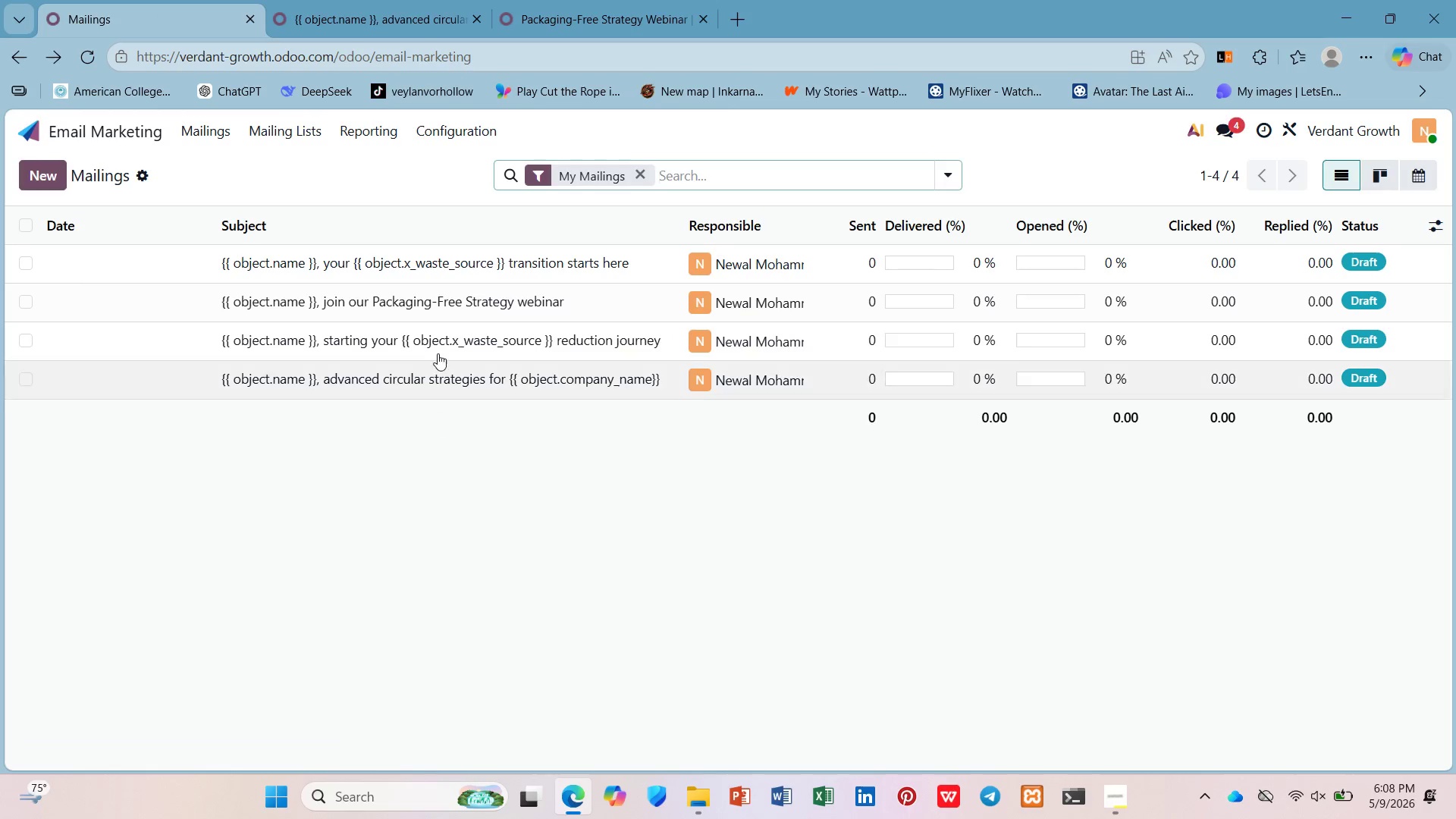 
left_click([449, 314])
 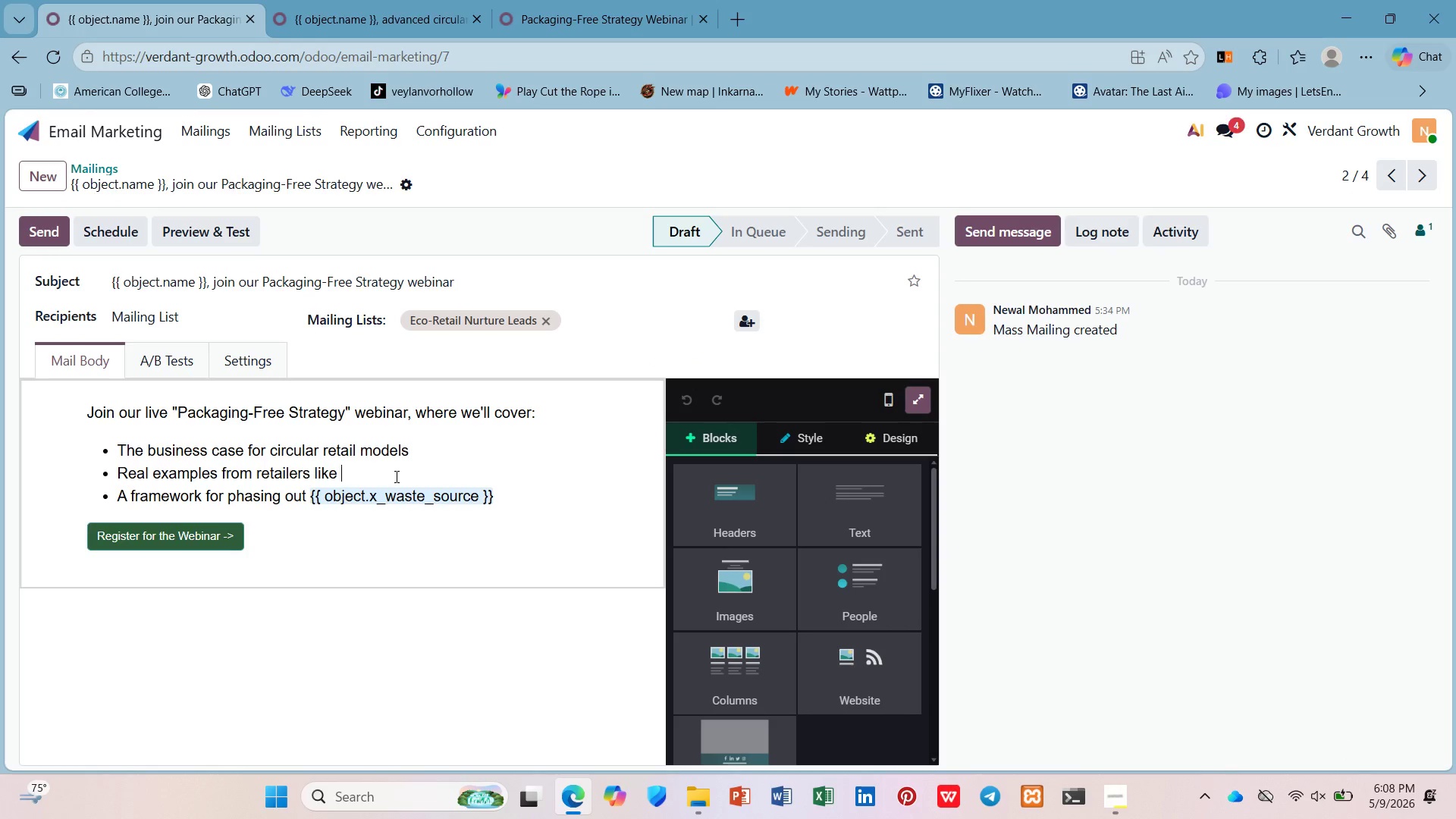 
key(Control+V)
 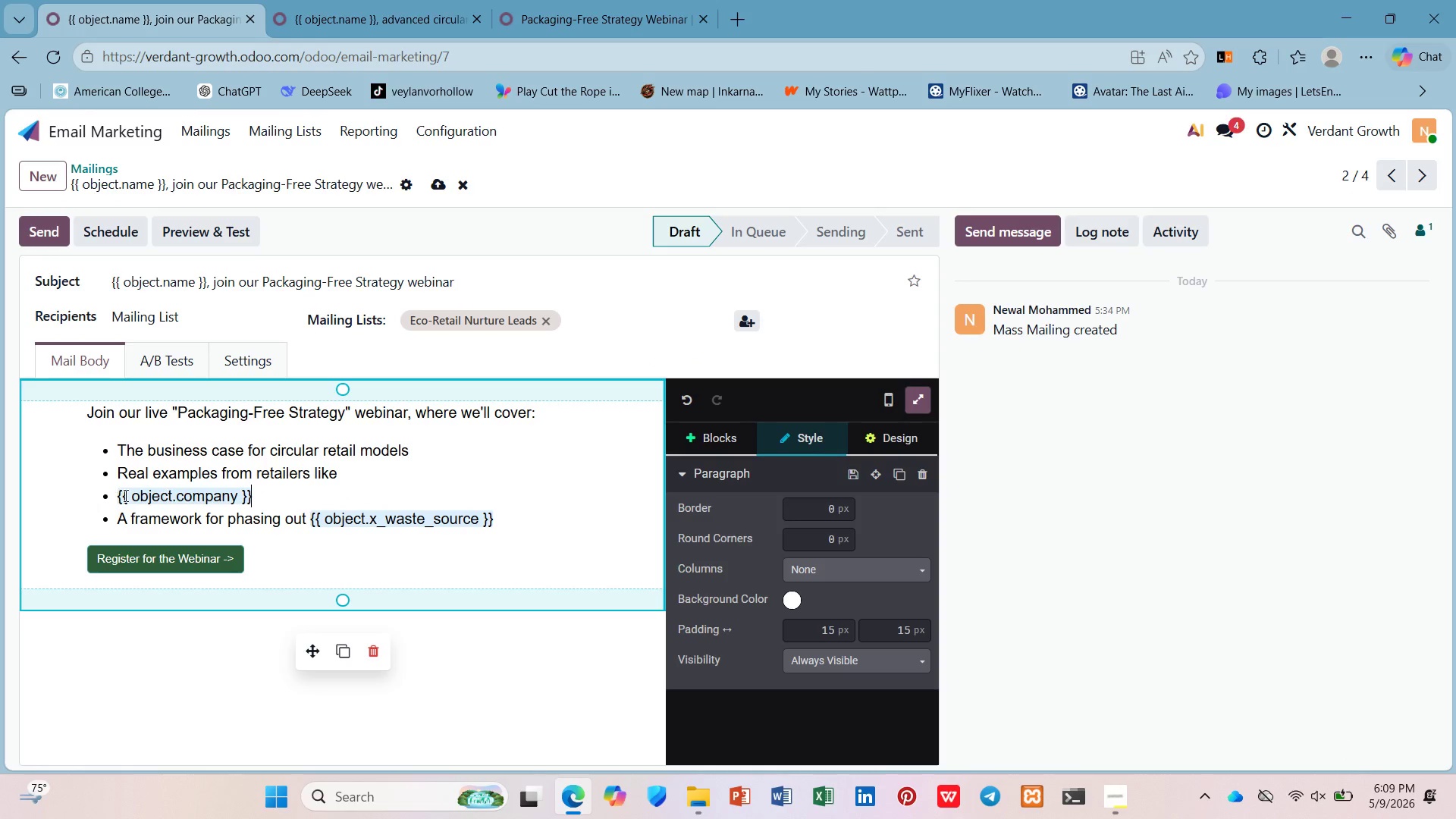 
left_click([111, 495])
 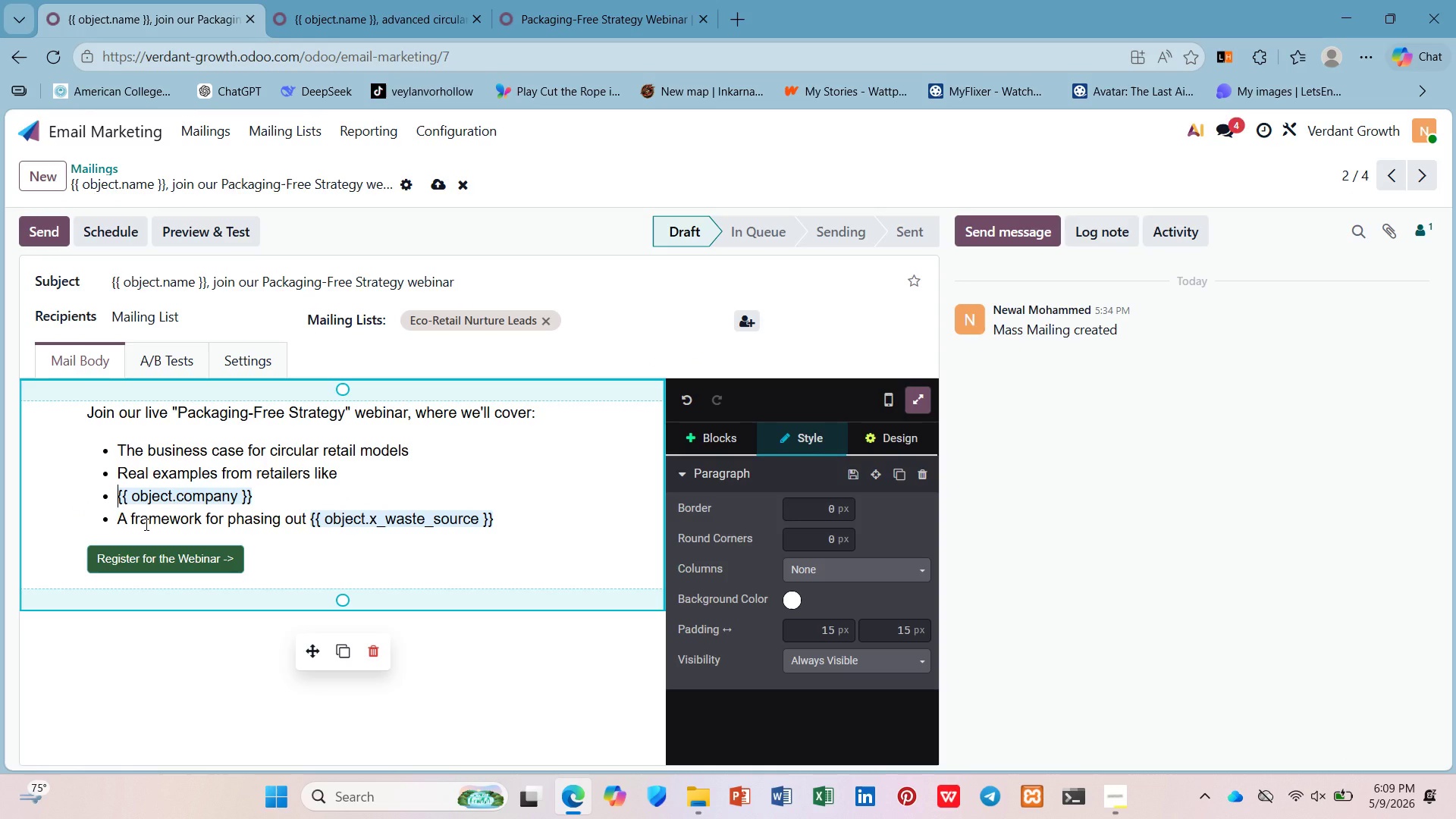 
key(Backspace)
 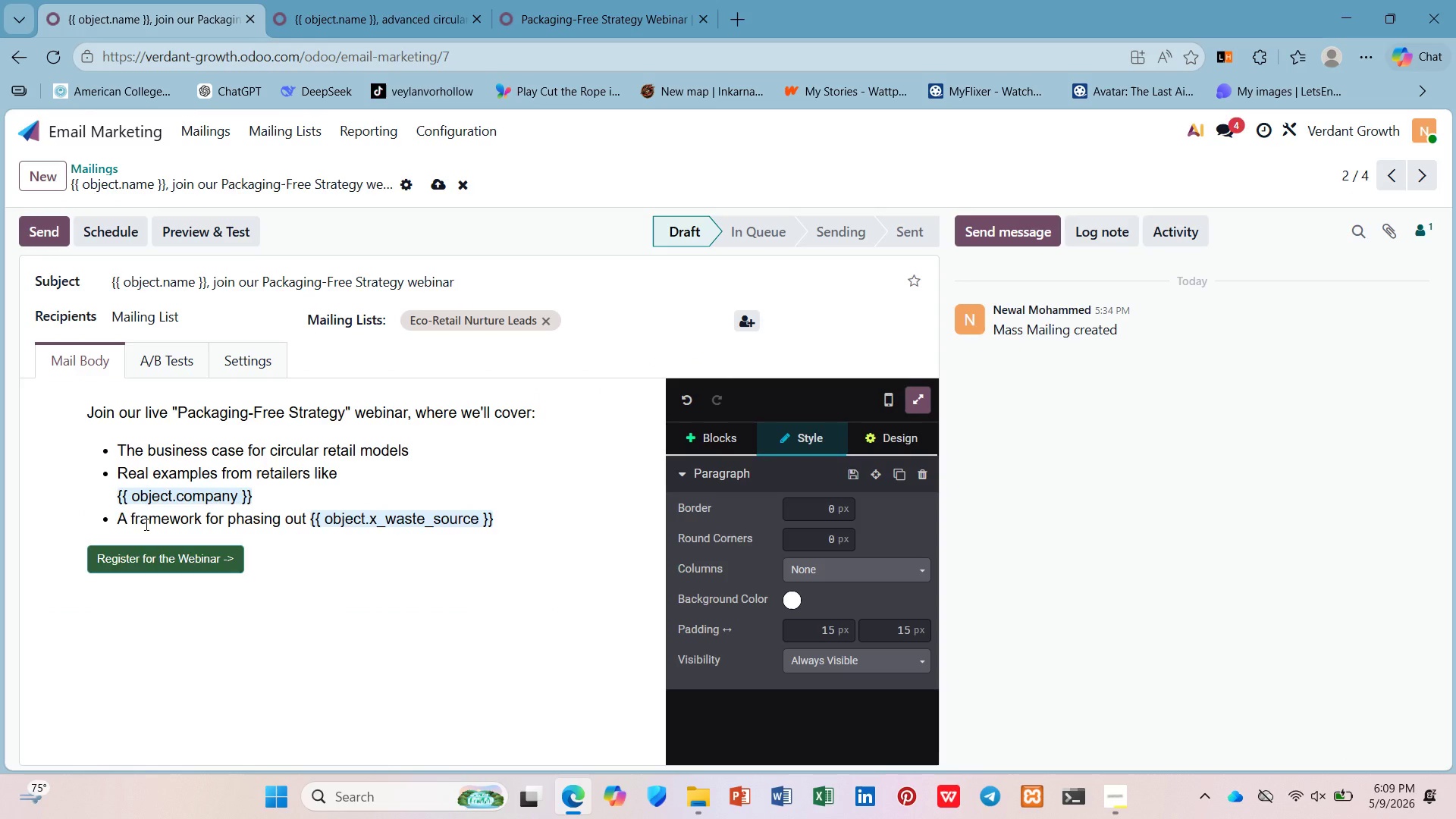 
key(Backspace)
 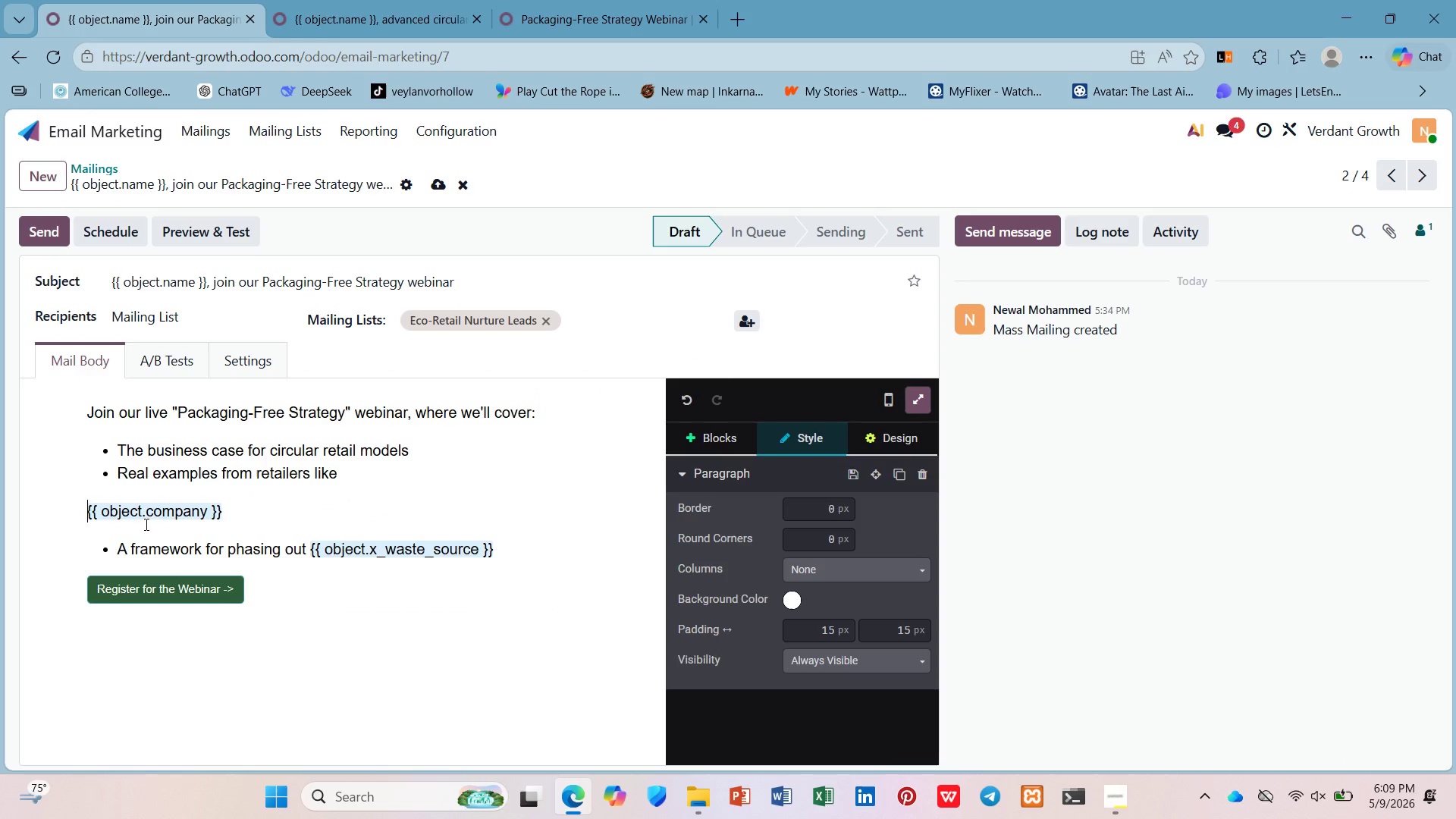 
key(Backspace)
 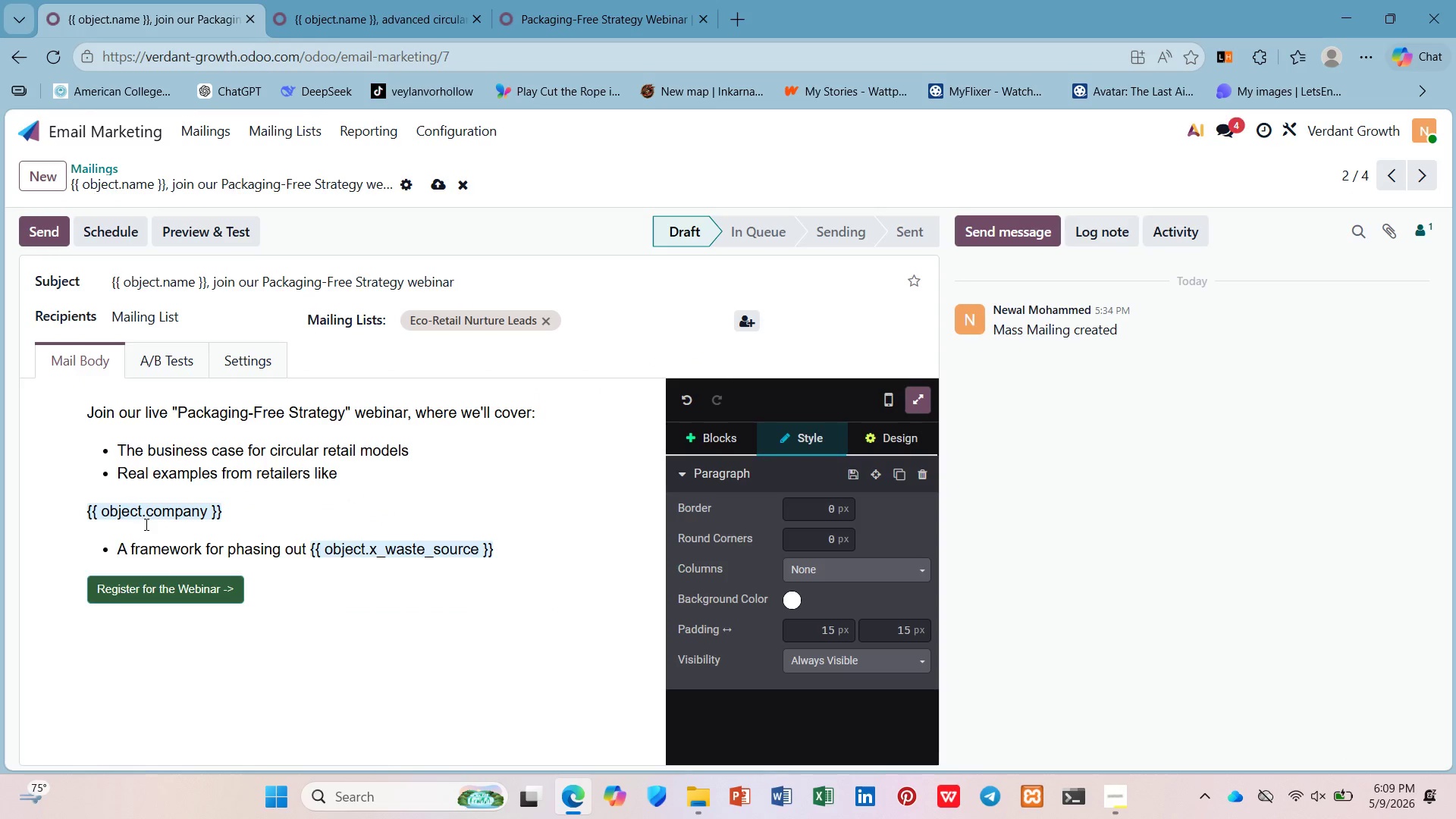 
key(Backspace)
 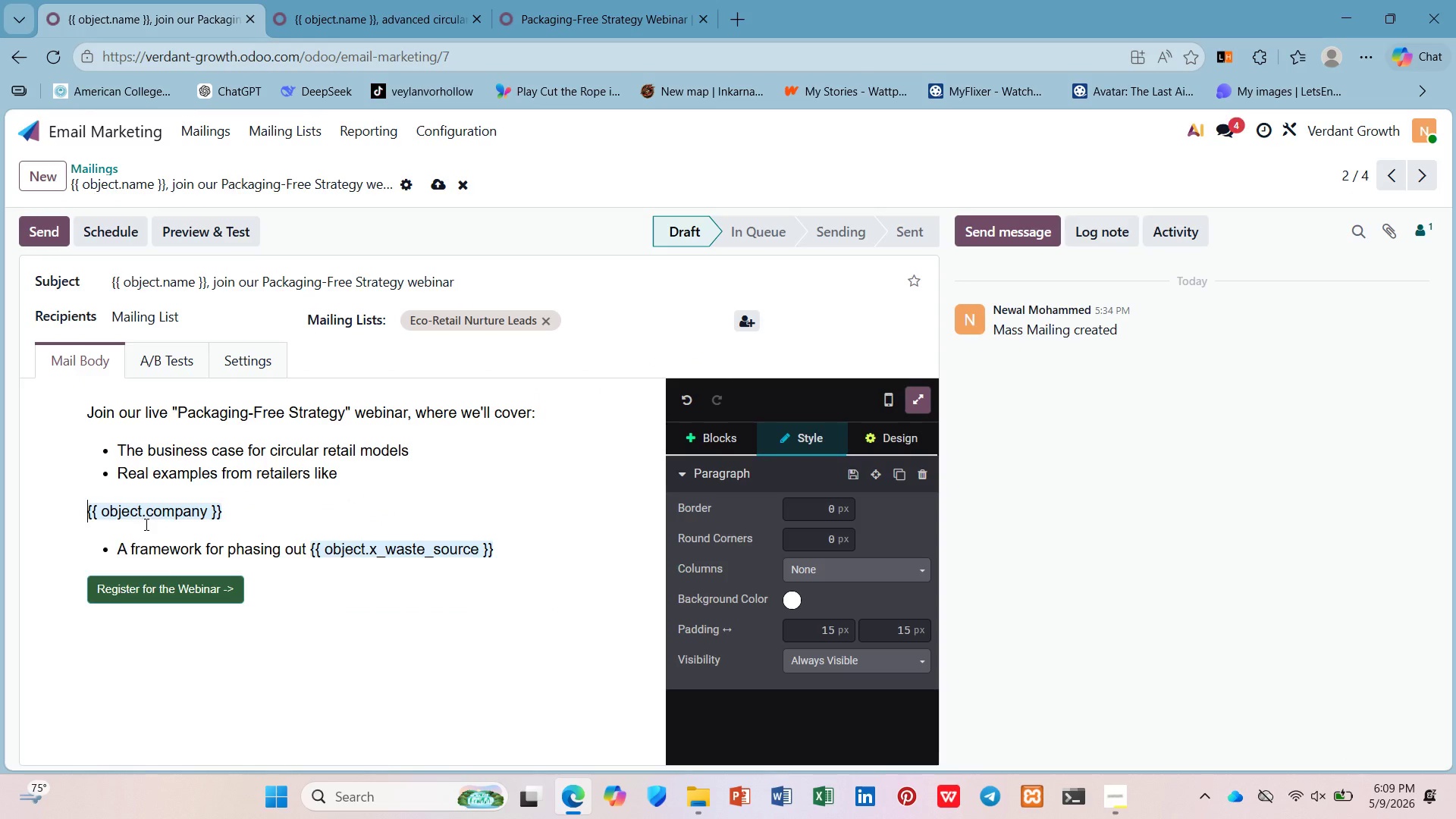 
key(Backspace)
 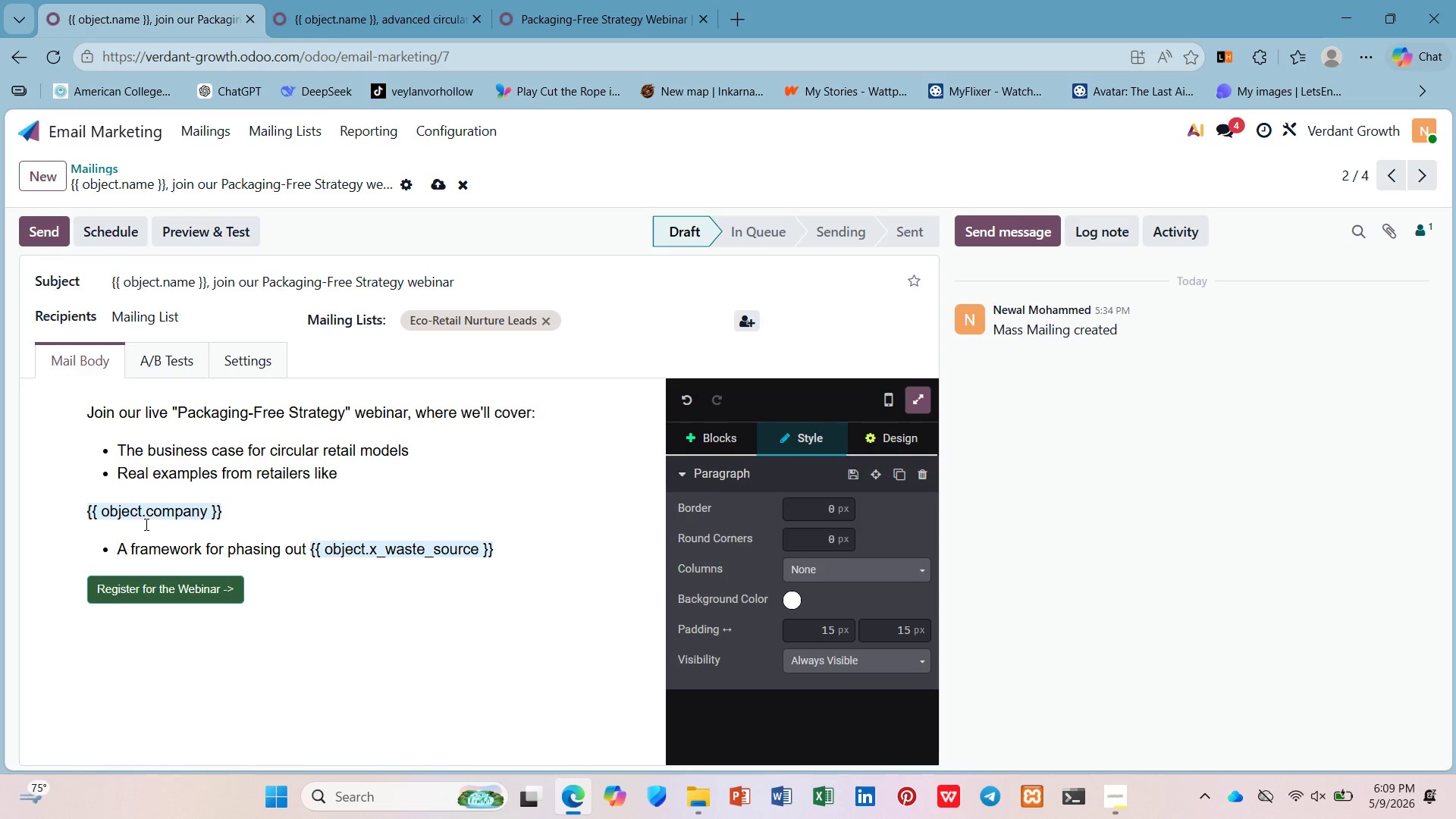 
hold_key(key=ControlLeft, duration=1.61)
 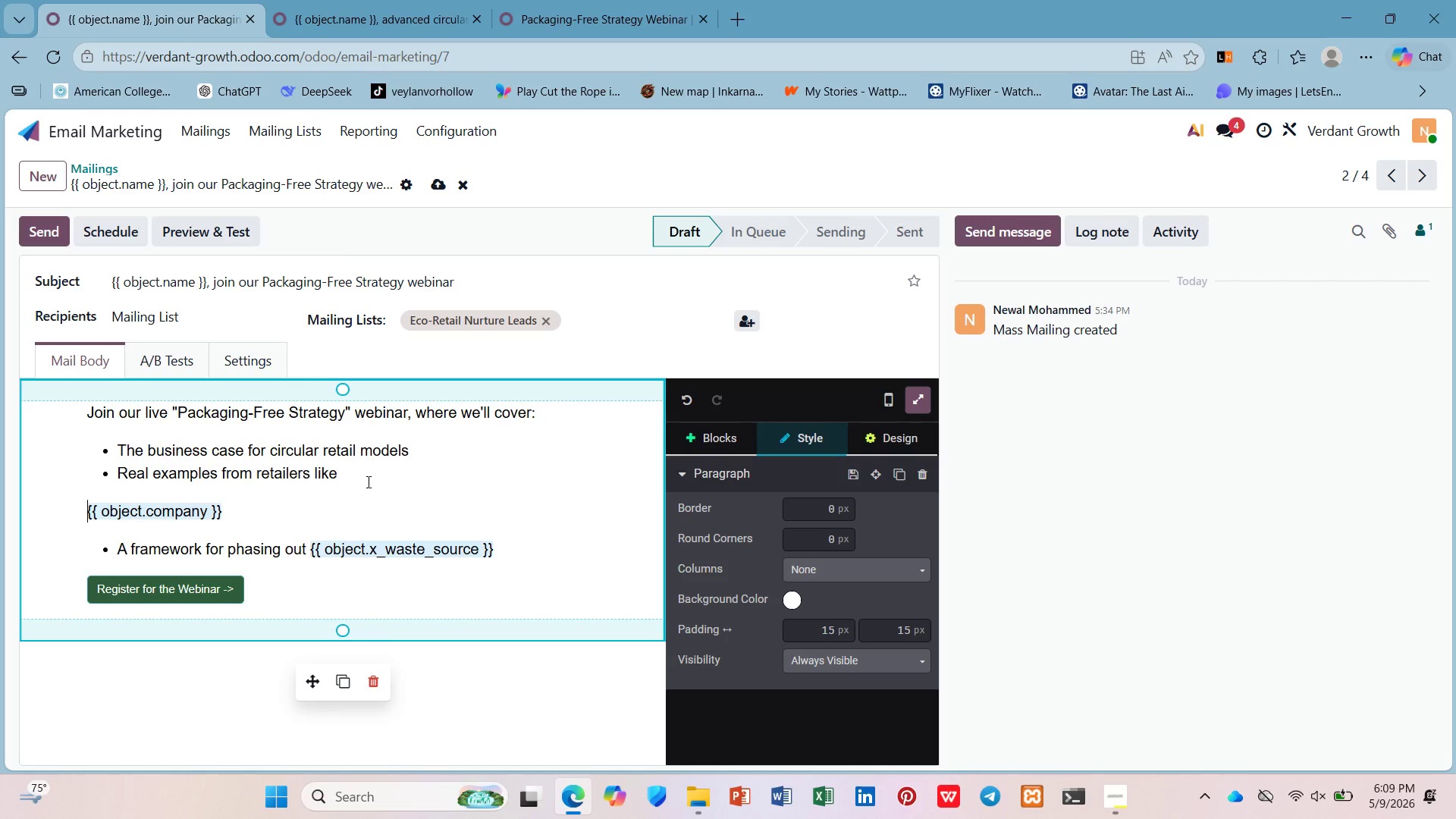 
left_click_drag(start_coordinate=[363, 479], to_coordinate=[77, 479])
 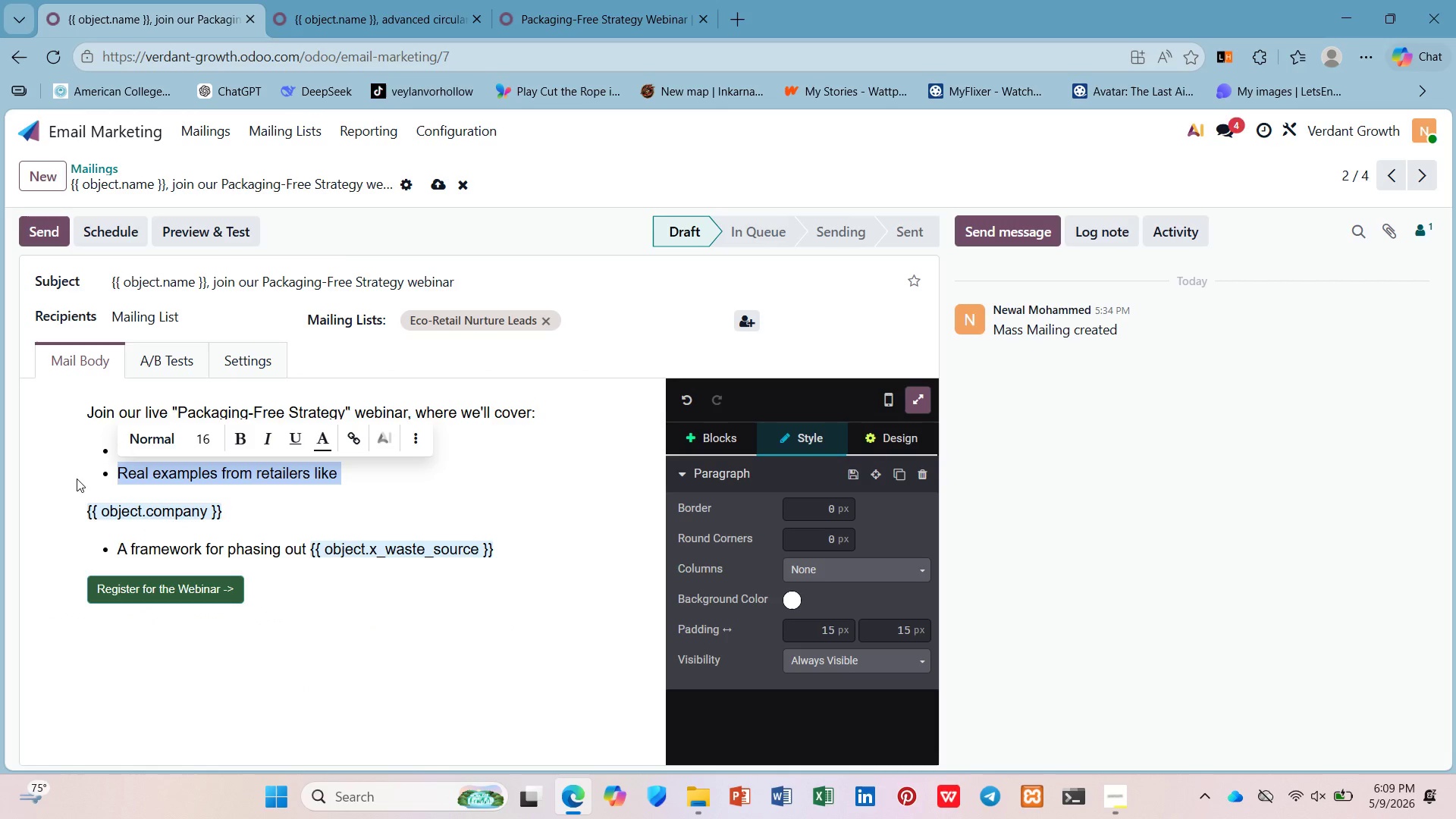 
key(Control+X)
 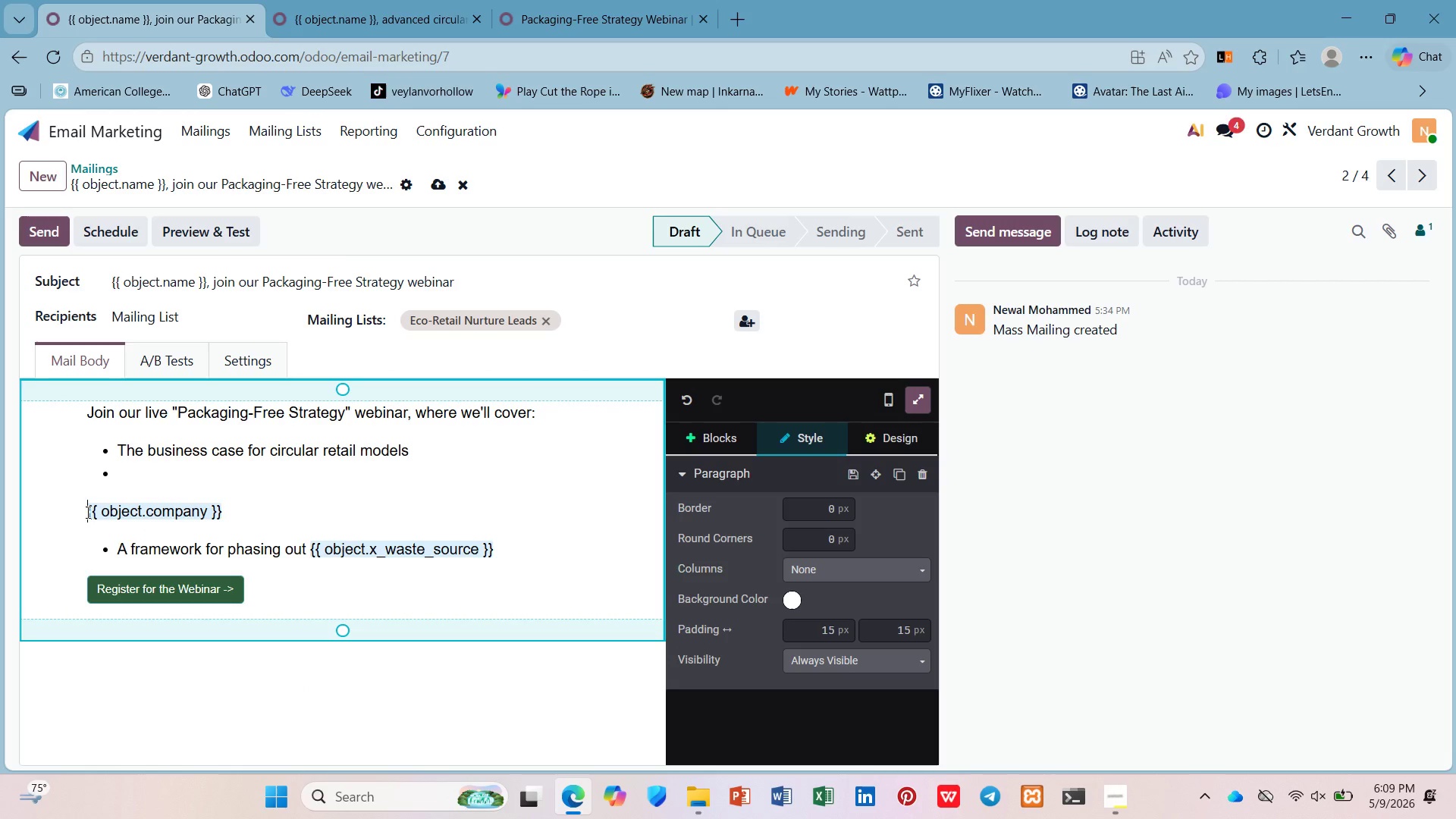 
key(Control+V)
 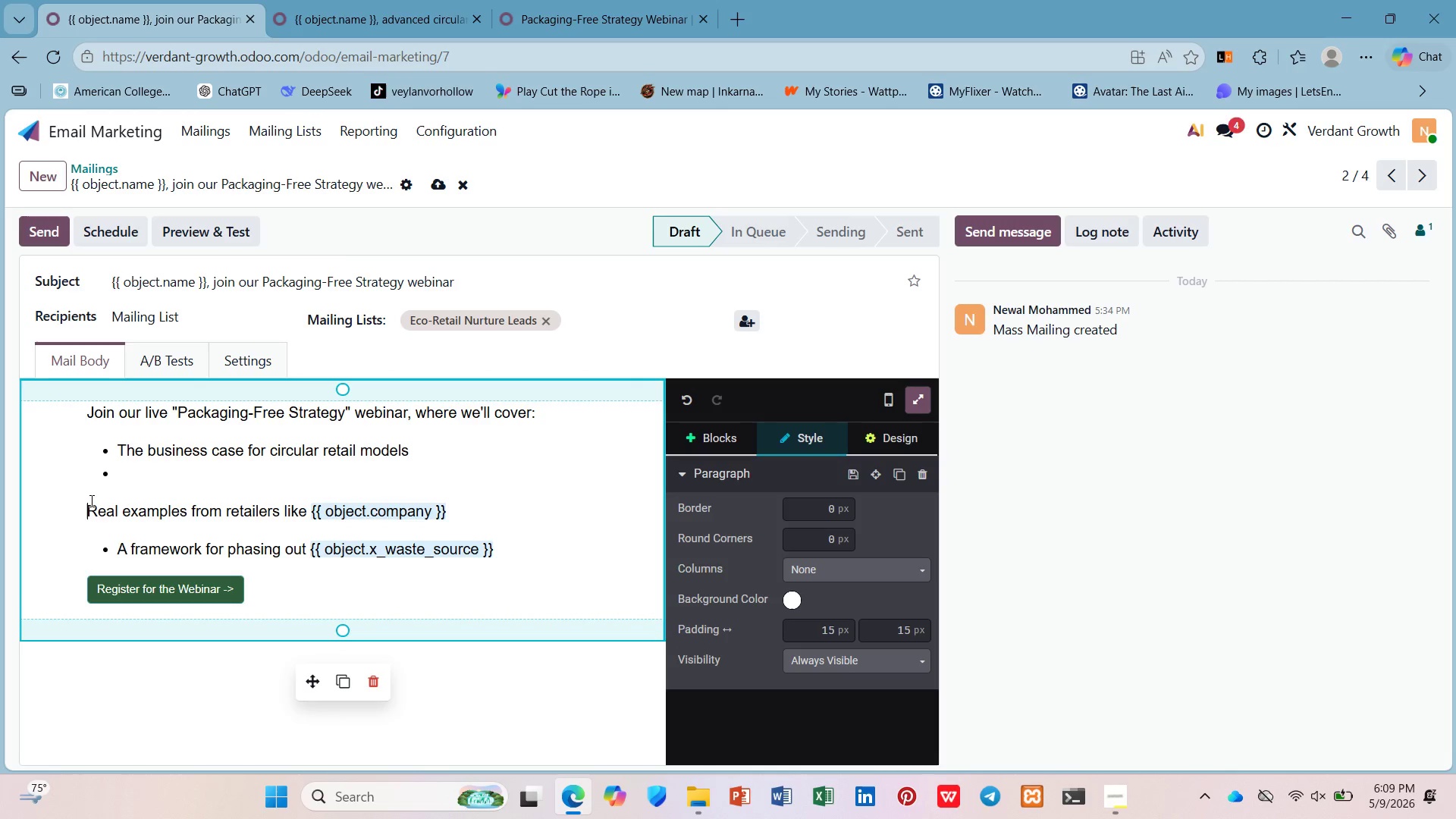 
type(. )
key(Backspace)
key(Backspace)
type(/ul)
 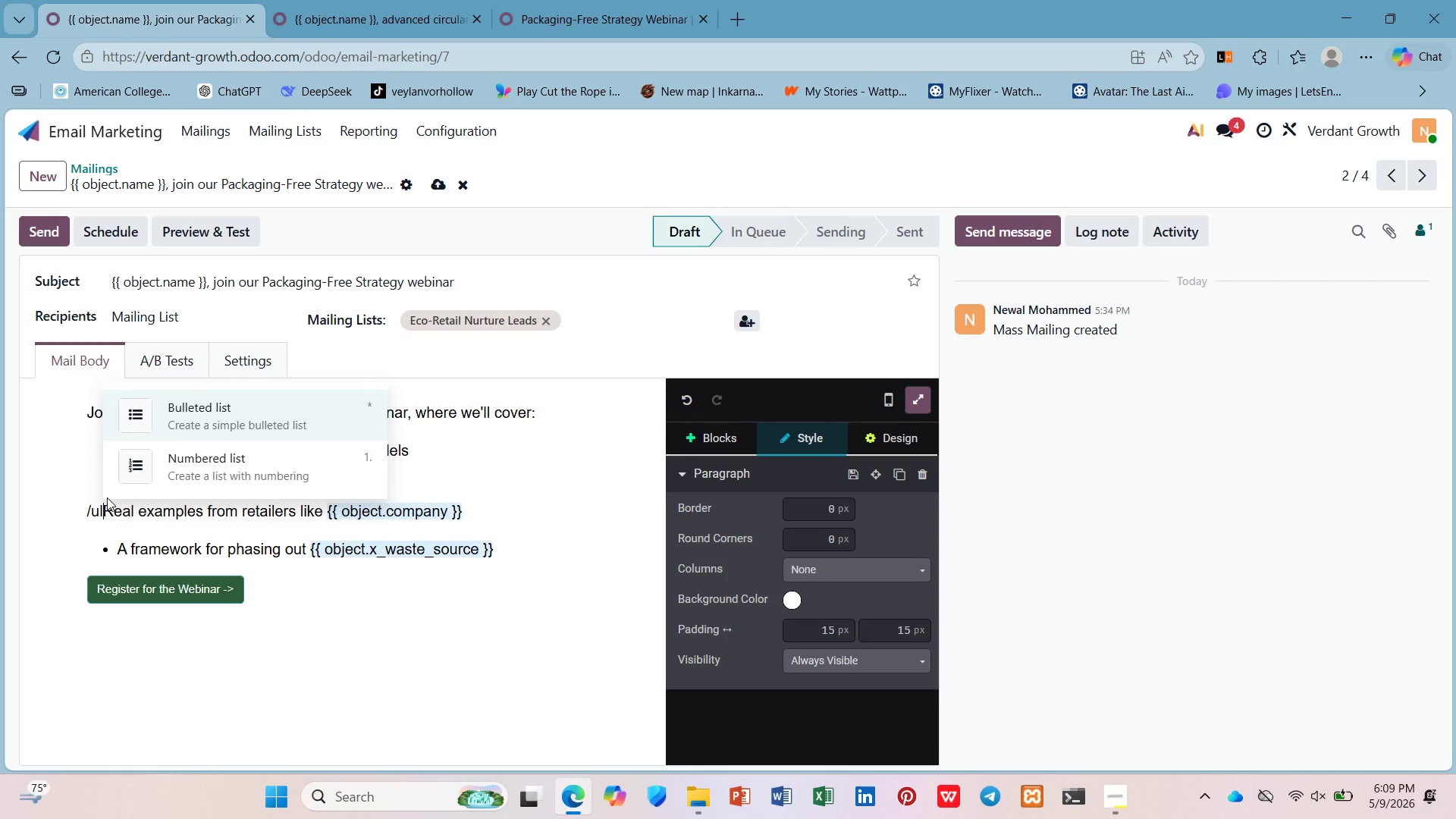 
key(Enter)
 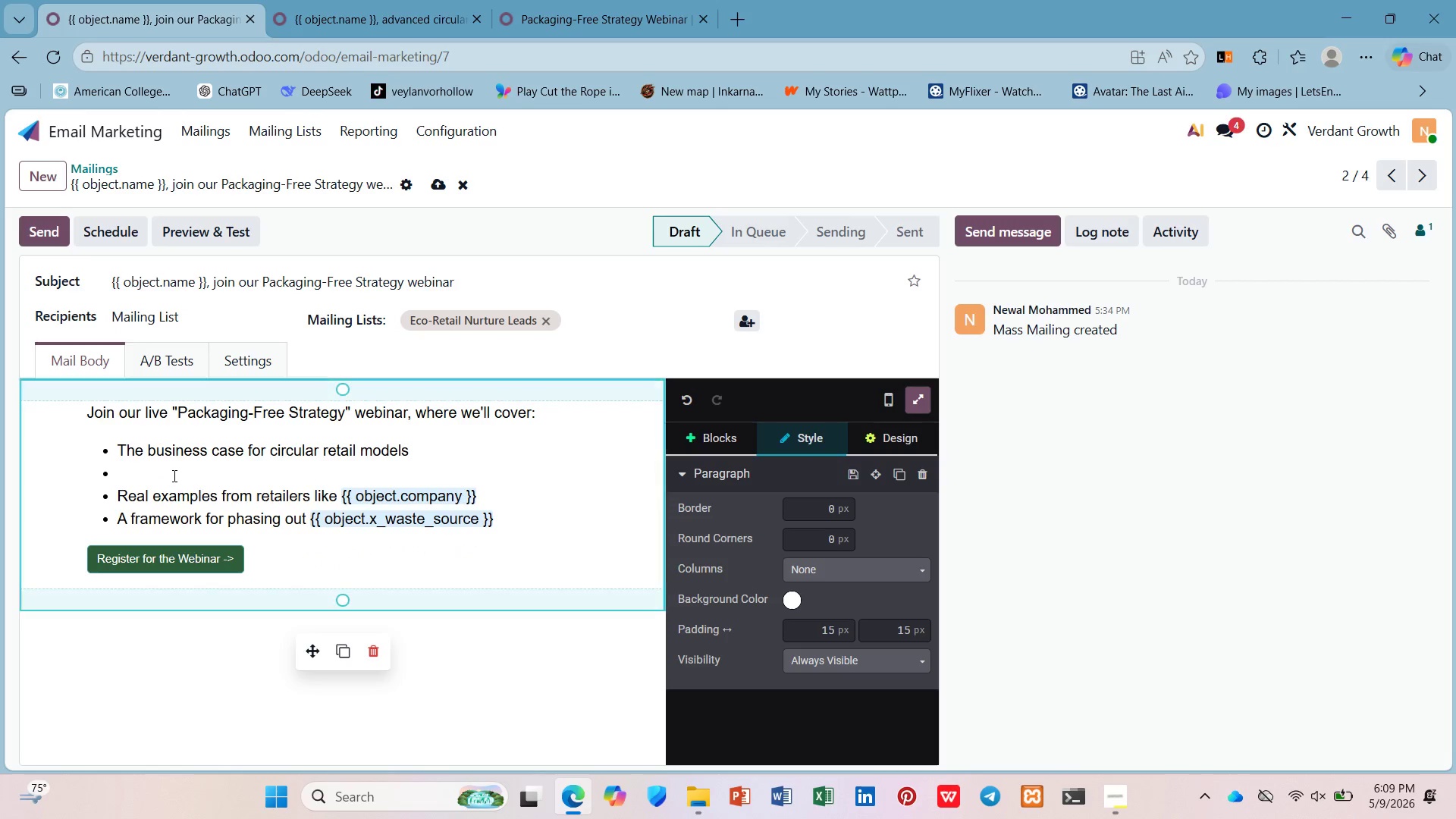 
left_click([180, 467])
 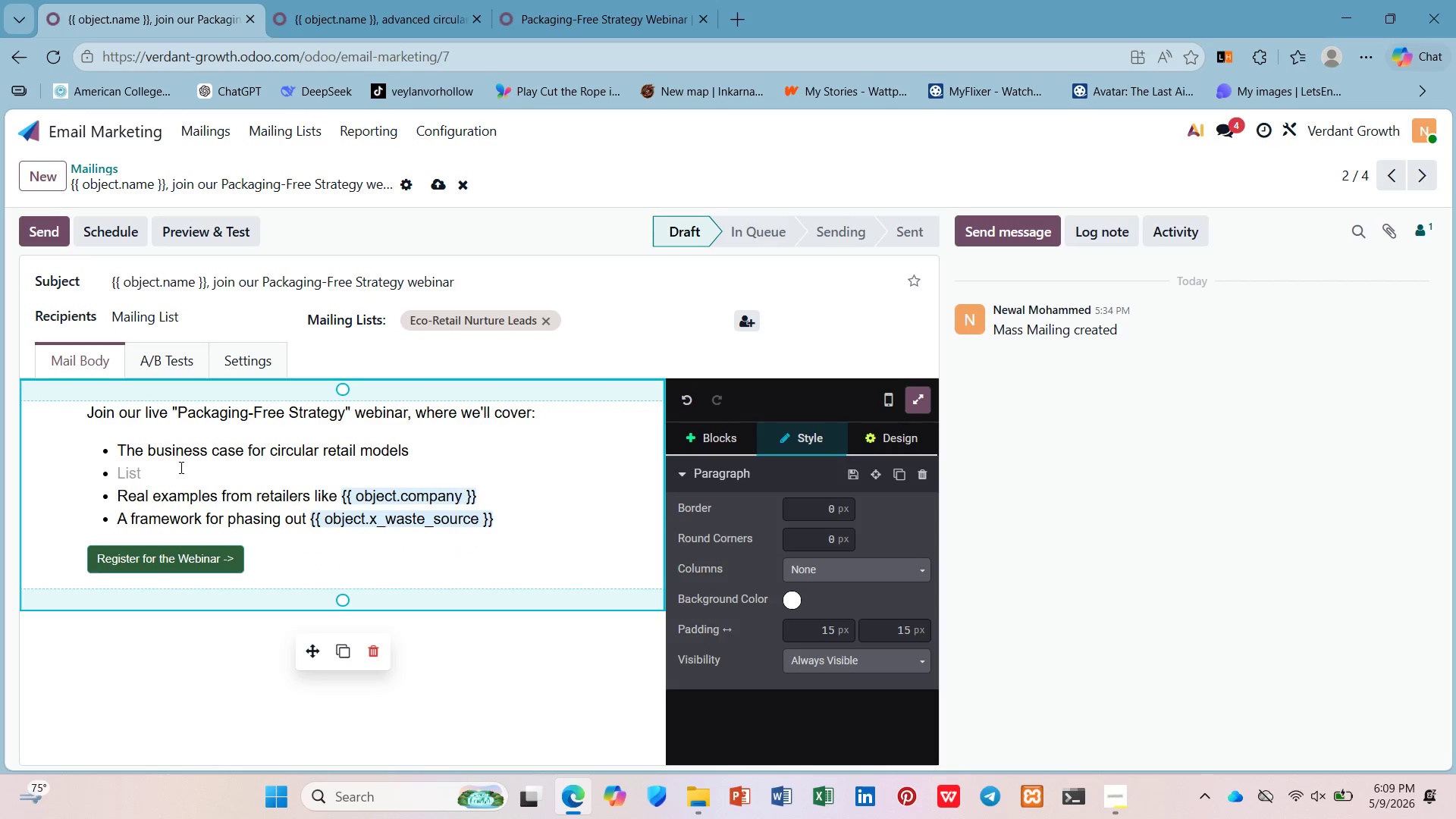 
key(Backspace)
 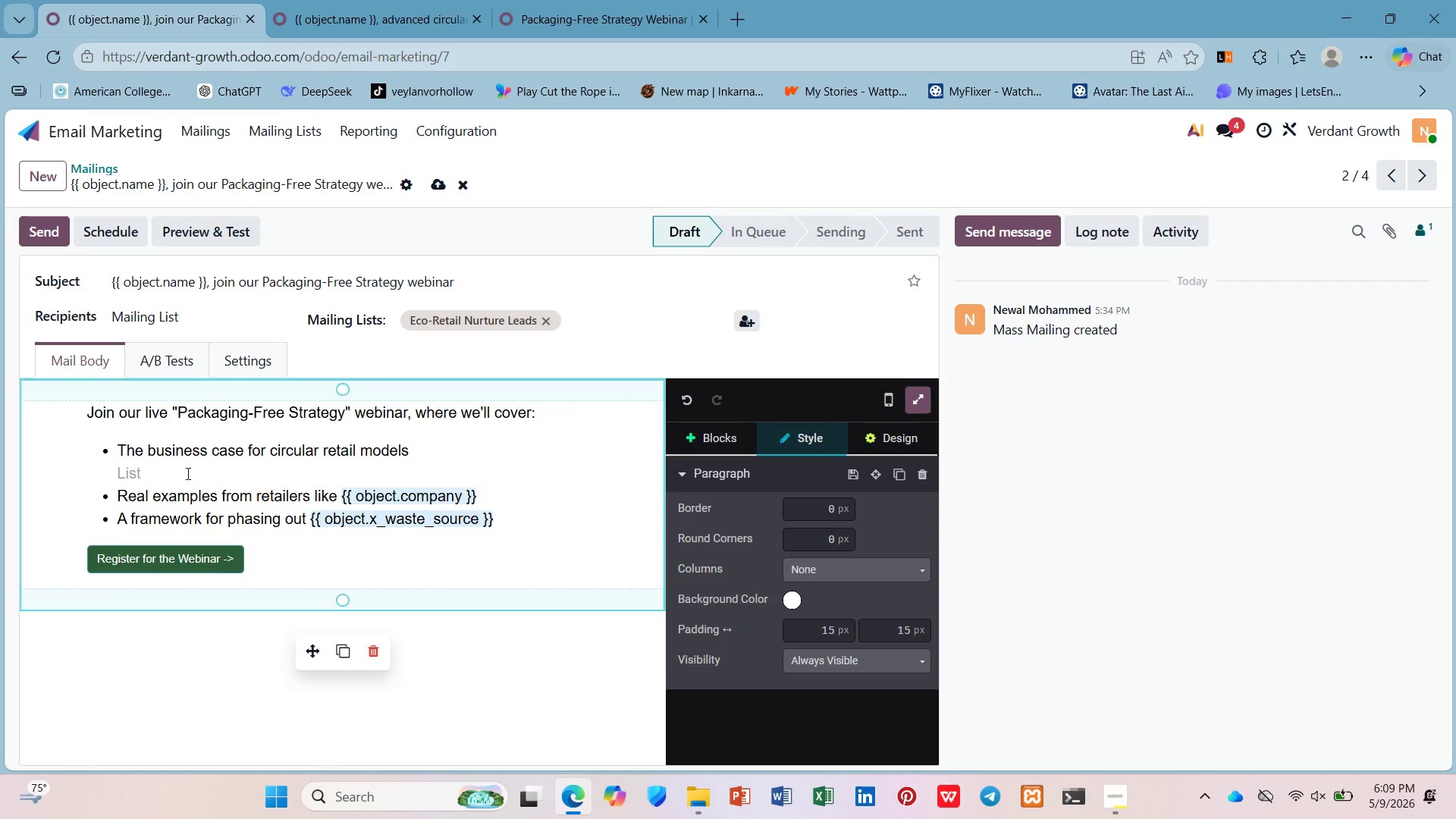 
key(Backspace)
 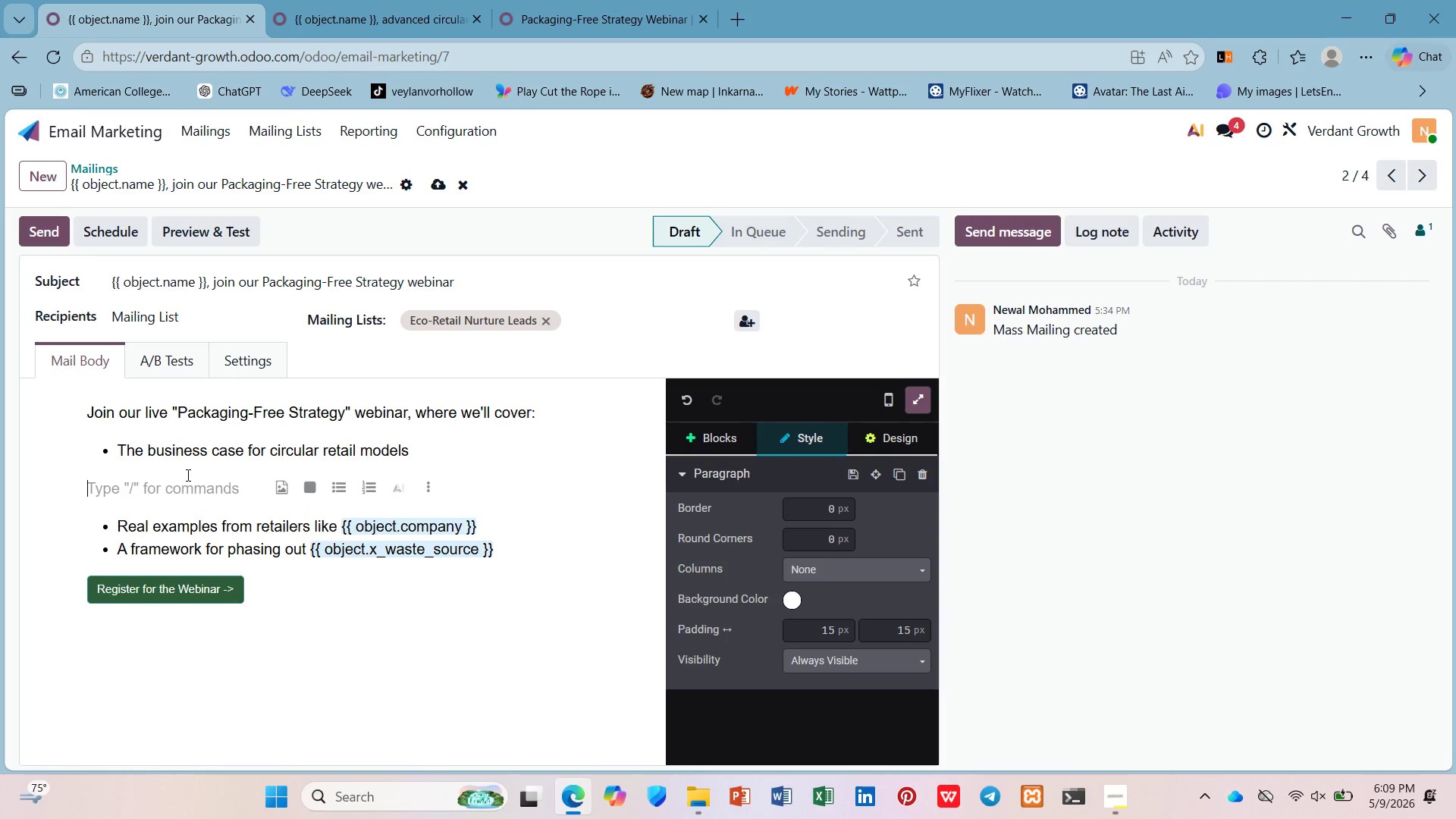 
key(Backspace)
 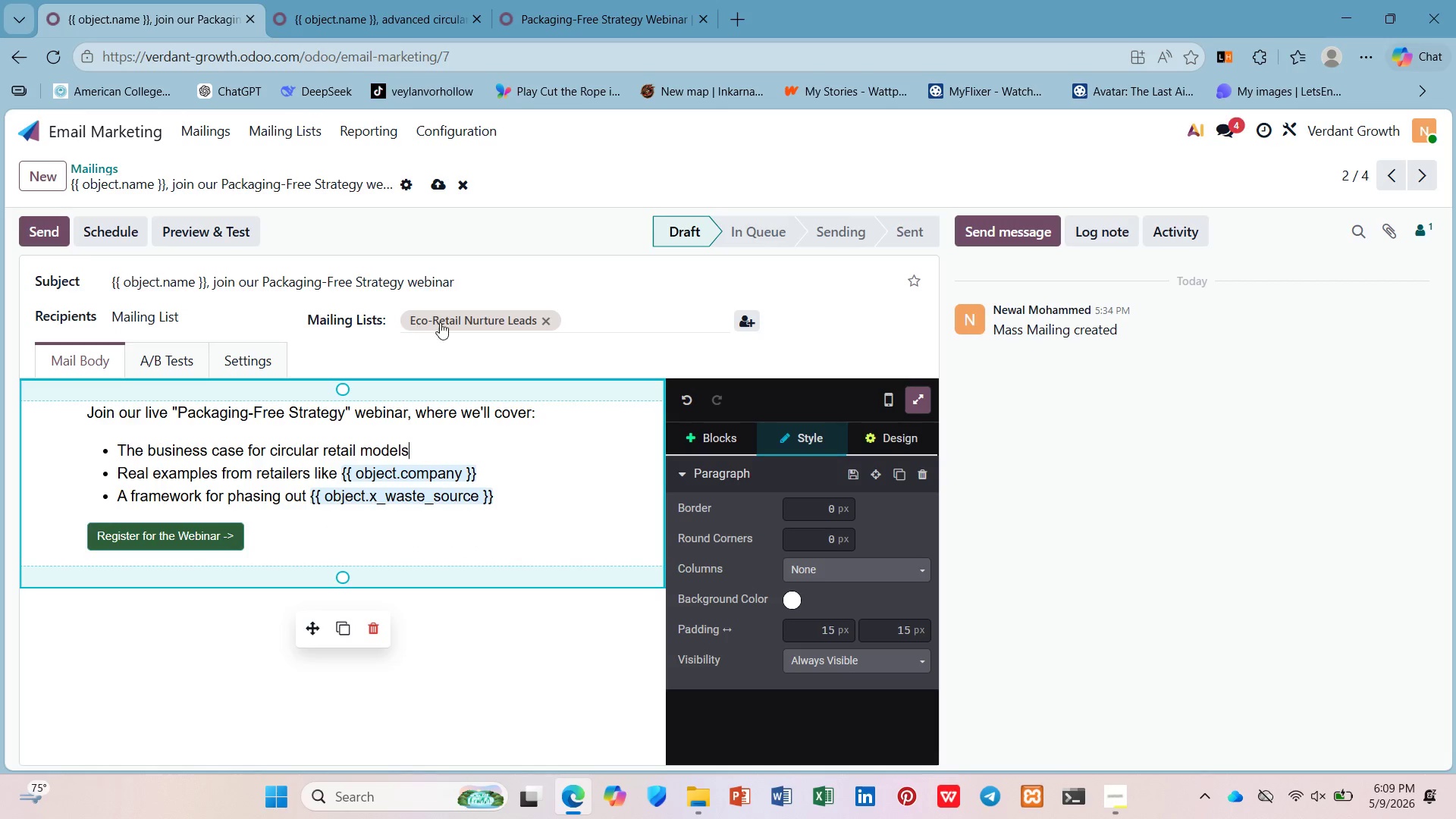 
left_click([210, 232])
 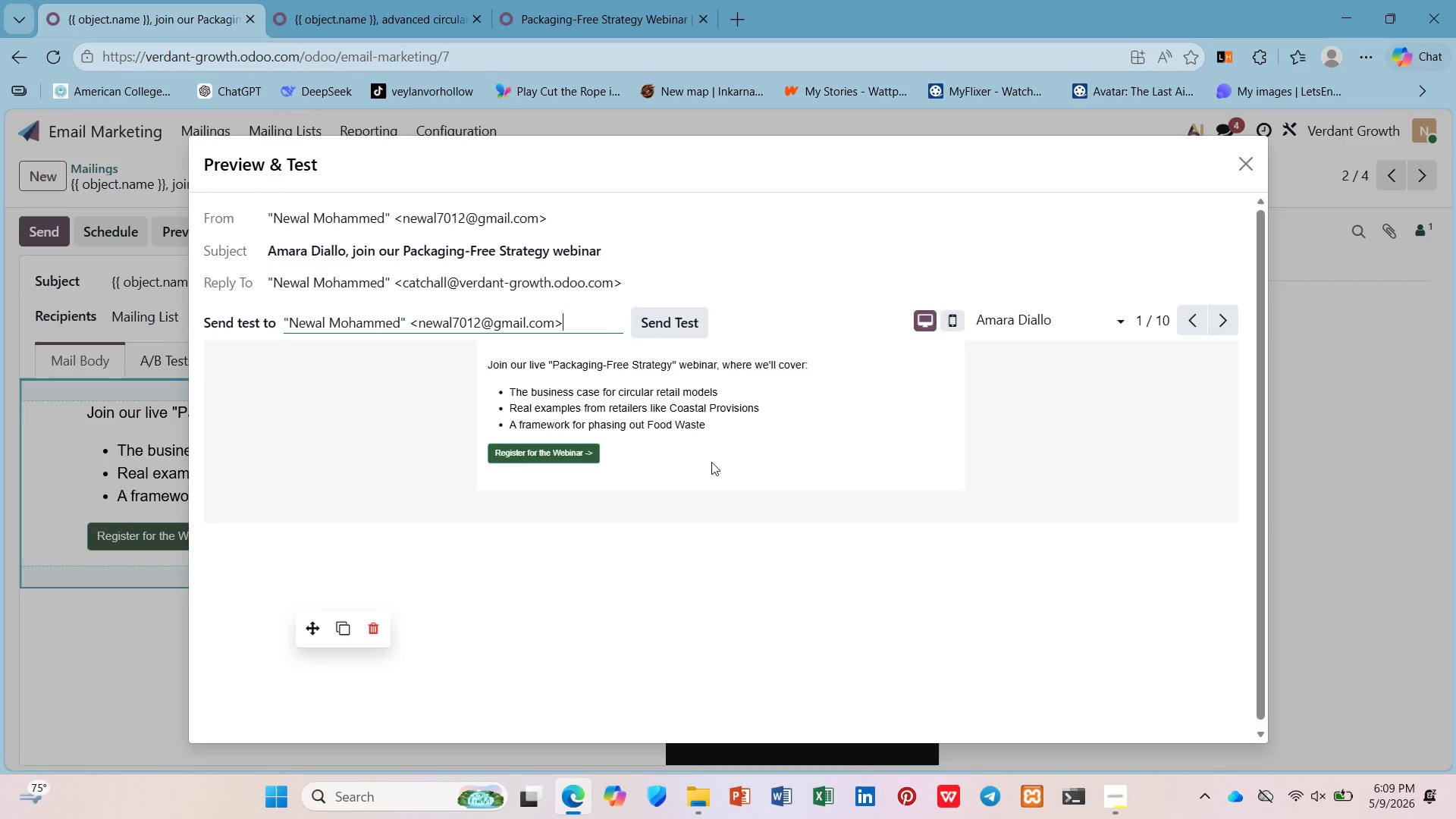 
left_click([1243, 165])
 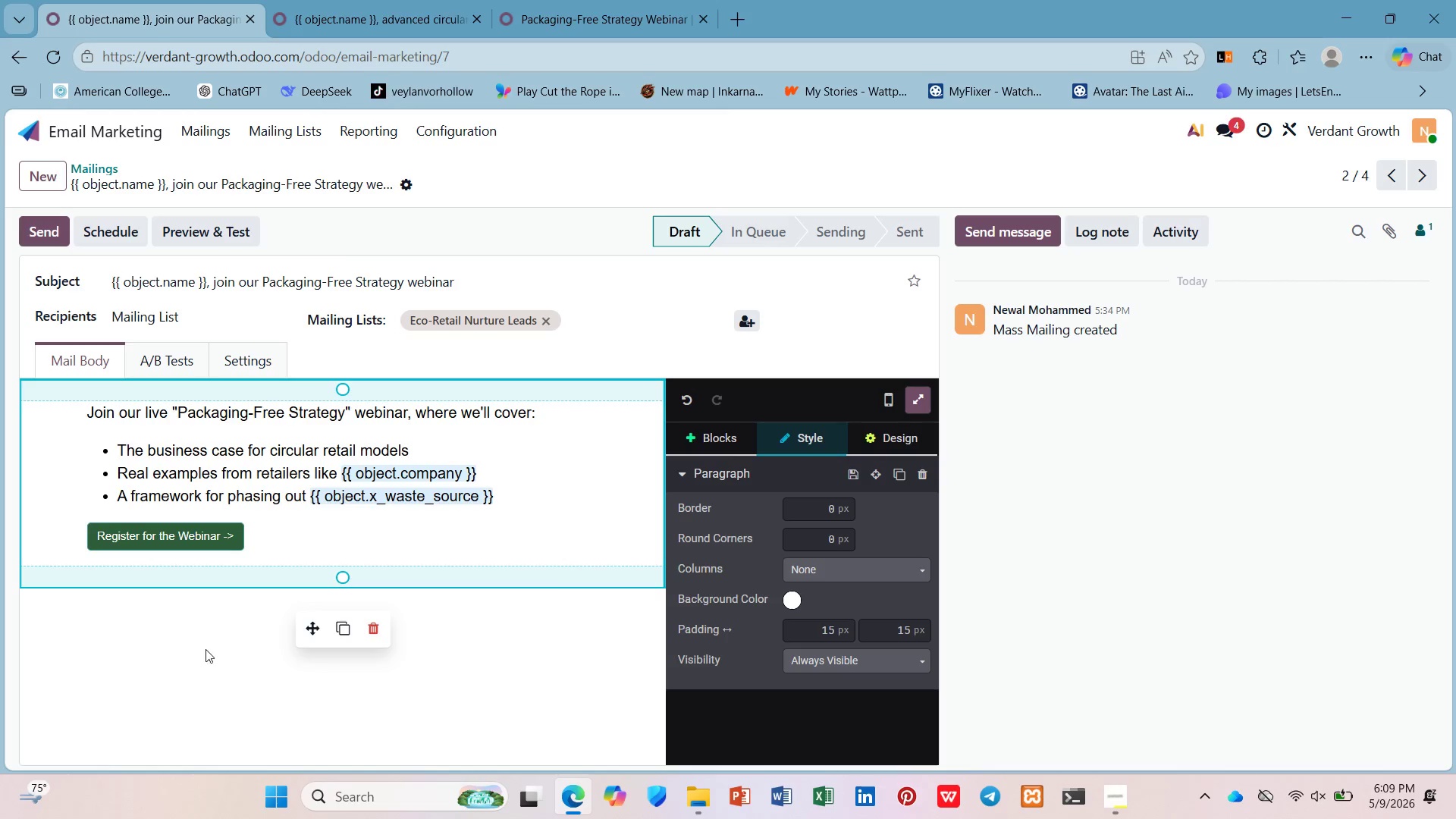 
wait(22.91)
 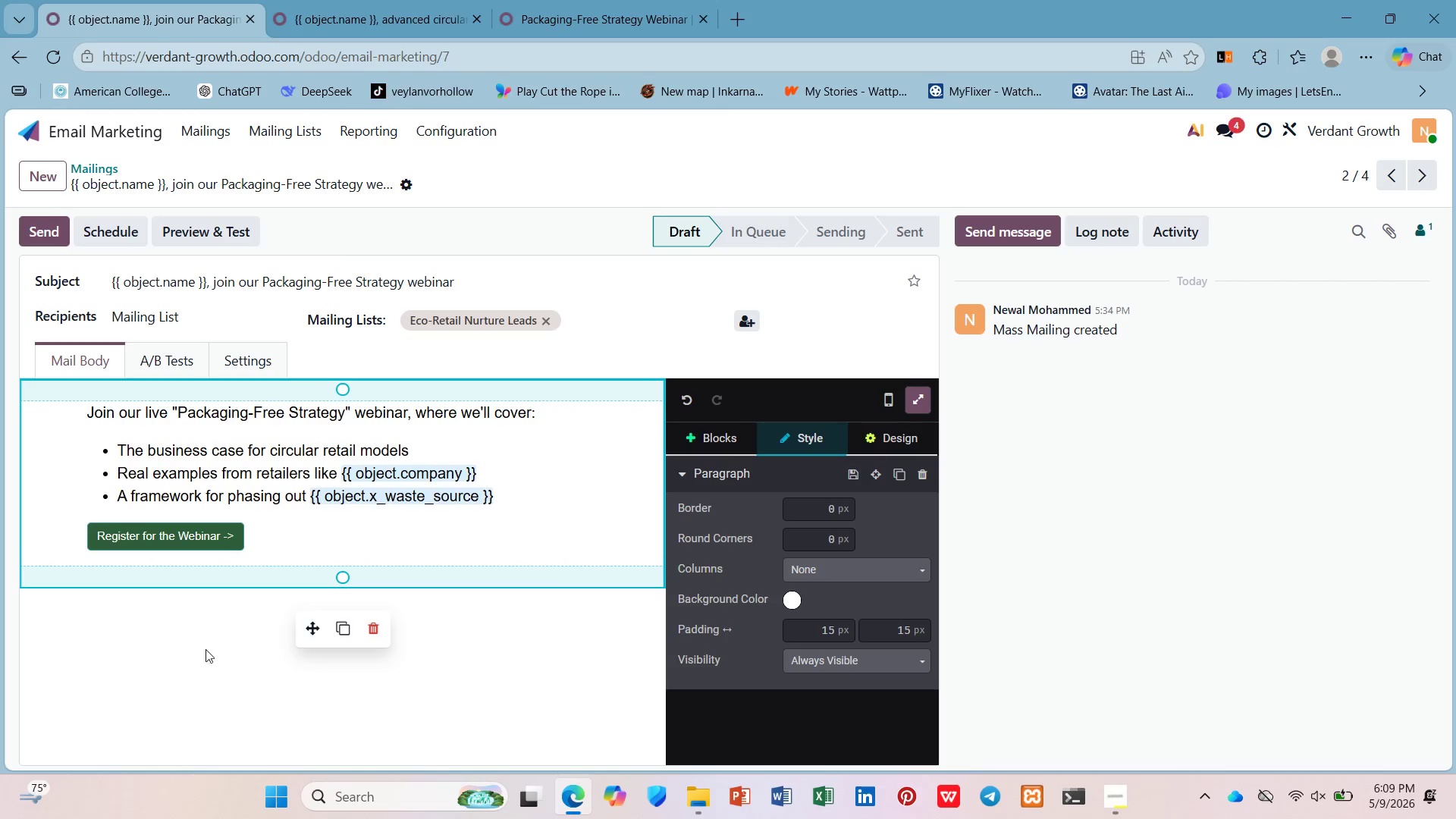 
left_click([454, 276])
 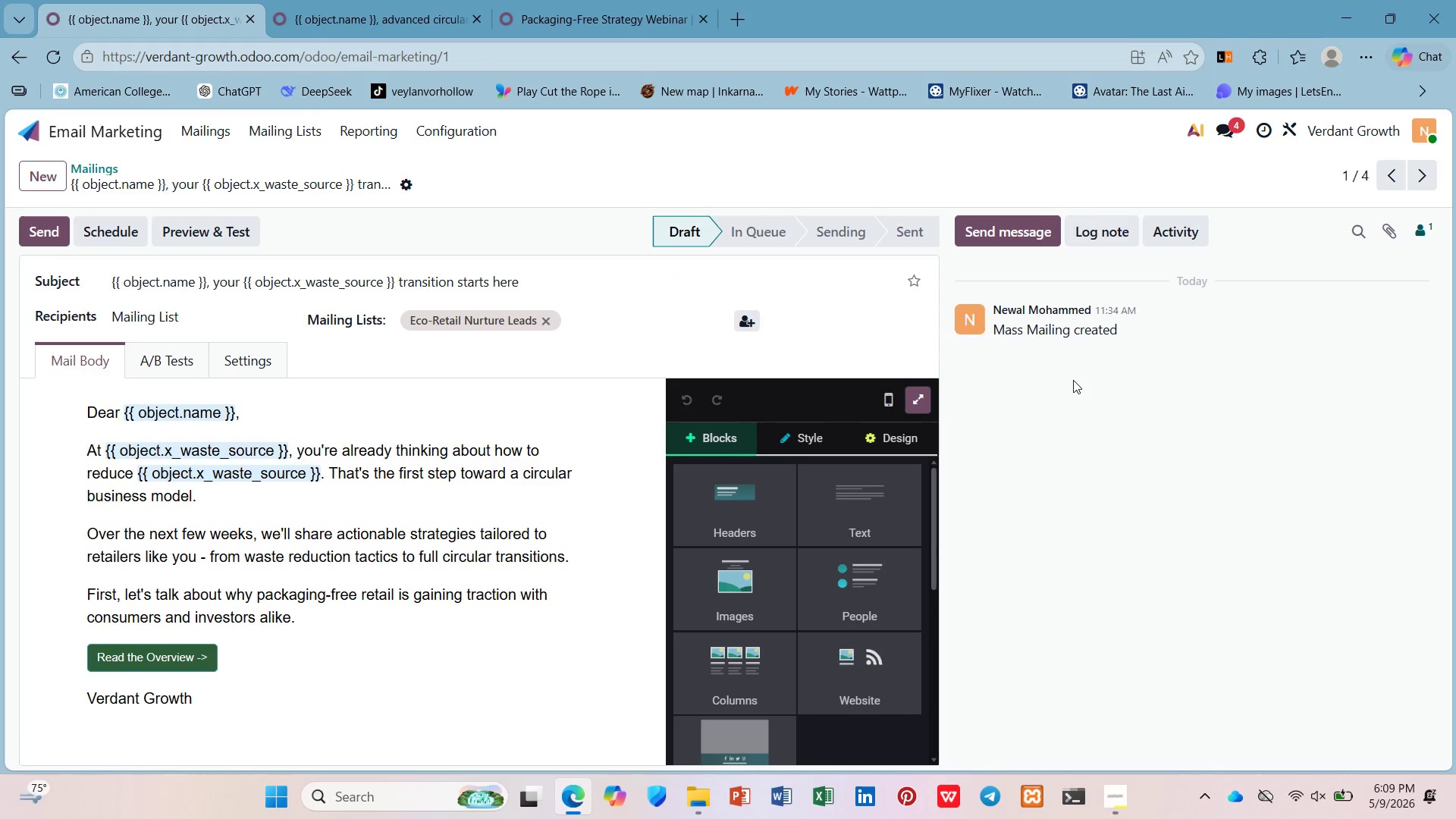 
scroll: coordinate [1074, 388], scroll_direction: down, amount: 3.0
 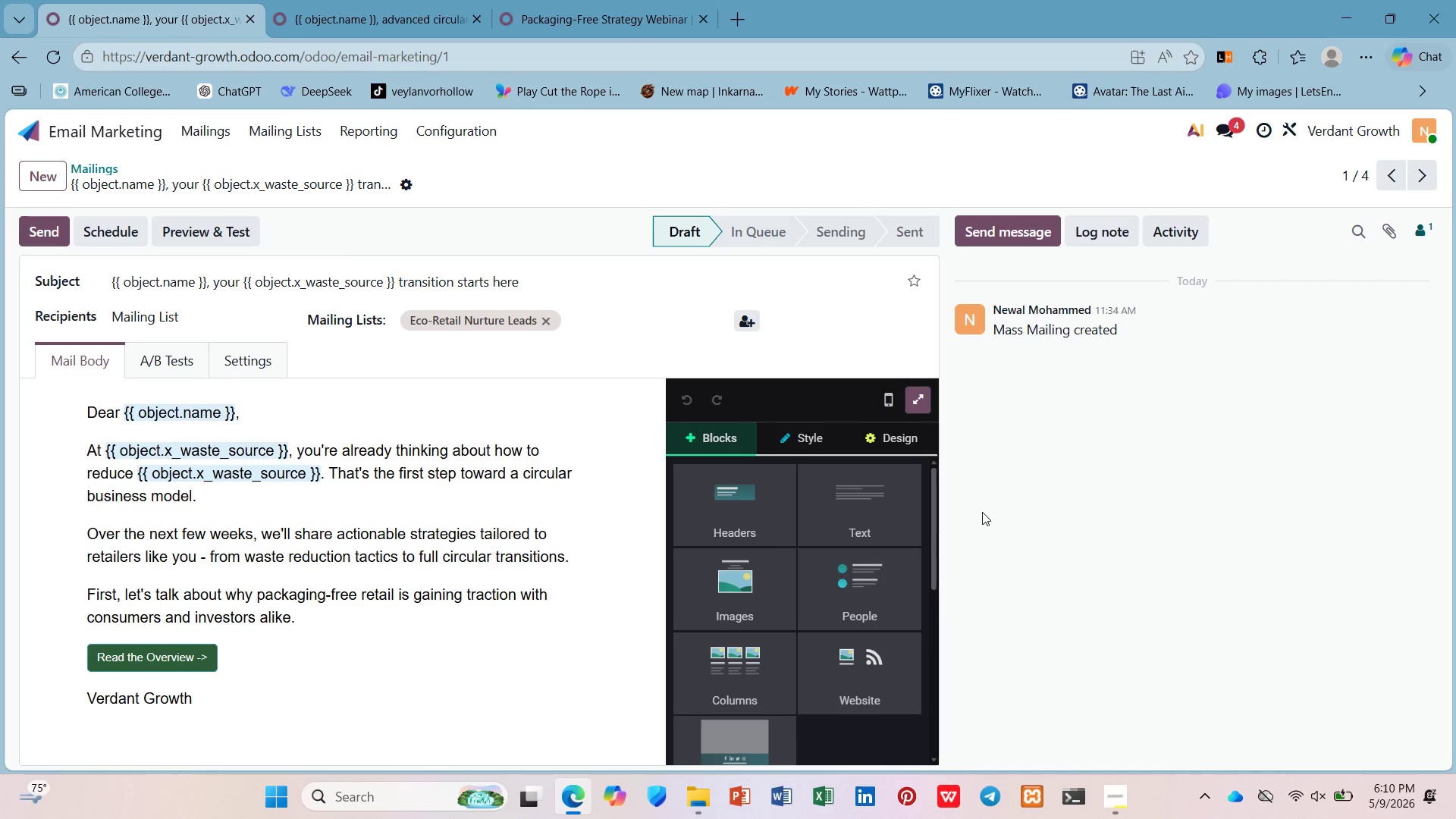 
key(PrintScreen)
 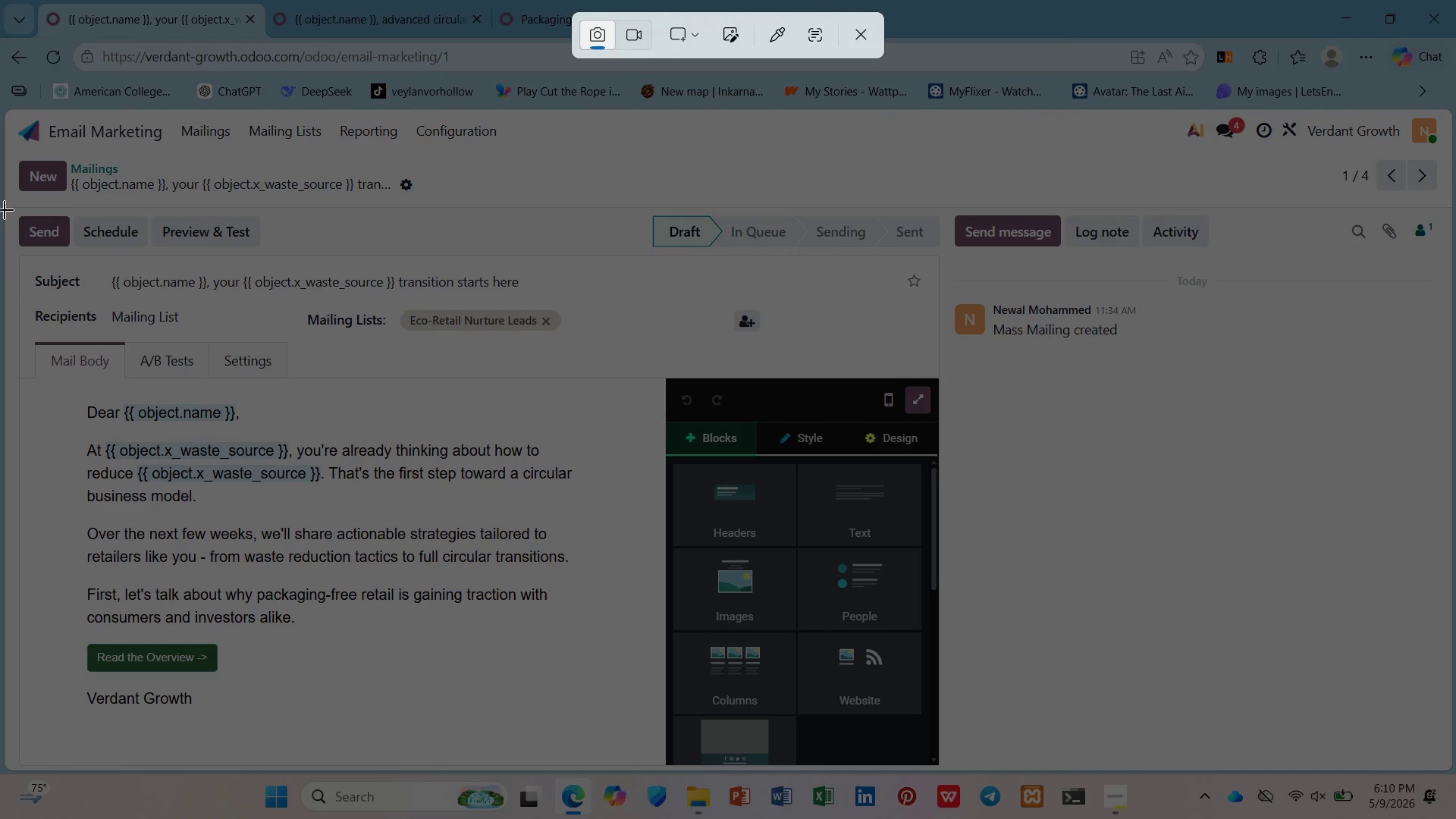 
wait(13.05)
 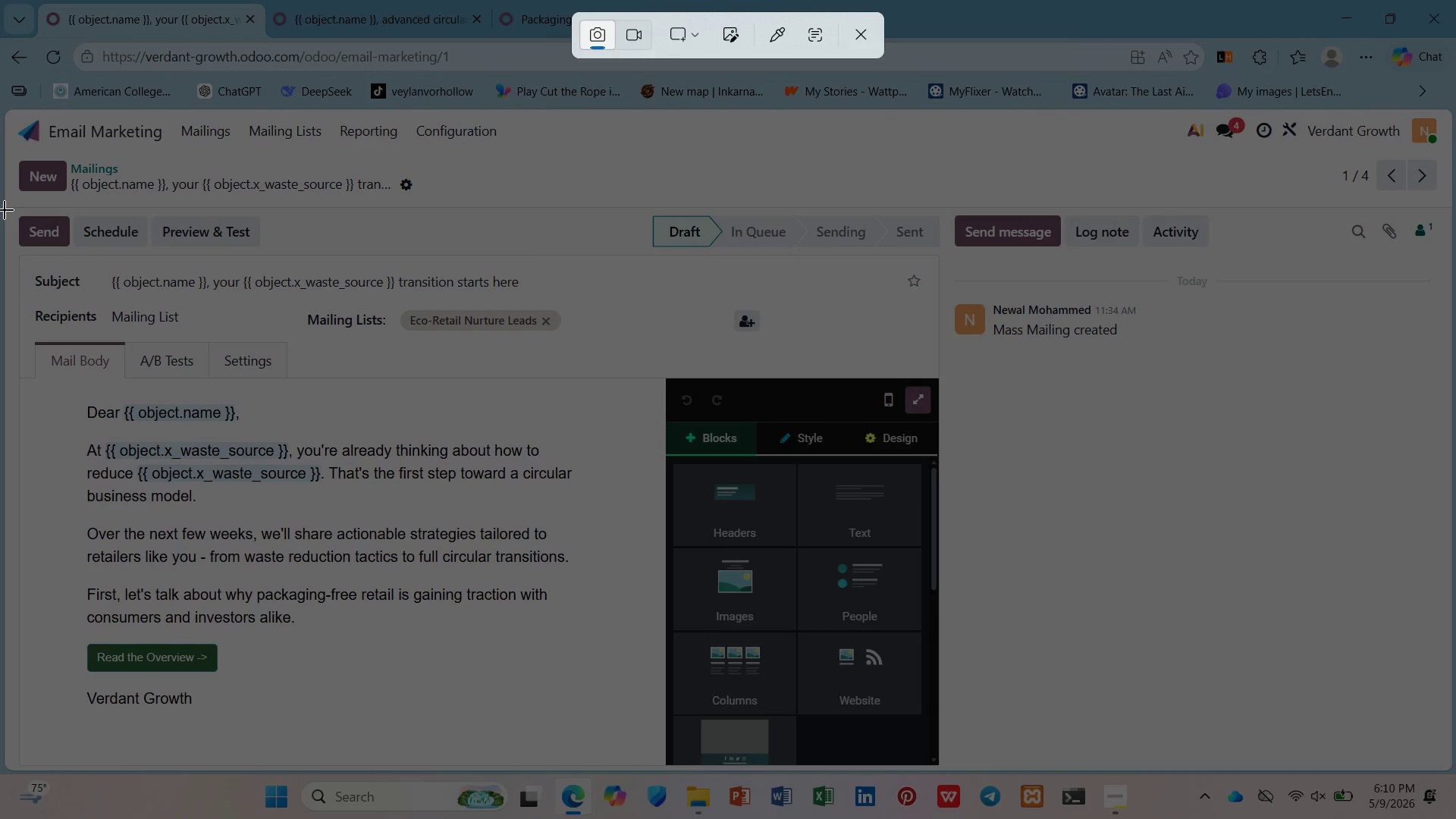 
left_click_drag(start_coordinate=[18, 254], to_coordinate=[18, 261])
 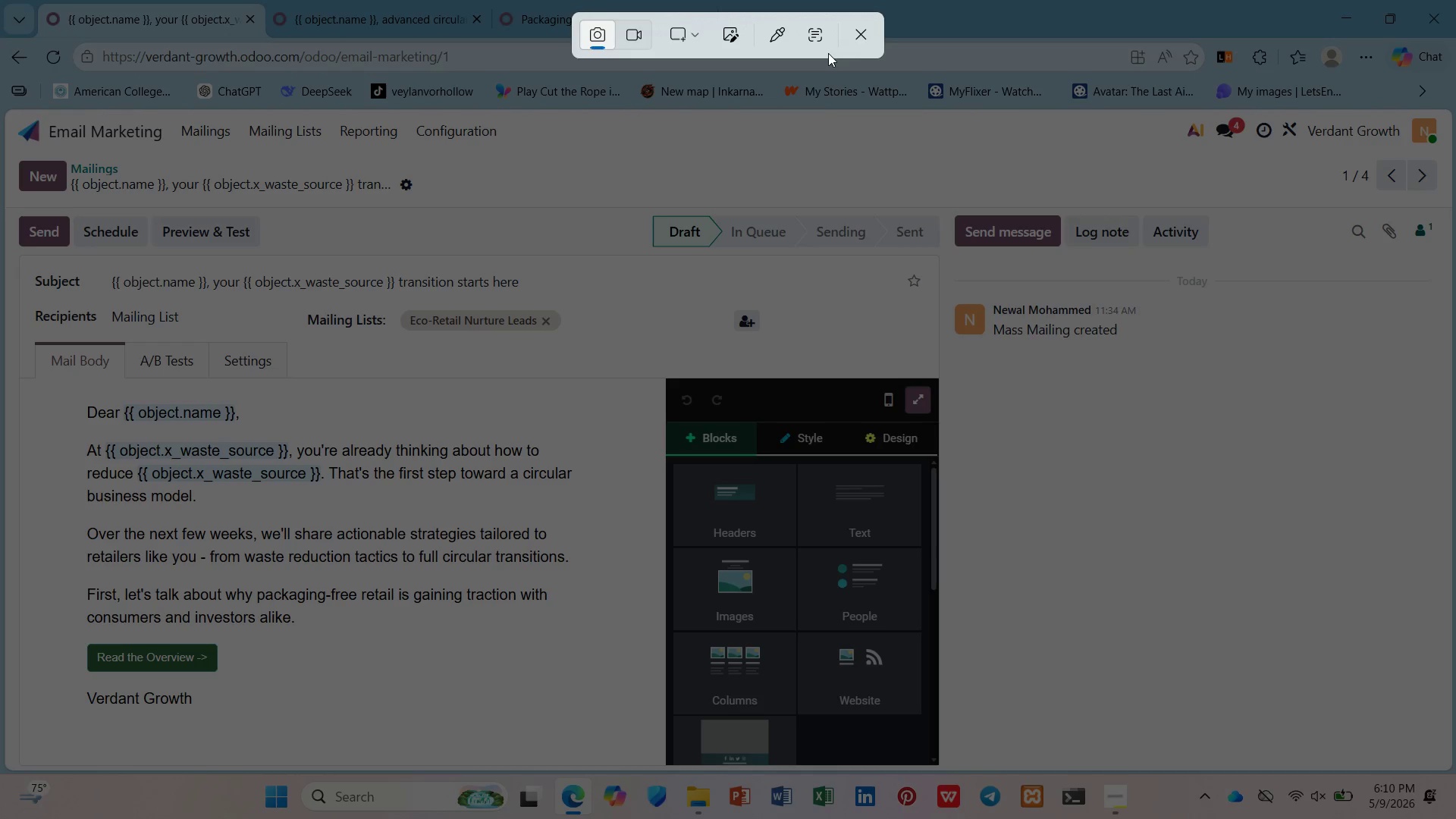 
left_click([858, 35])
 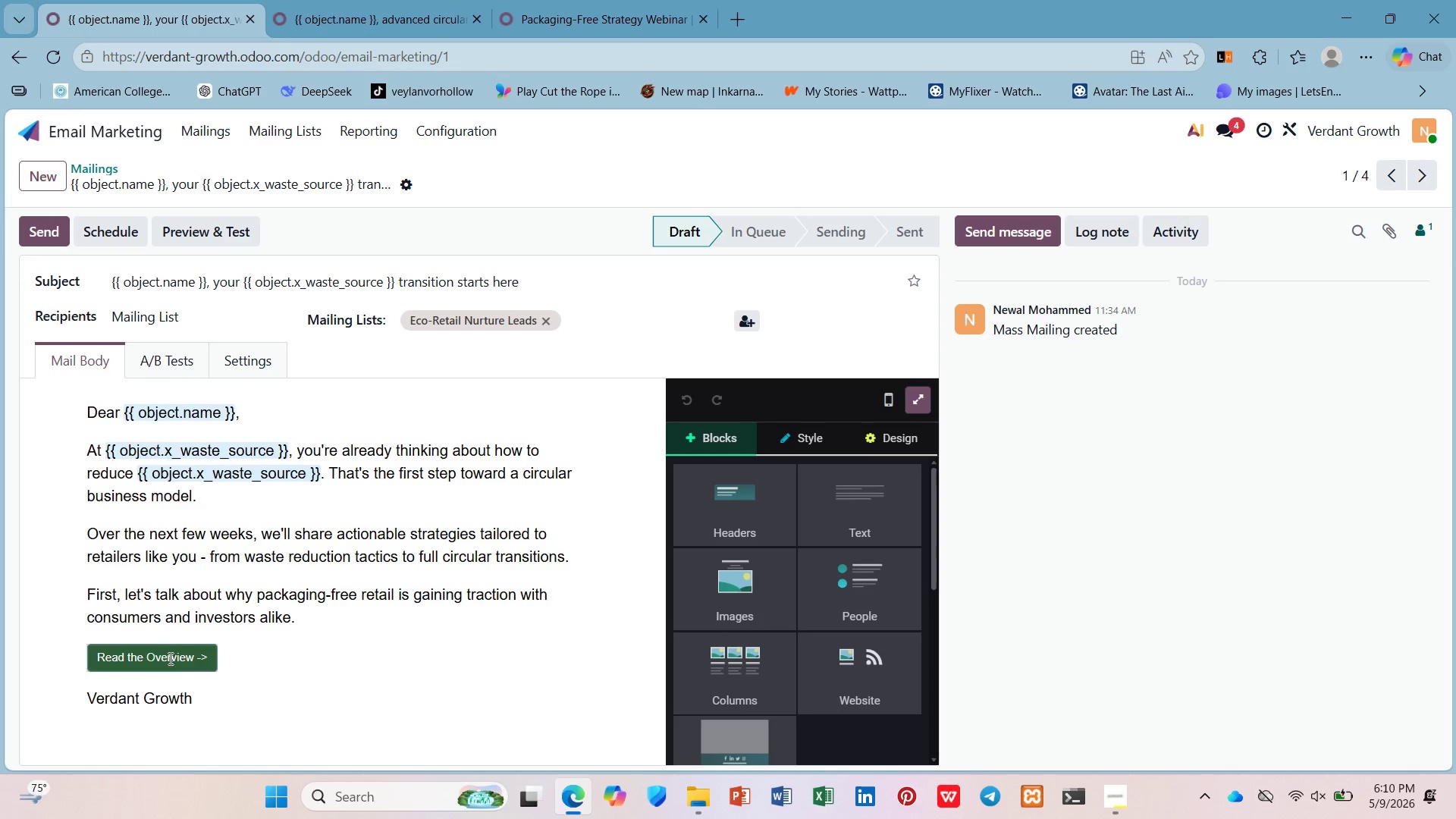 
left_click([169, 654])
 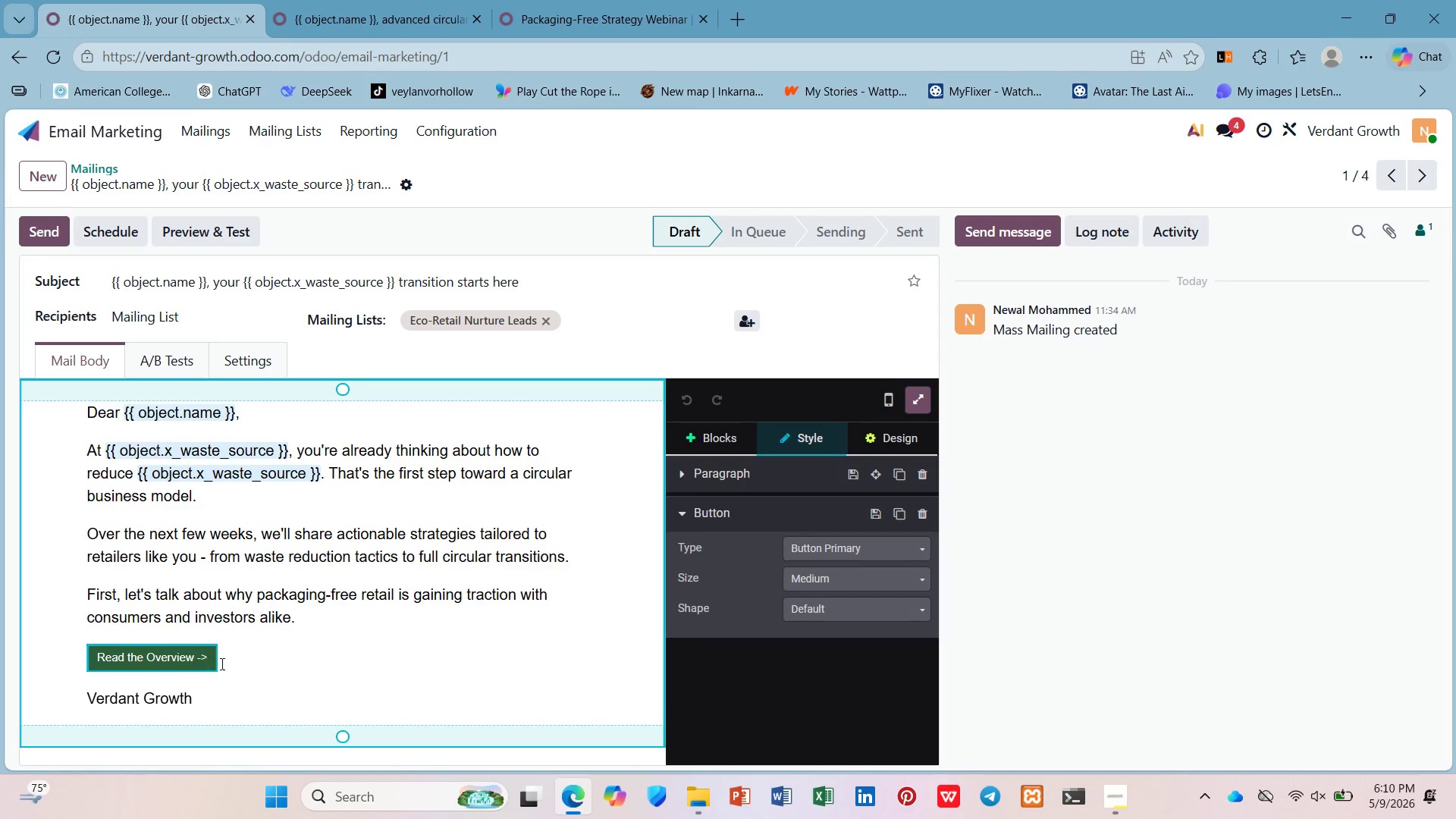 
left_click([243, 666])
 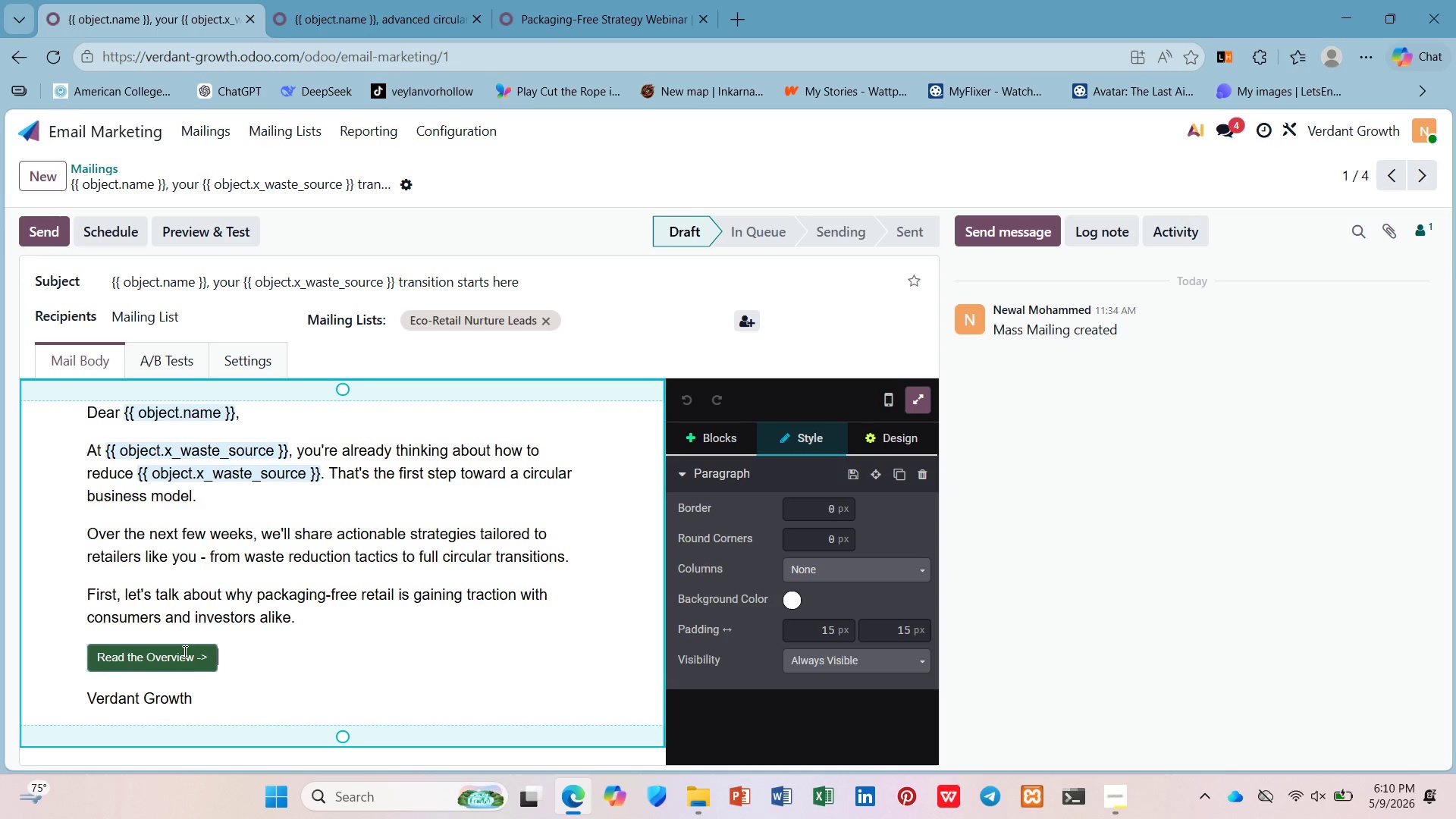 
left_click([189, 661])
 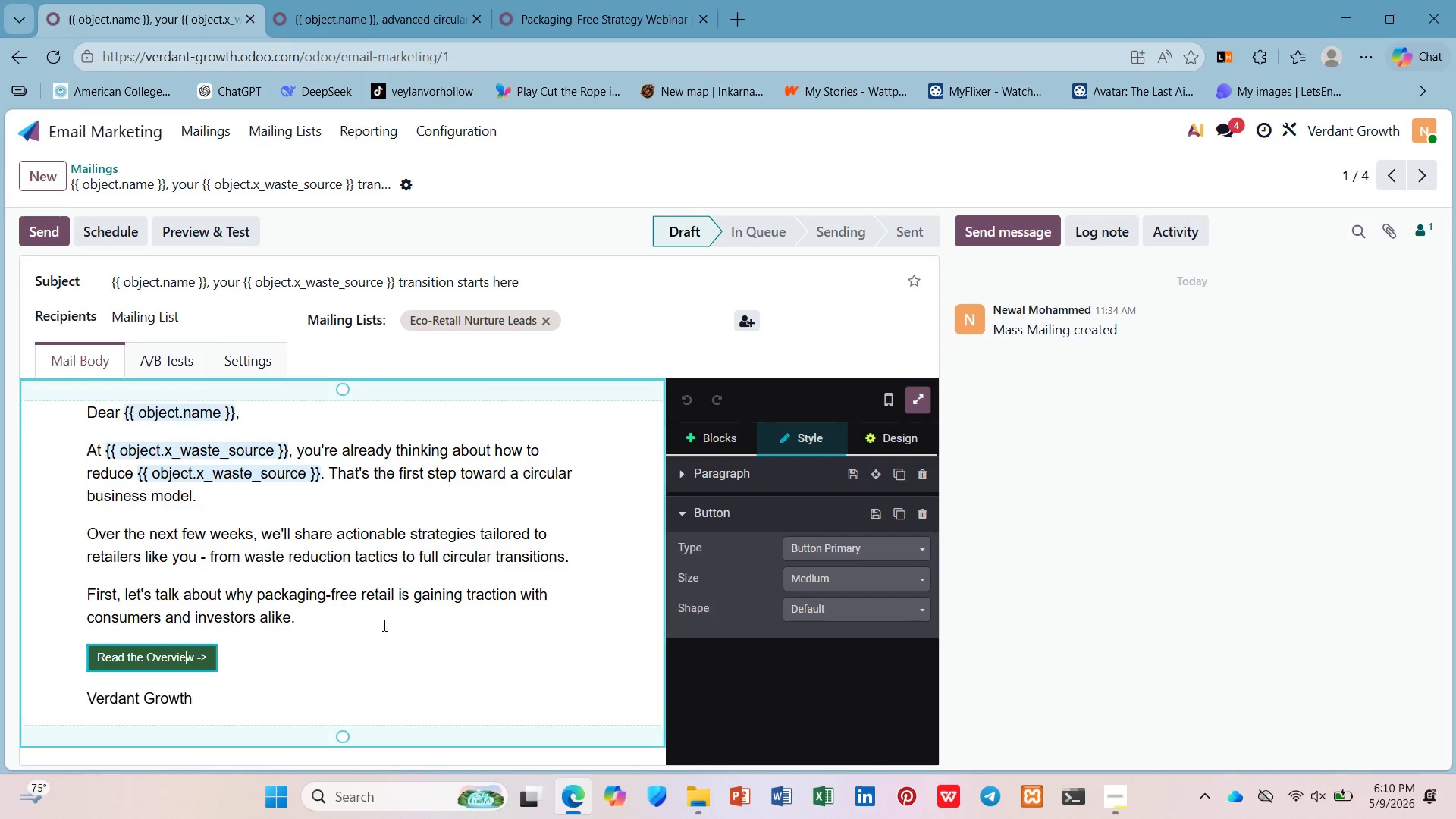 
scroll: coordinate [344, 749], scroll_direction: down, amount: 3.0
 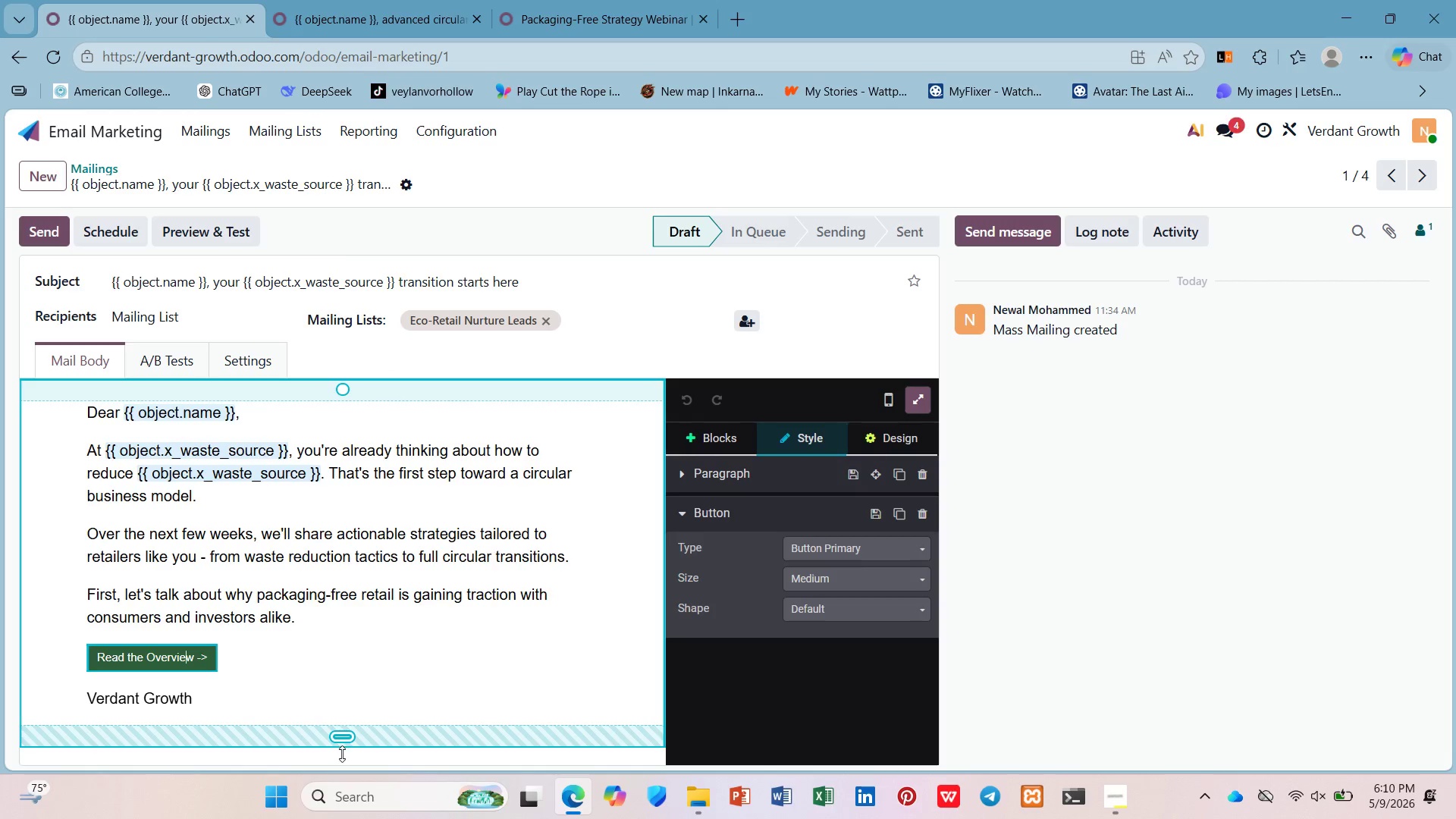 
left_click([341, 754])
 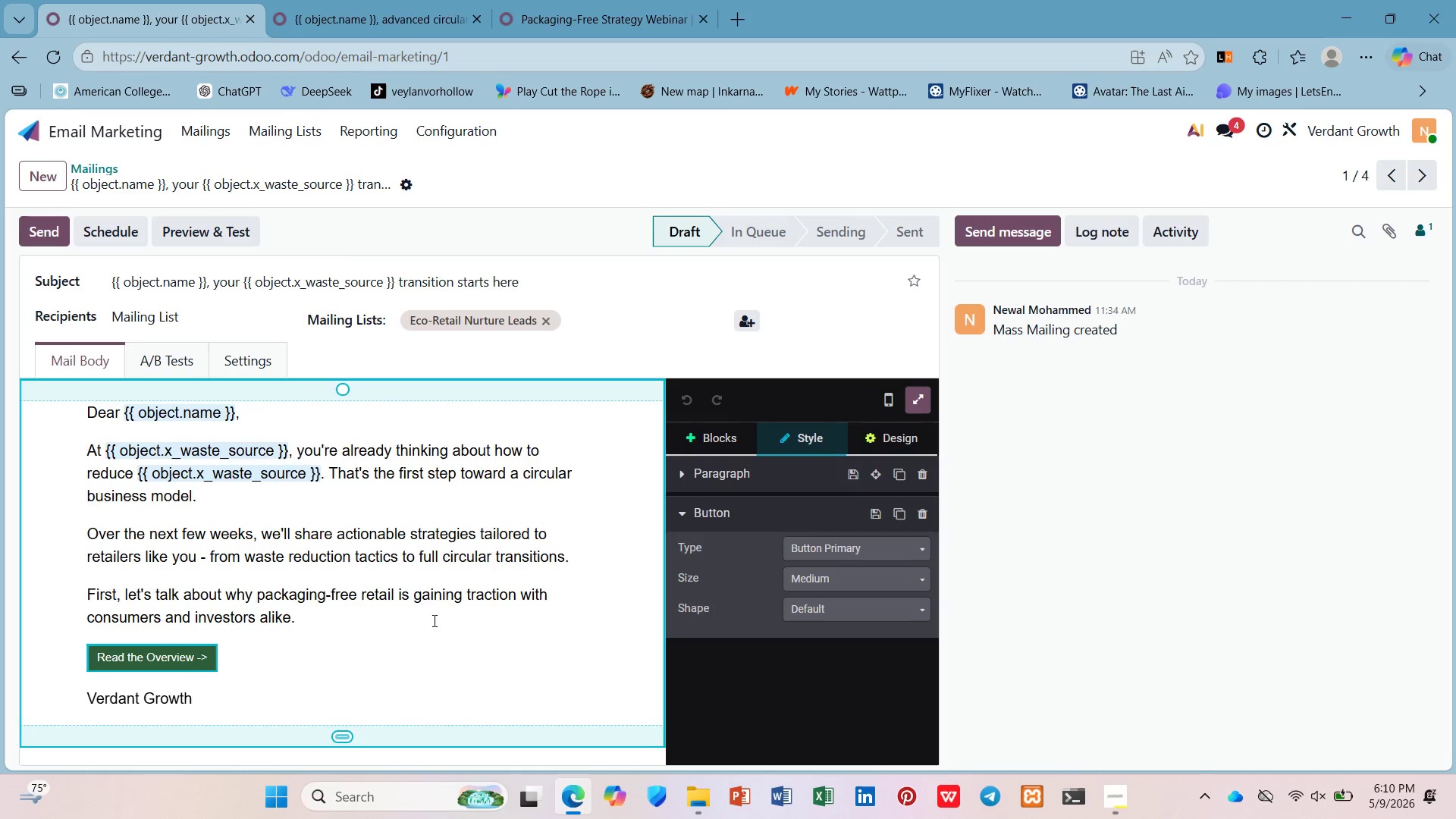 
left_click([445, 609])
 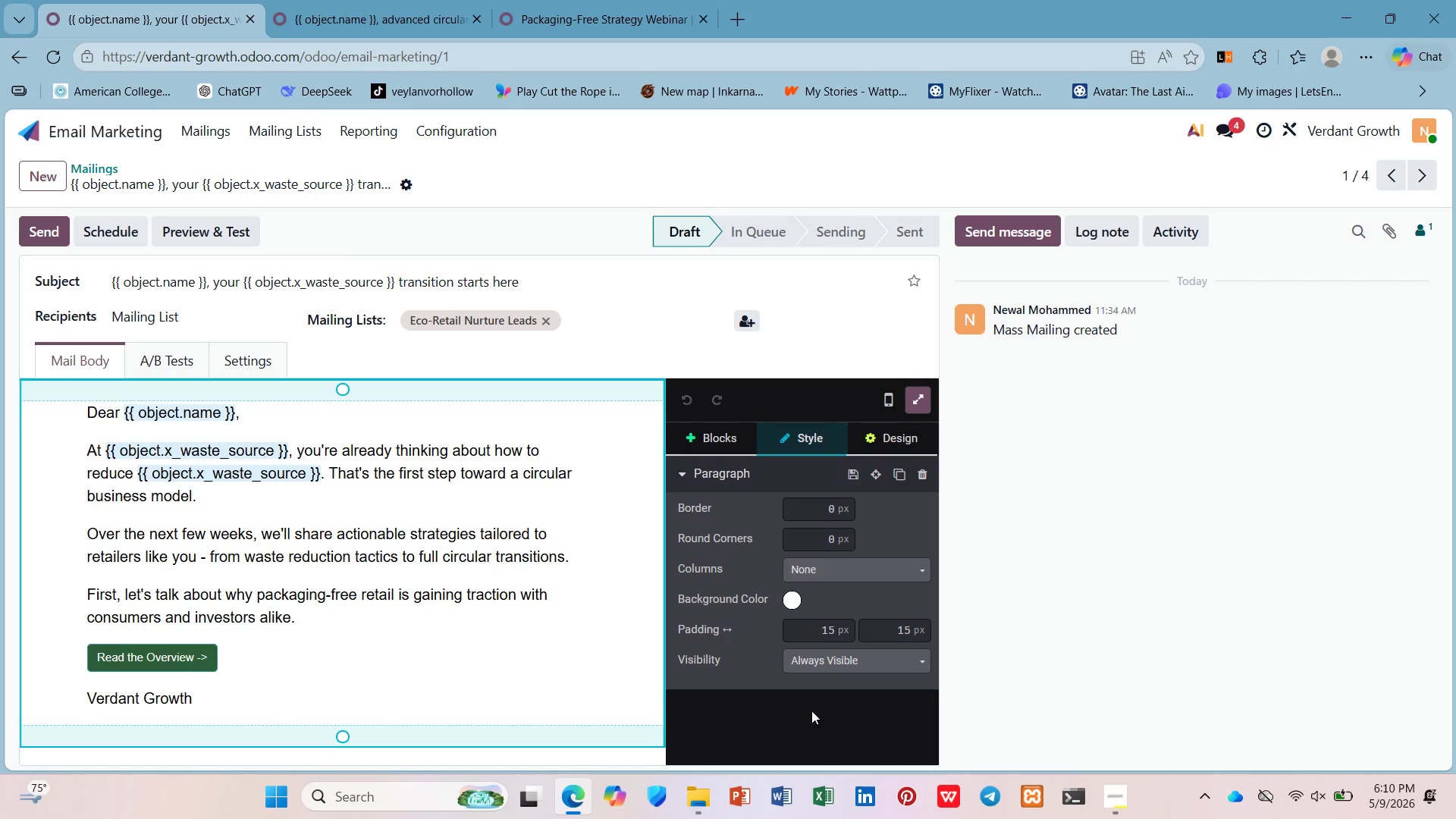 
left_click([811, 712])
 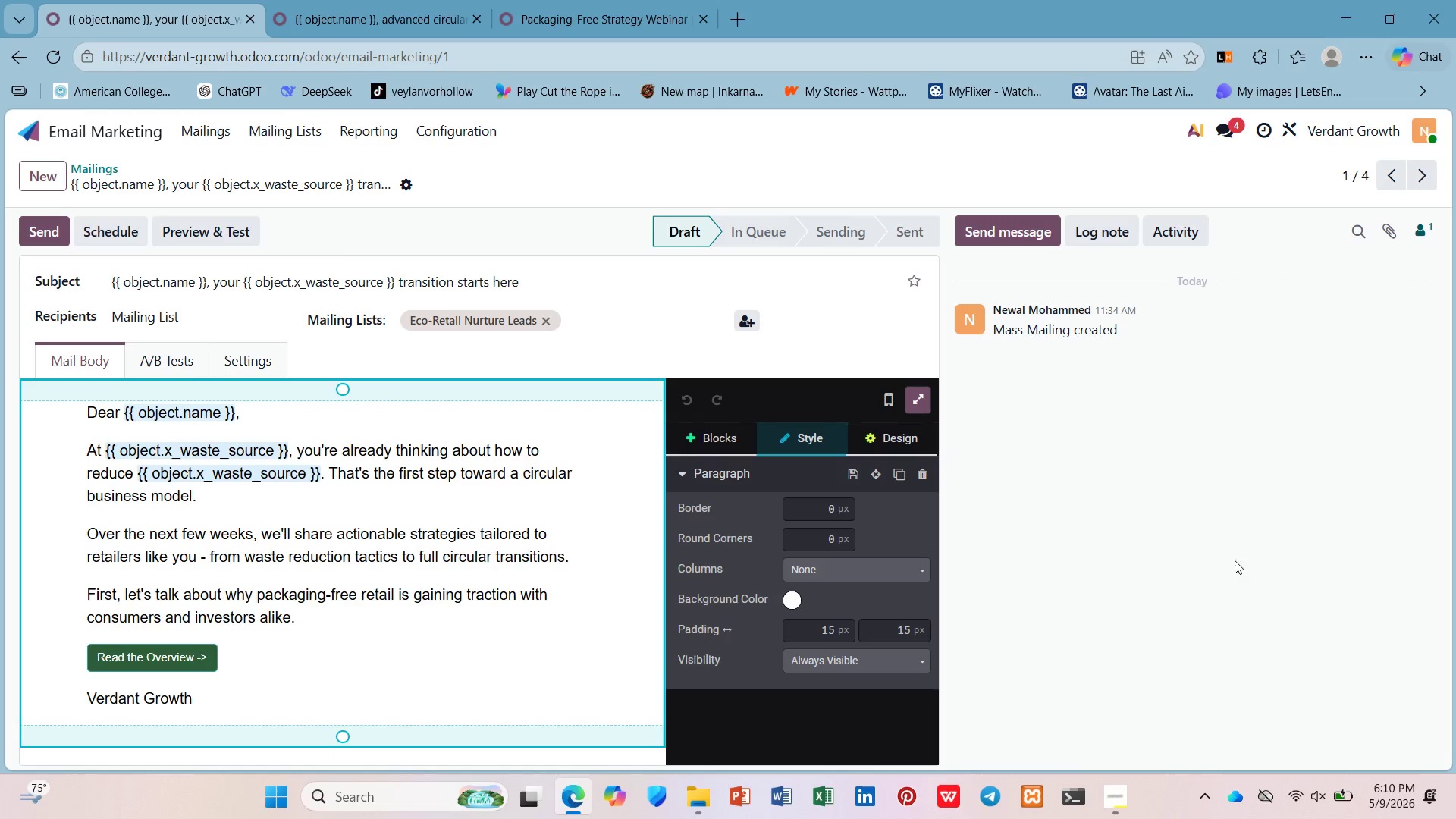 
left_click([1269, 541])
 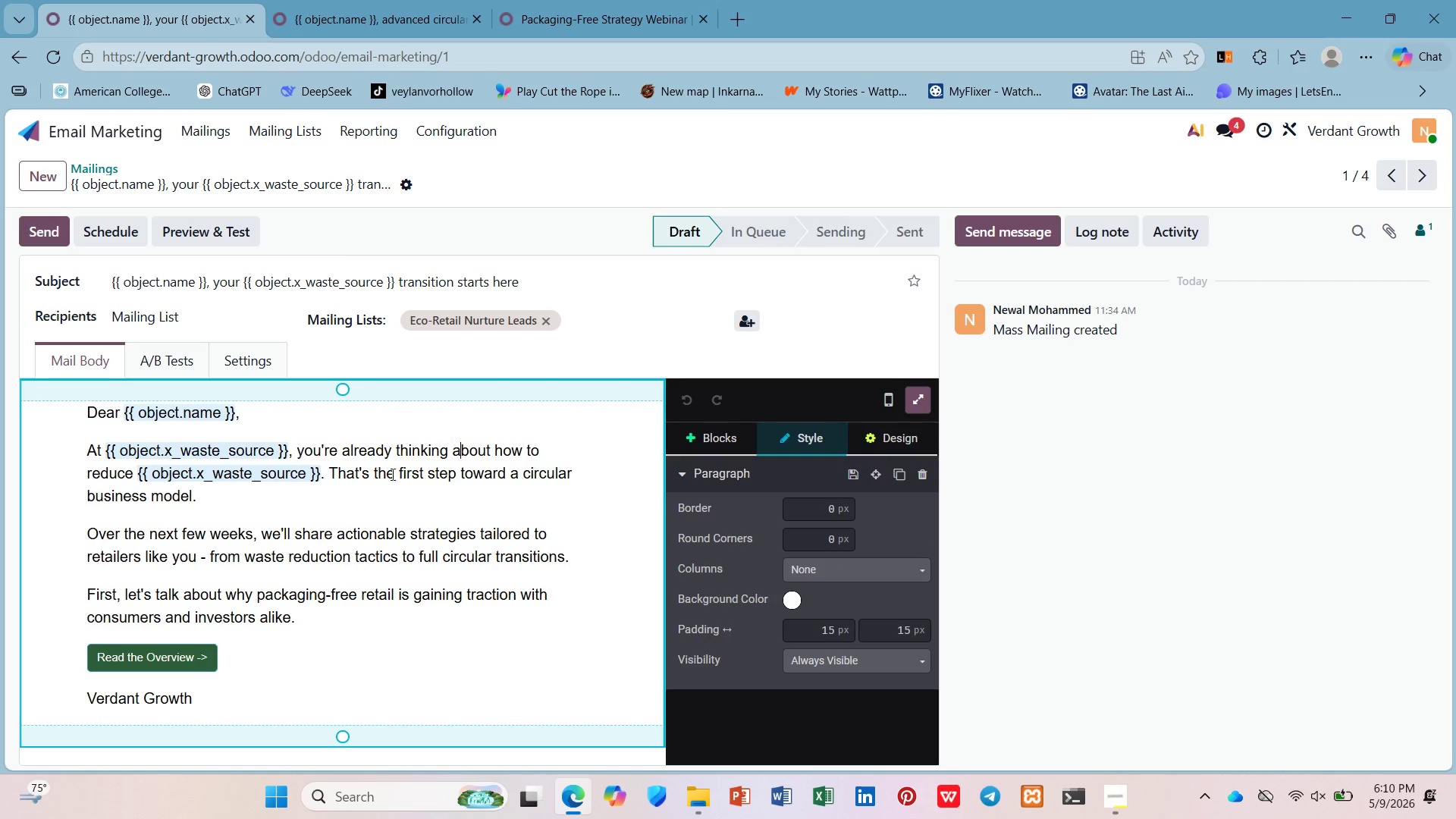 
left_click([145, 662])
 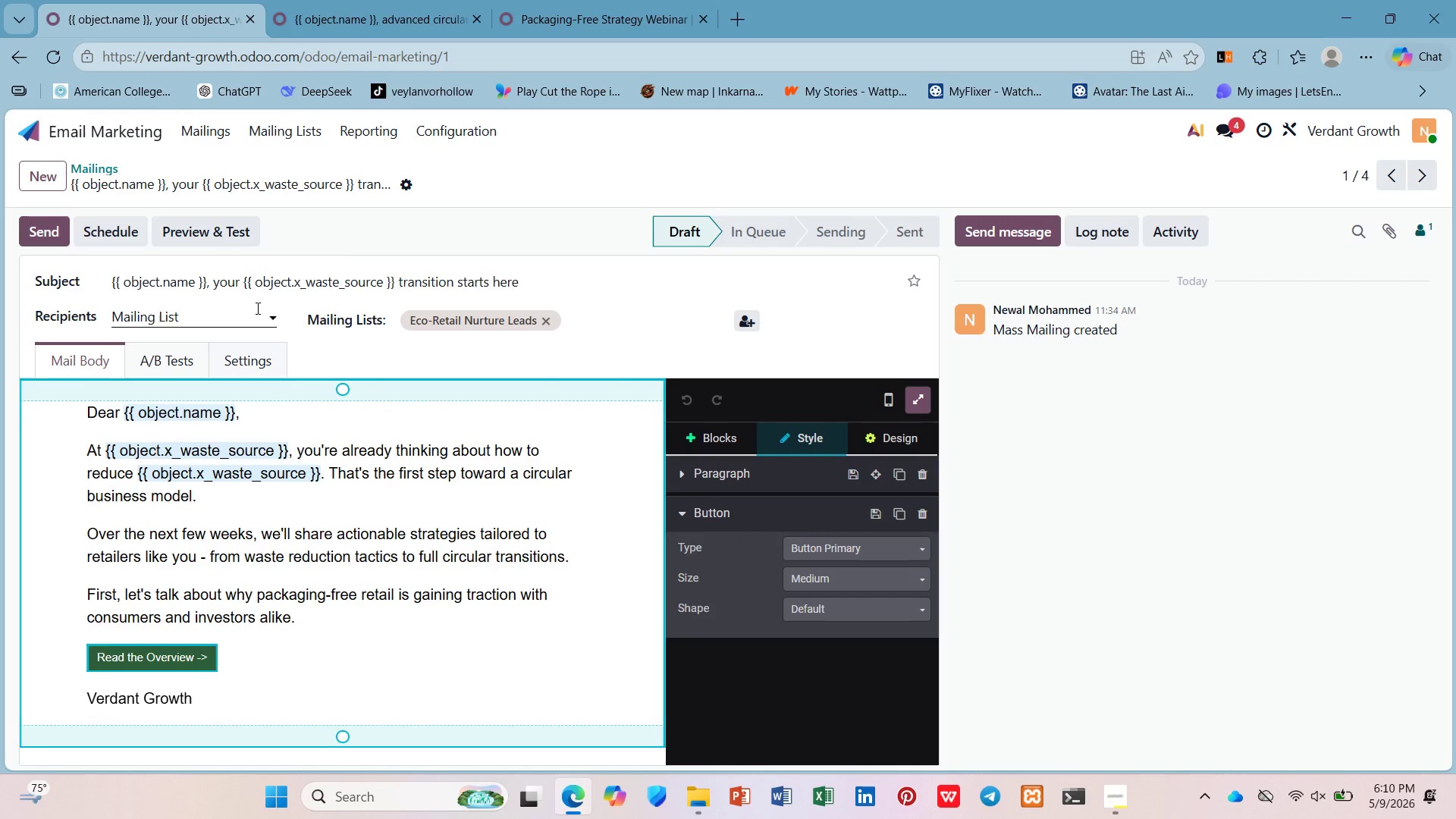 
left_click([222, 244])
 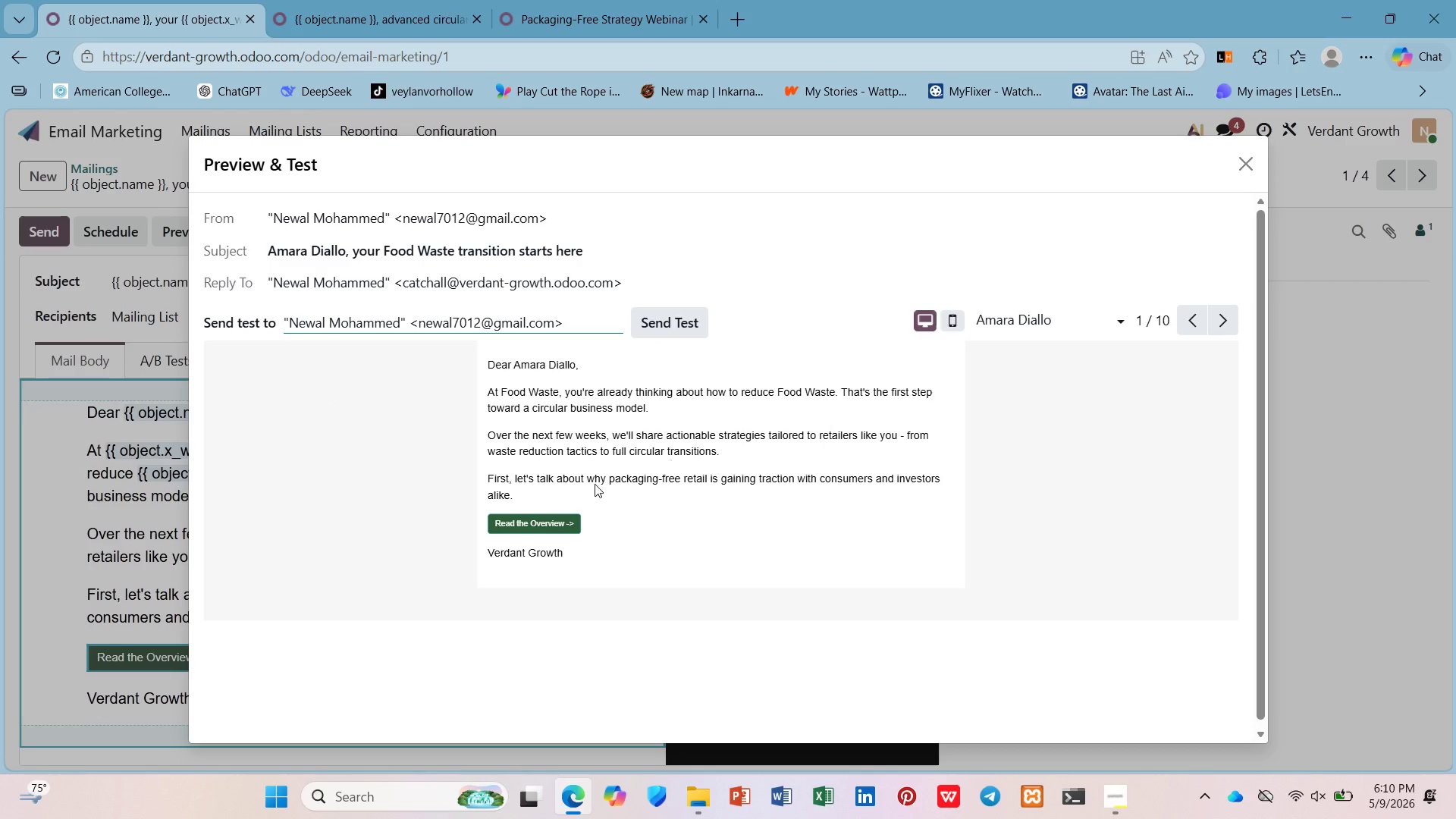 
left_click([557, 528])
 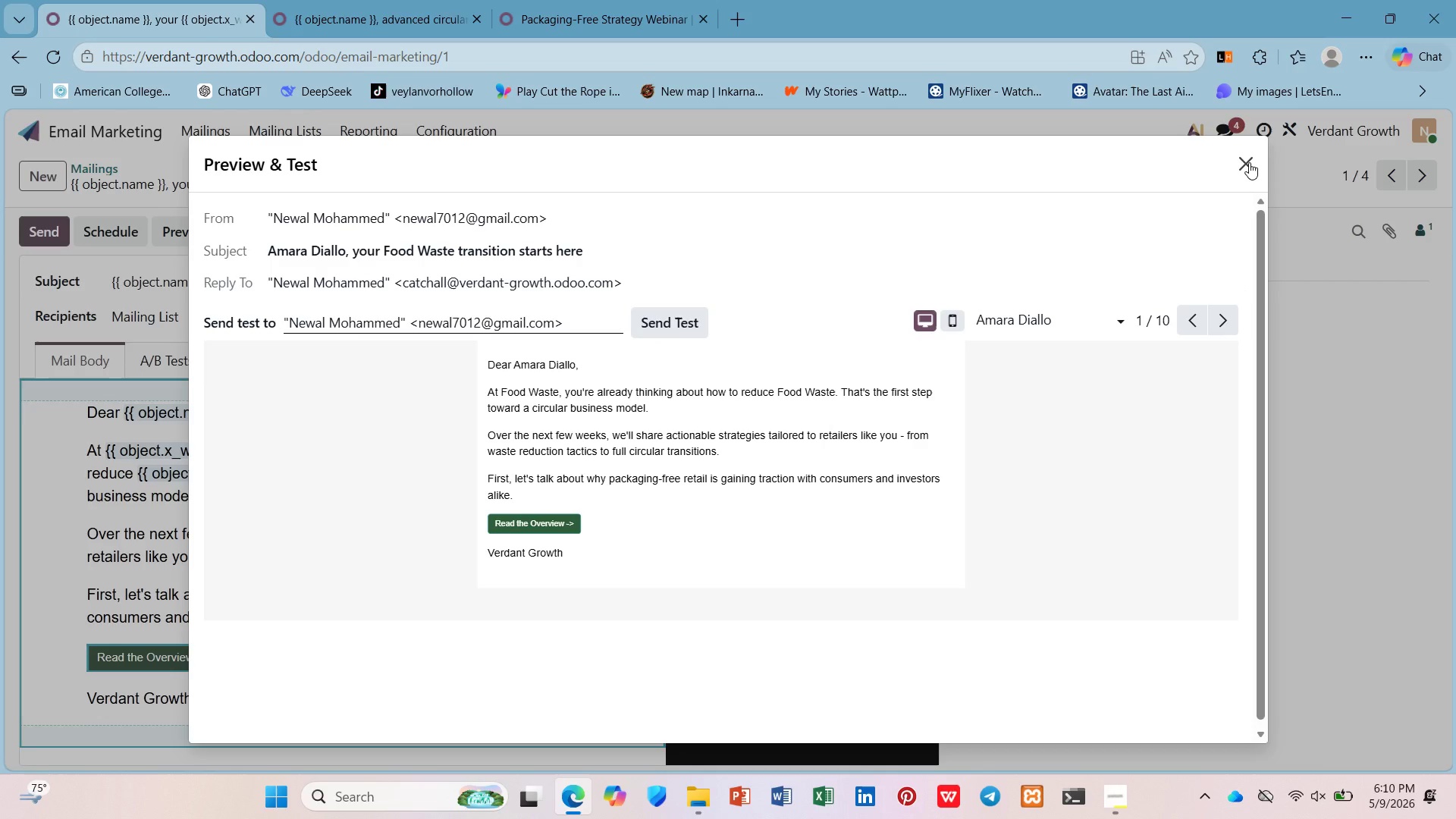 
left_click([1247, 162])
 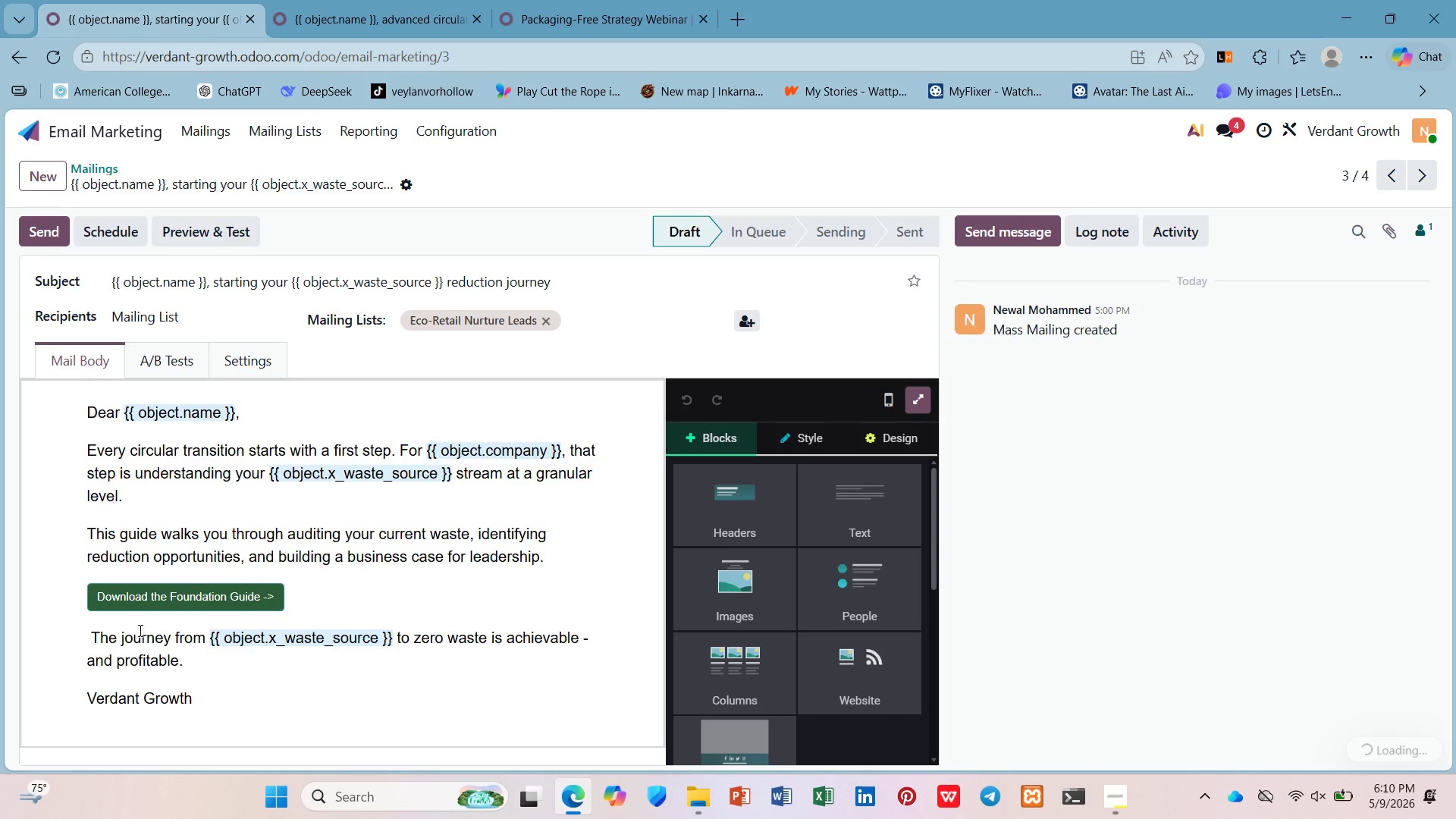 
wait(8.19)
 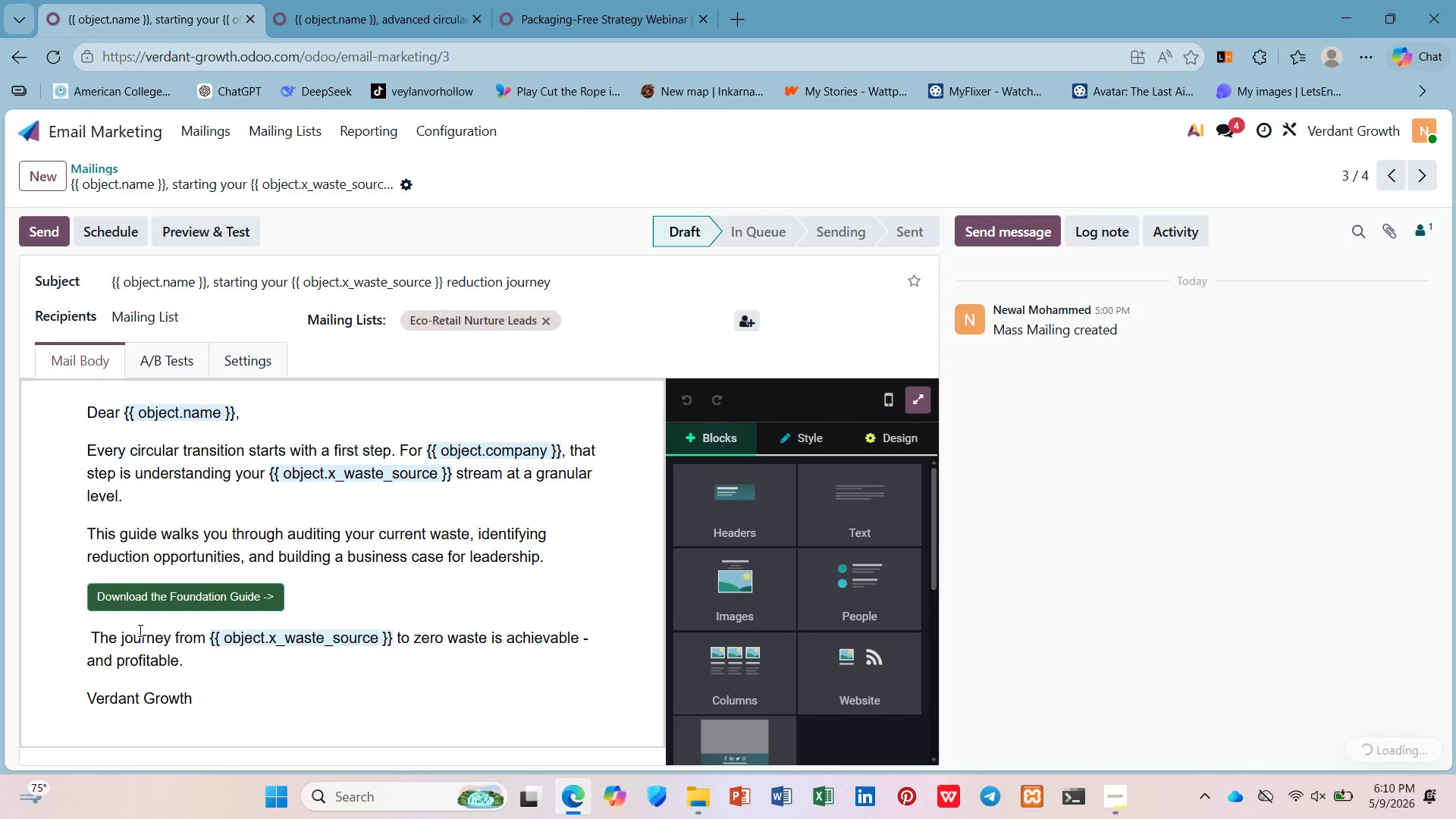 
left_click([152, 600])
 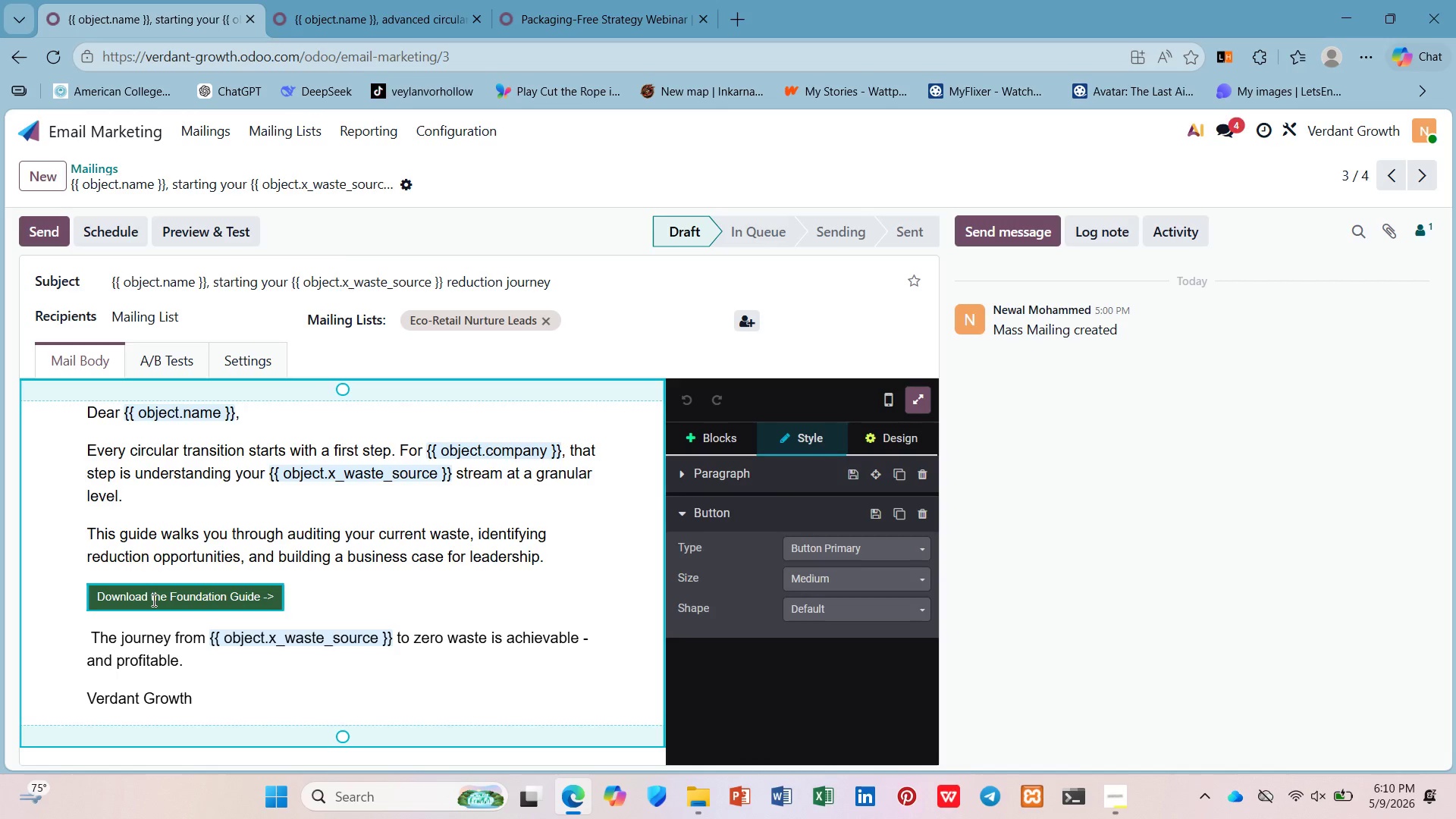 
left_click([152, 601])
 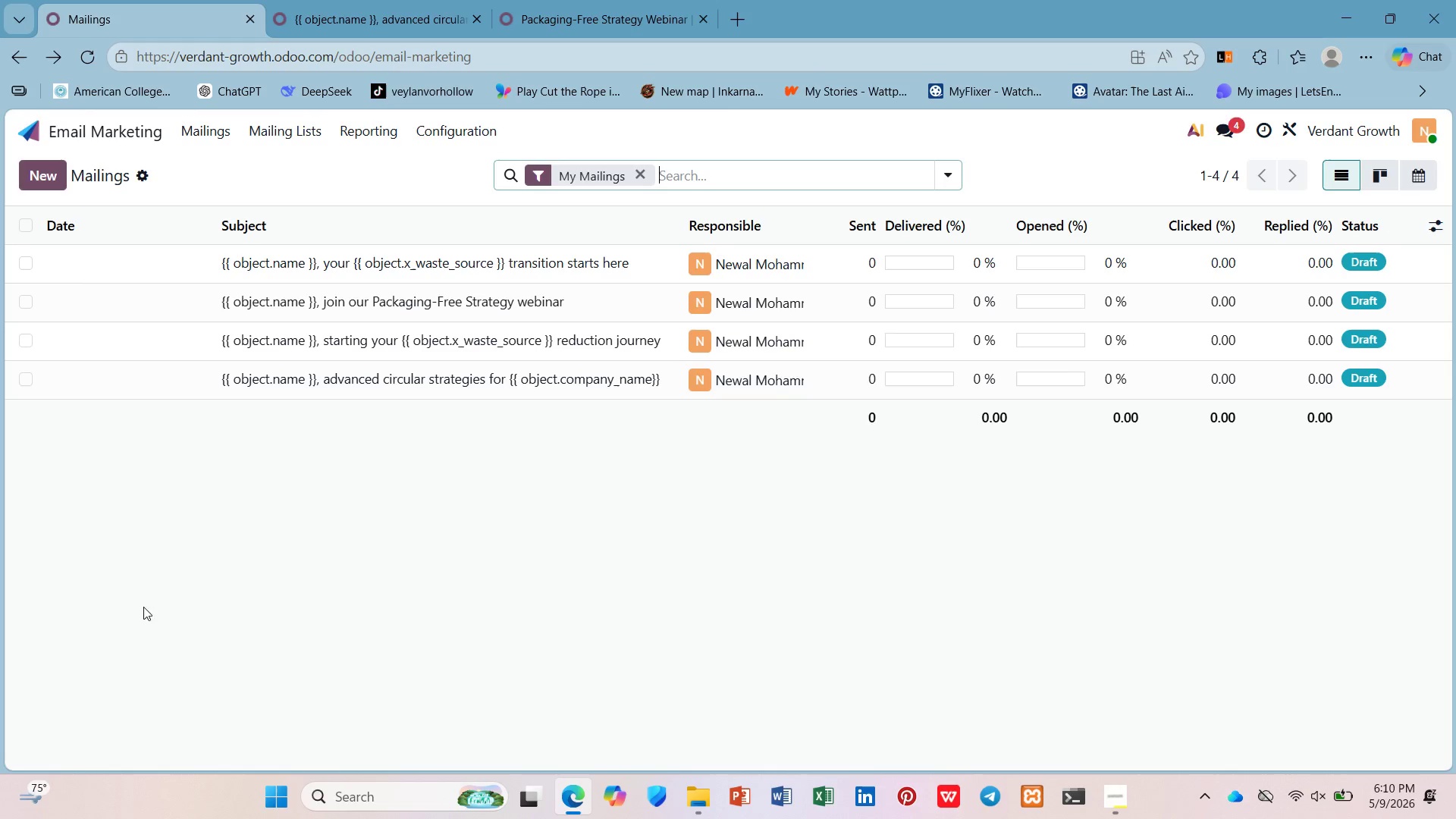 
mouse_move([380, 298])
 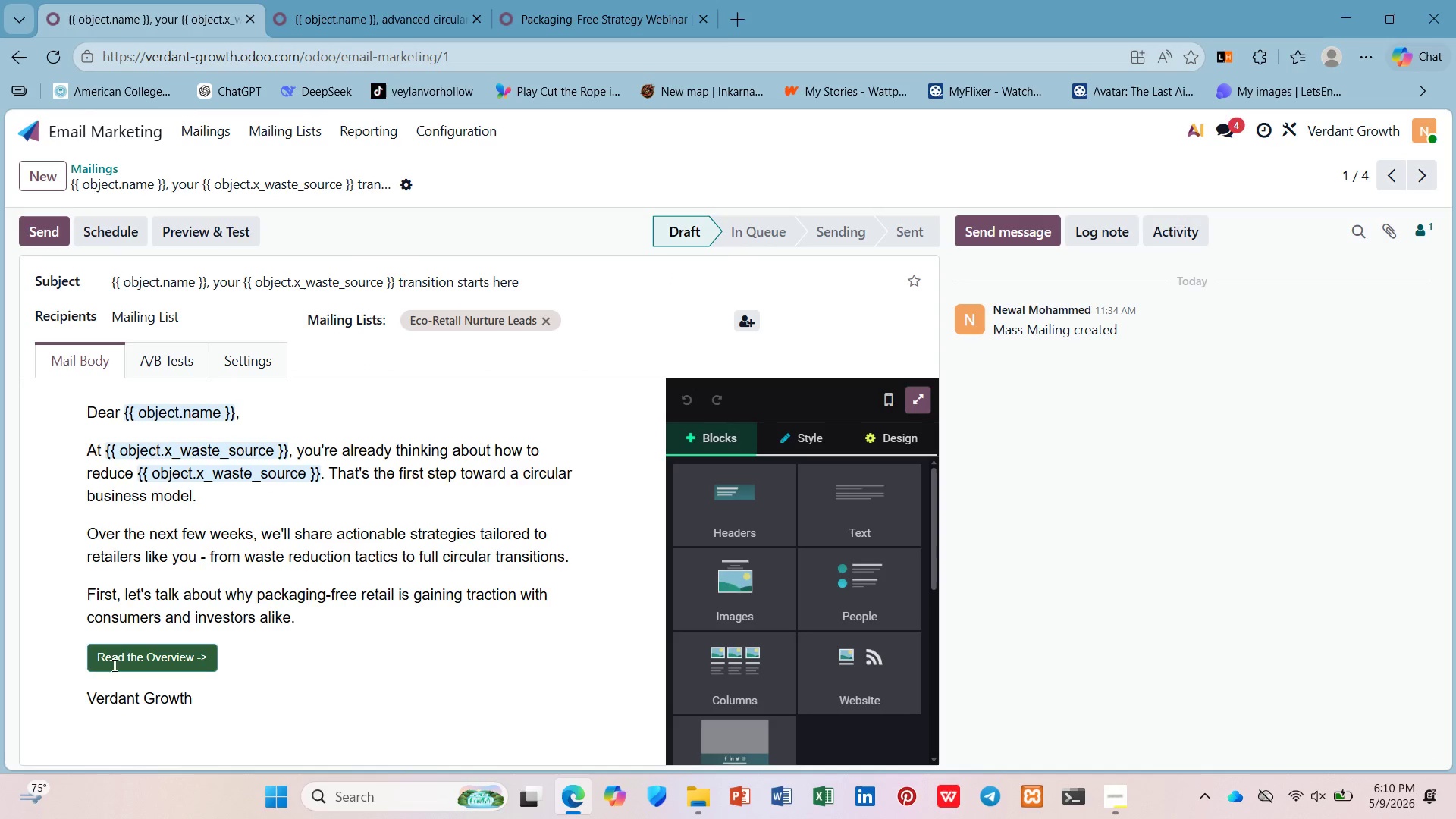 
left_click([118, 660])
 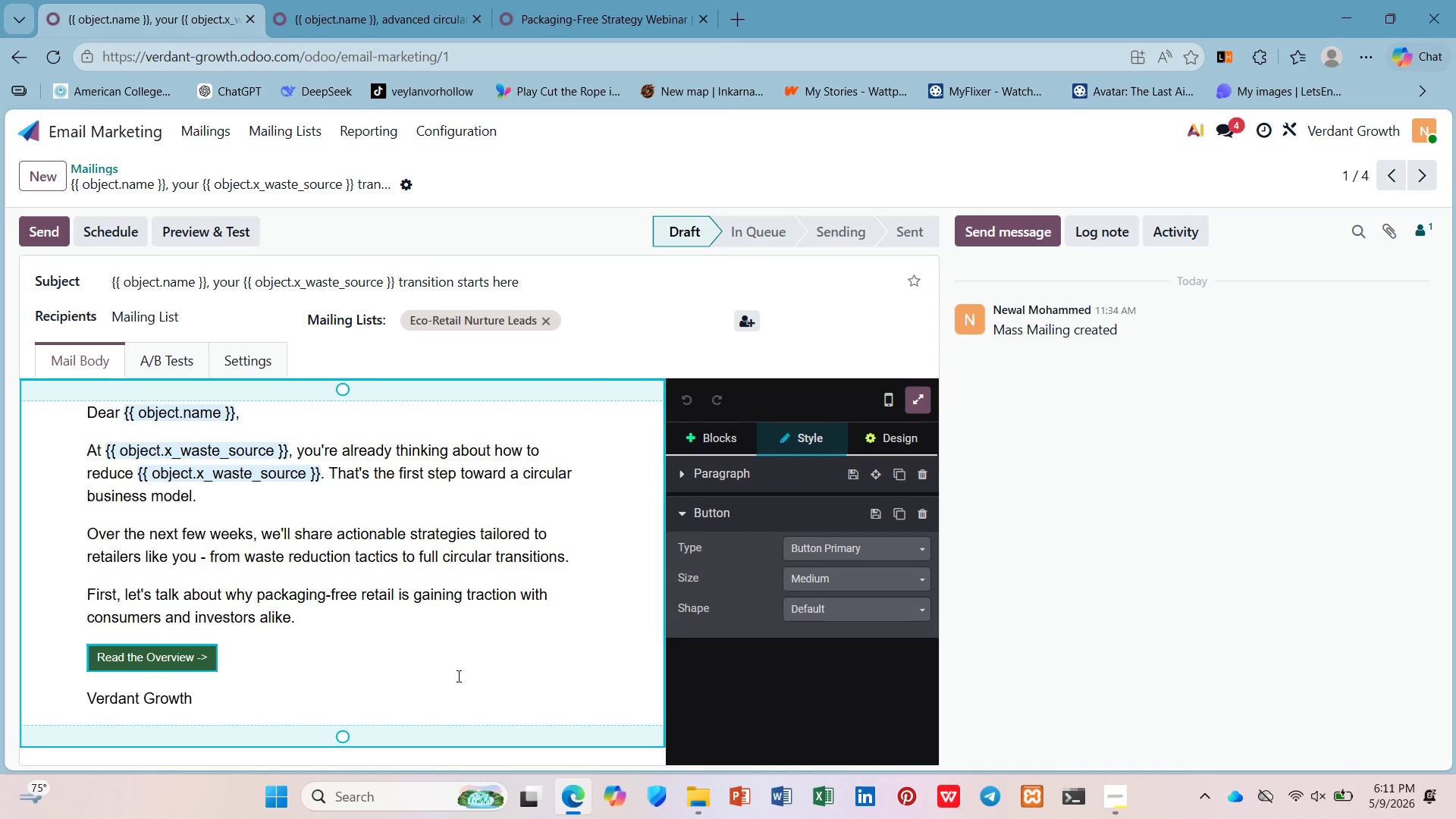 
left_click([180, 660])
 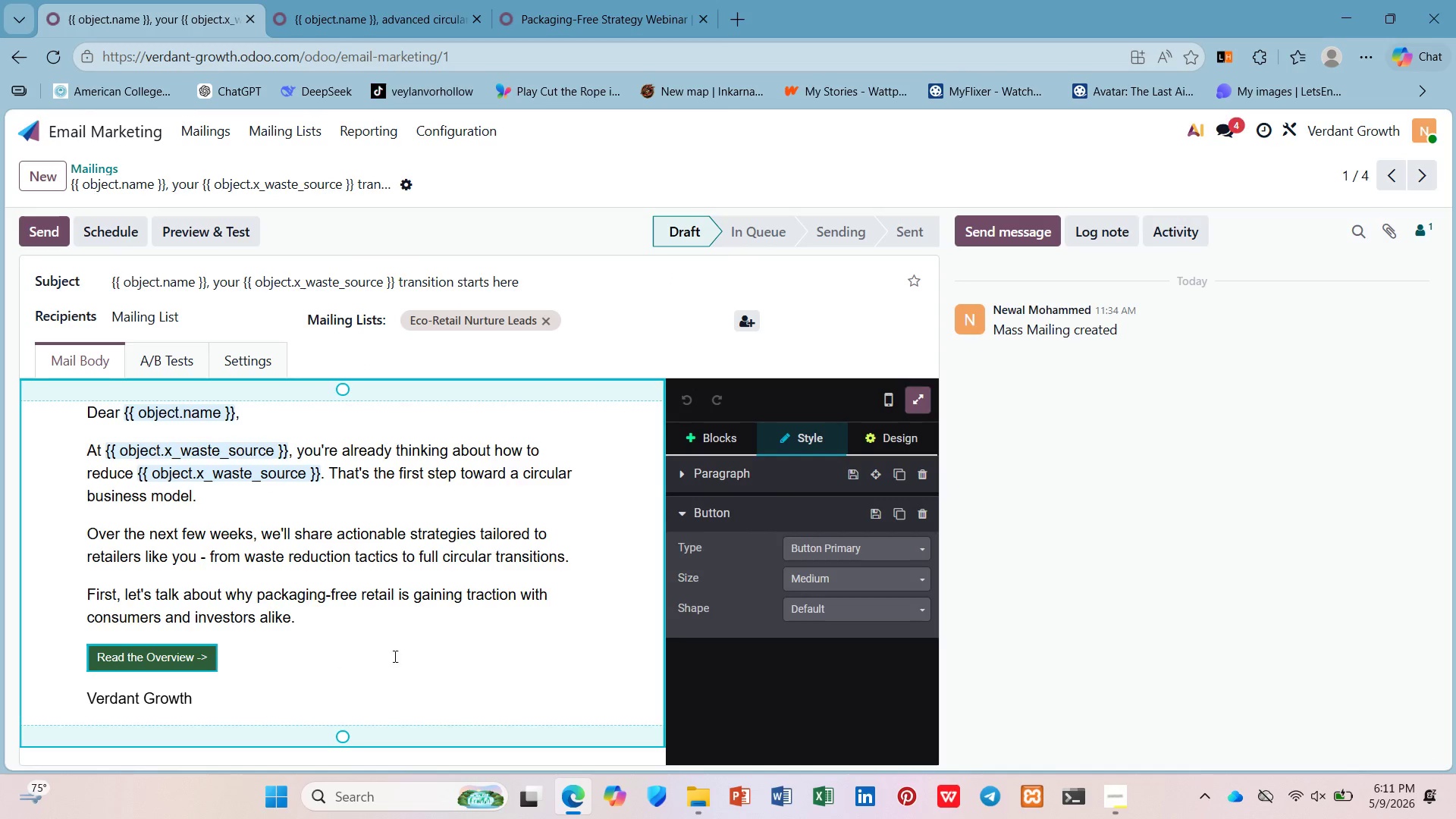 
left_click([396, 655])
 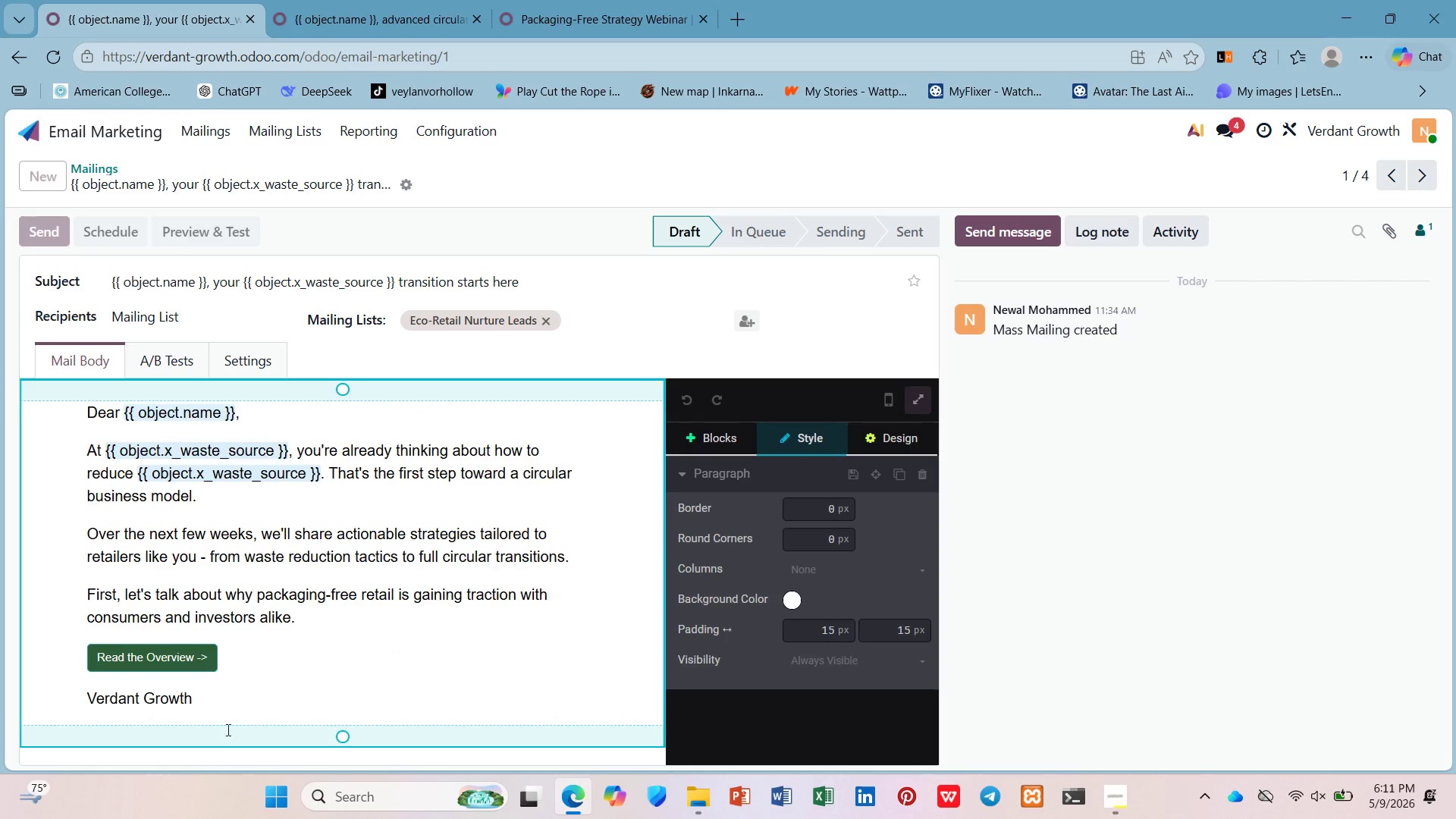 
wait(5.41)
 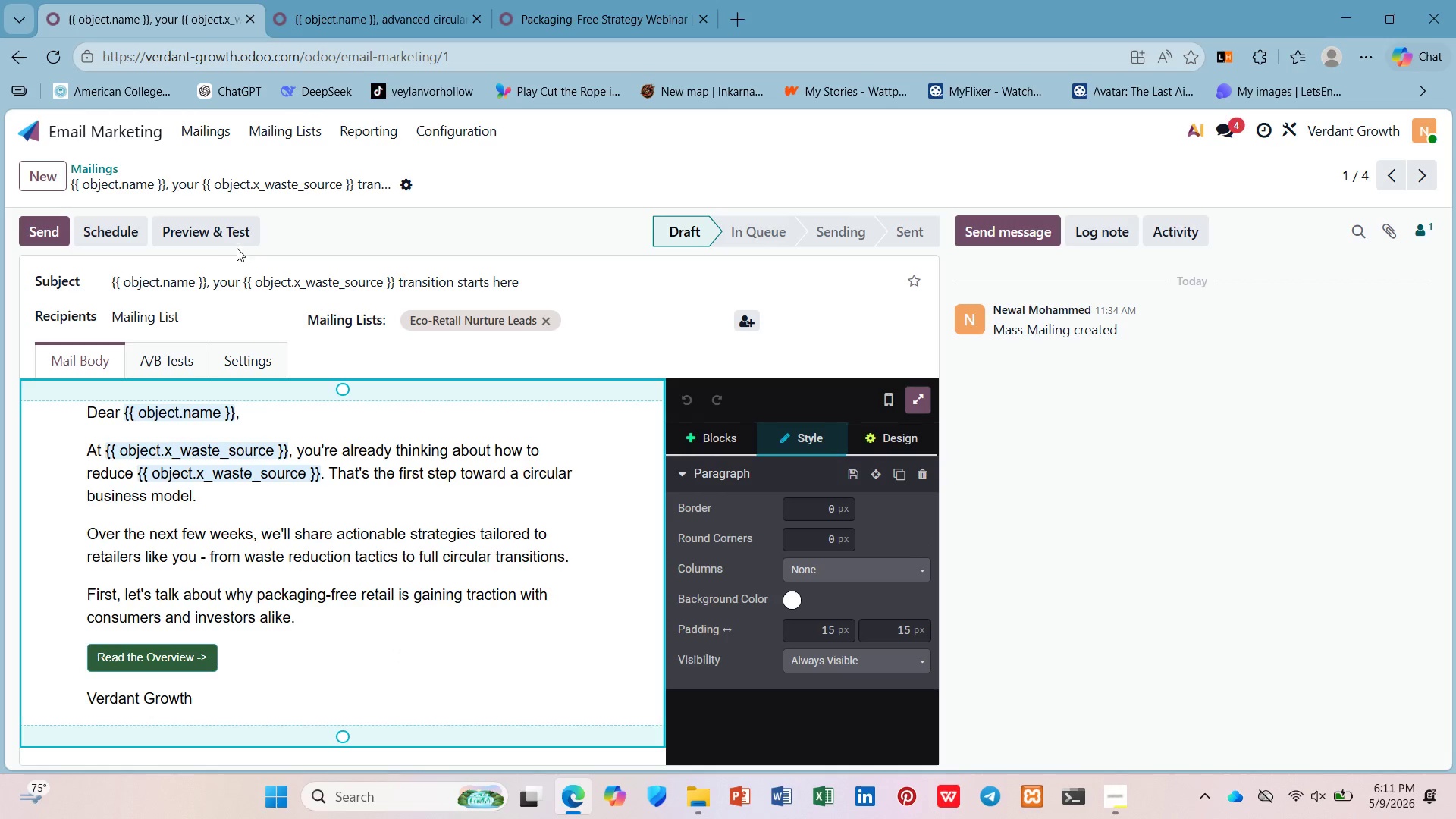 
left_click([534, 517])
 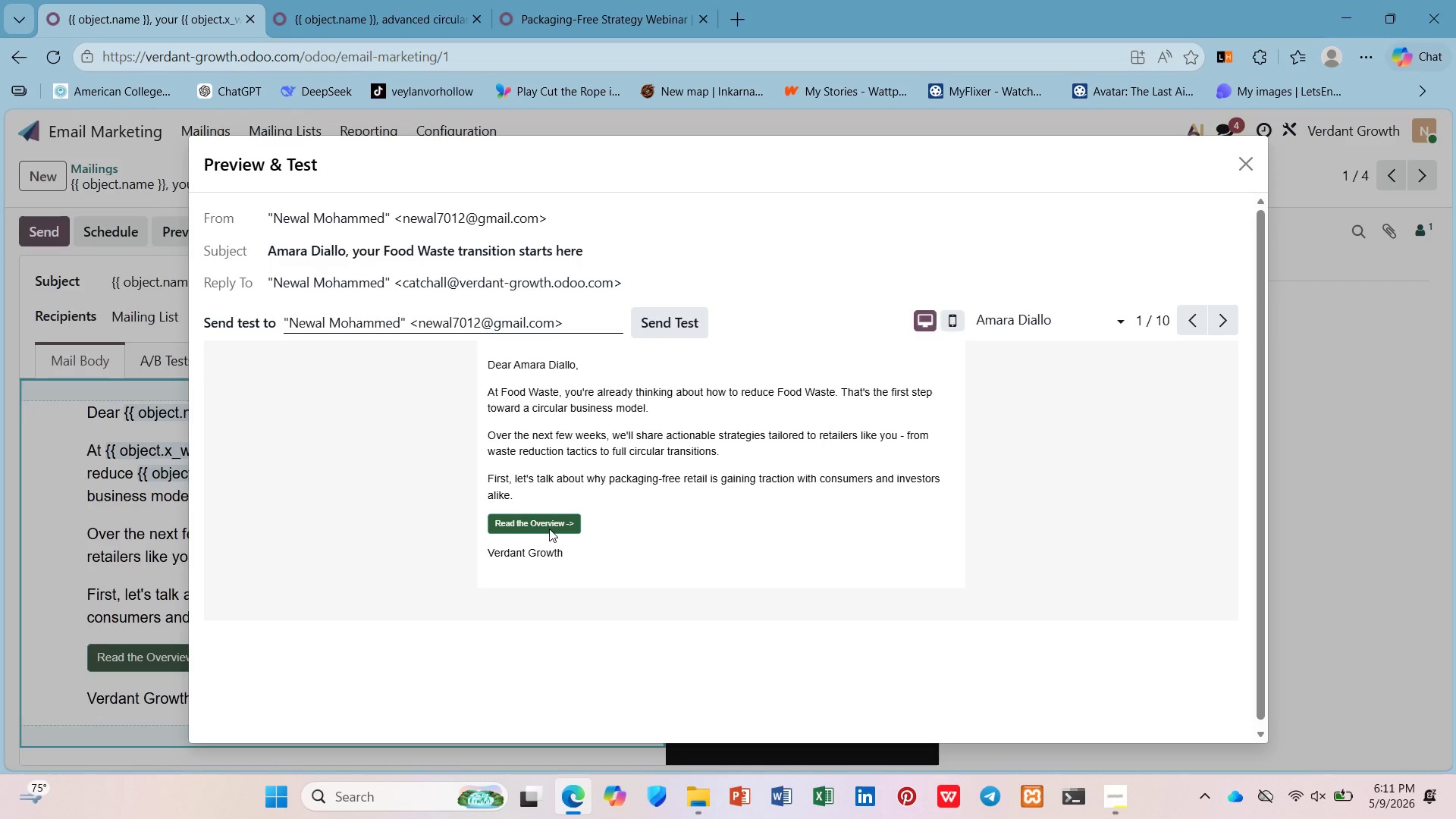 
double_click([549, 529])
 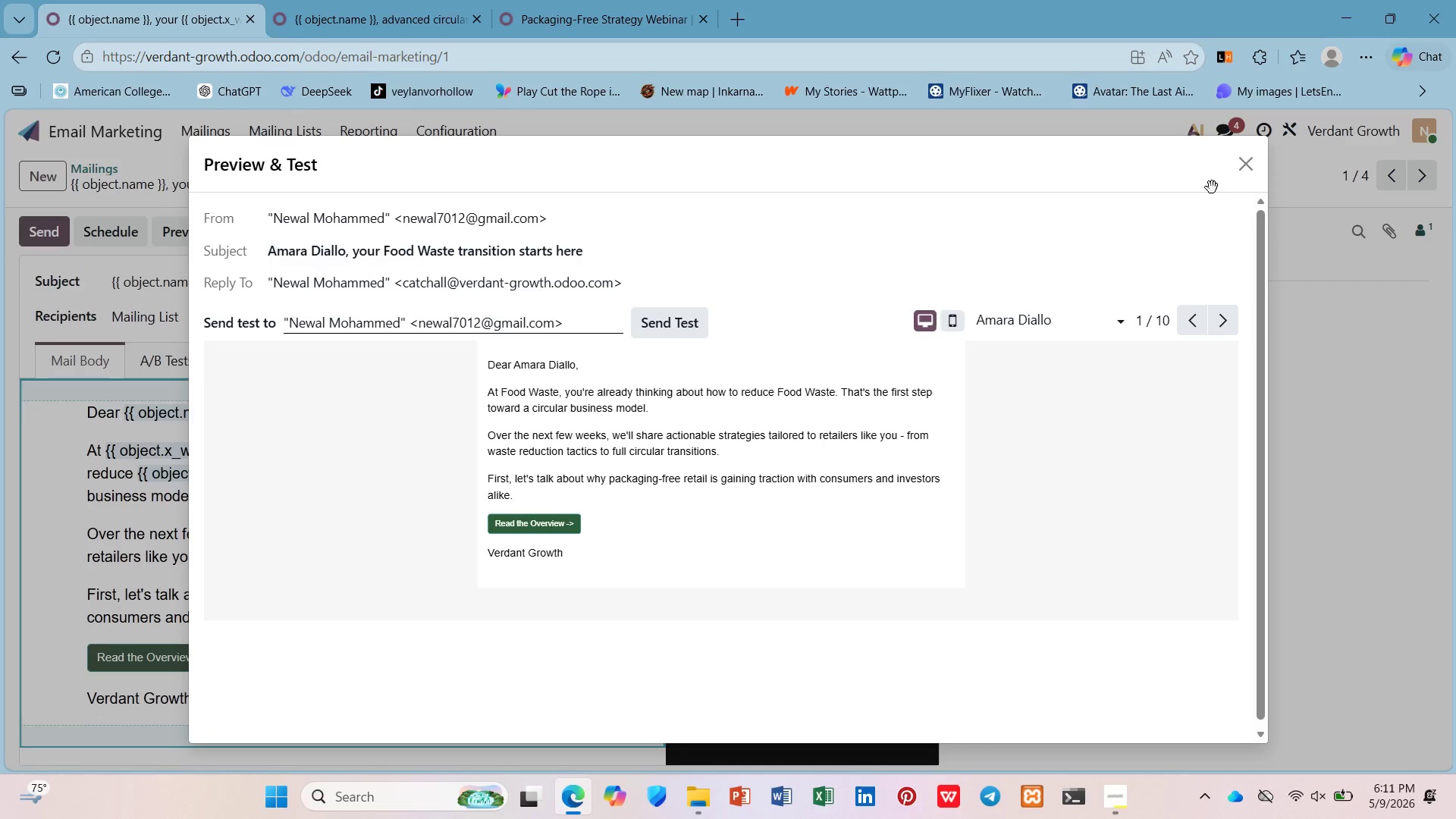 
left_click([1241, 161])
 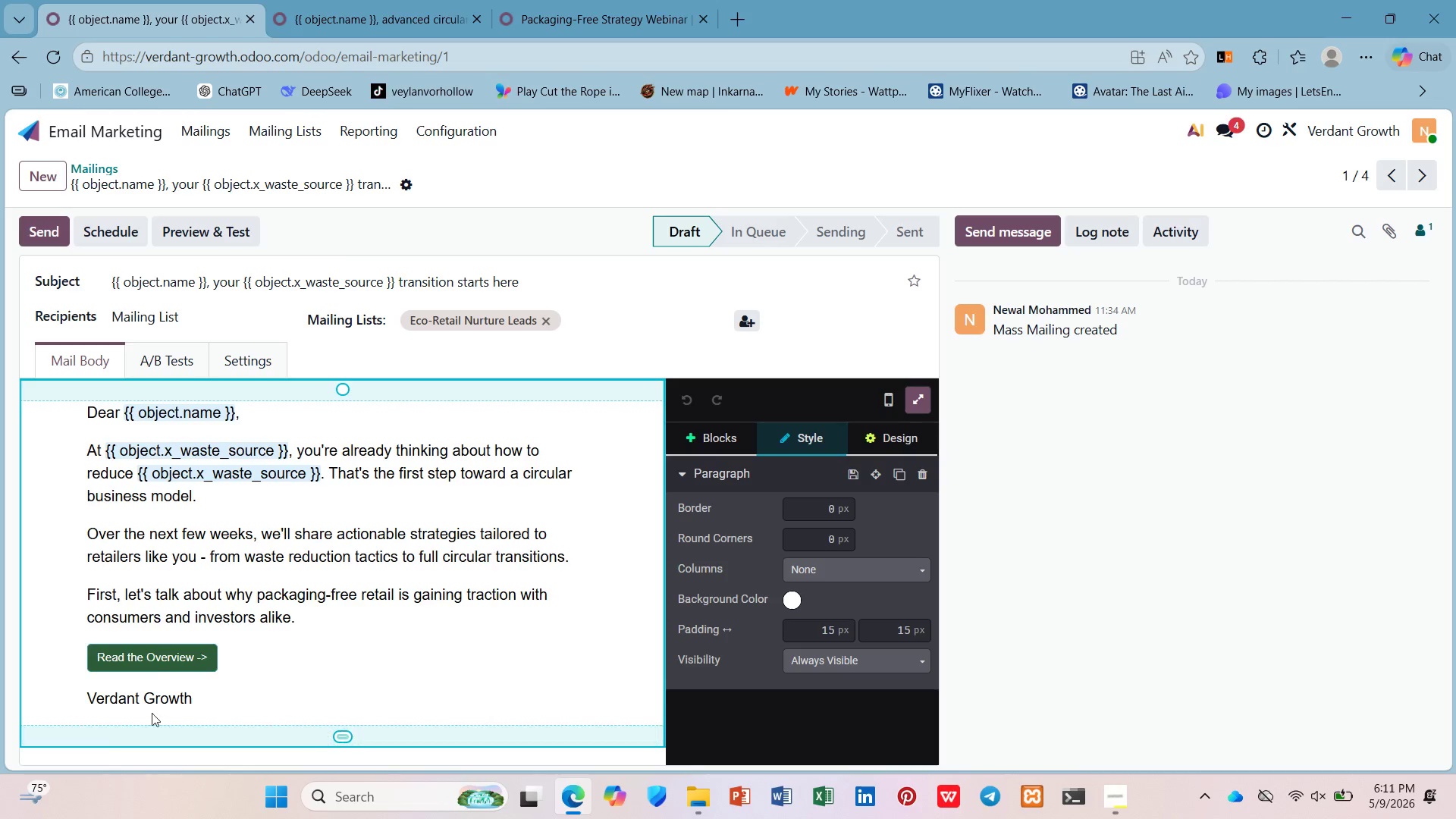 
right_click([155, 635])
 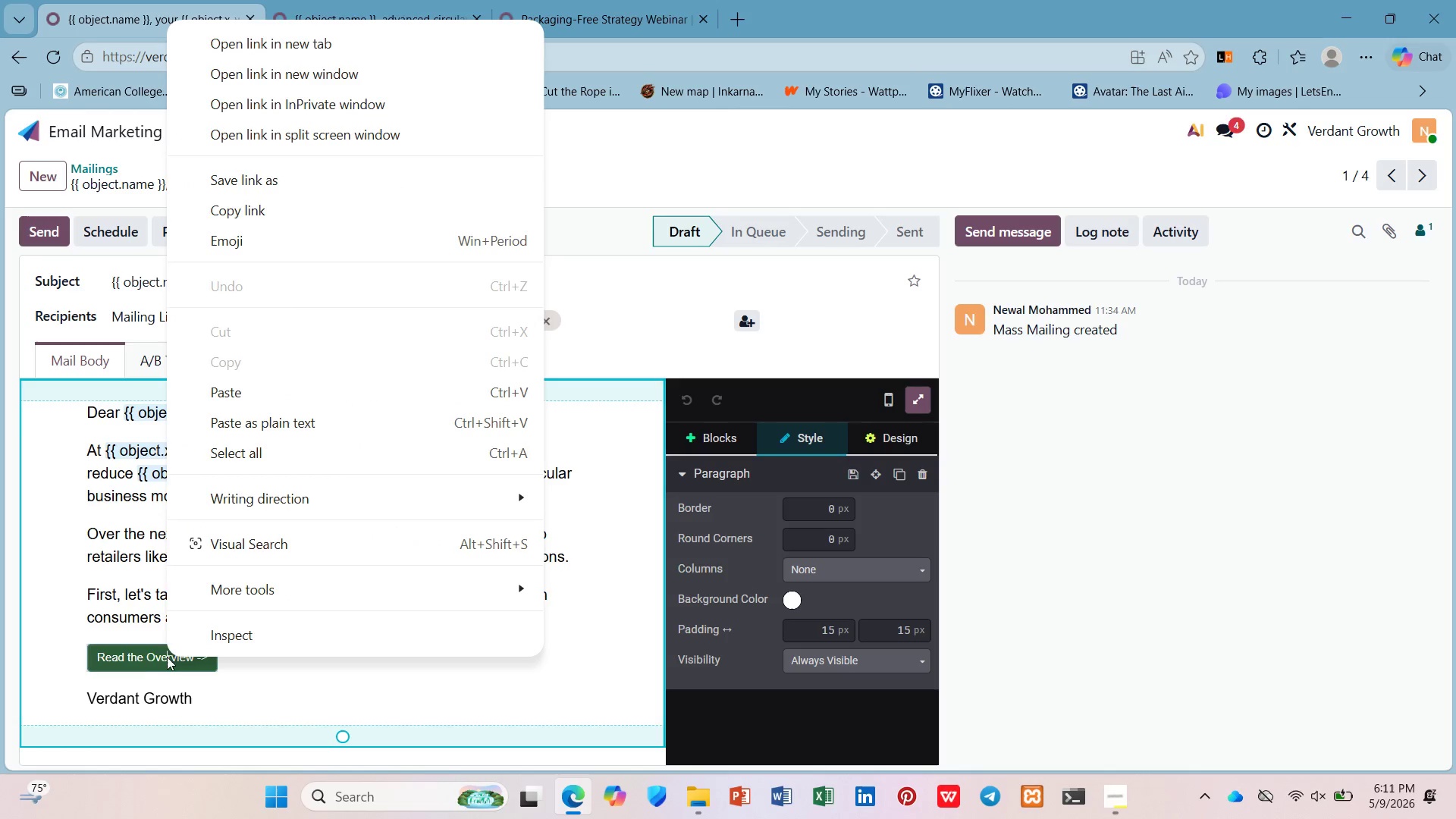 
left_click([150, 657])
 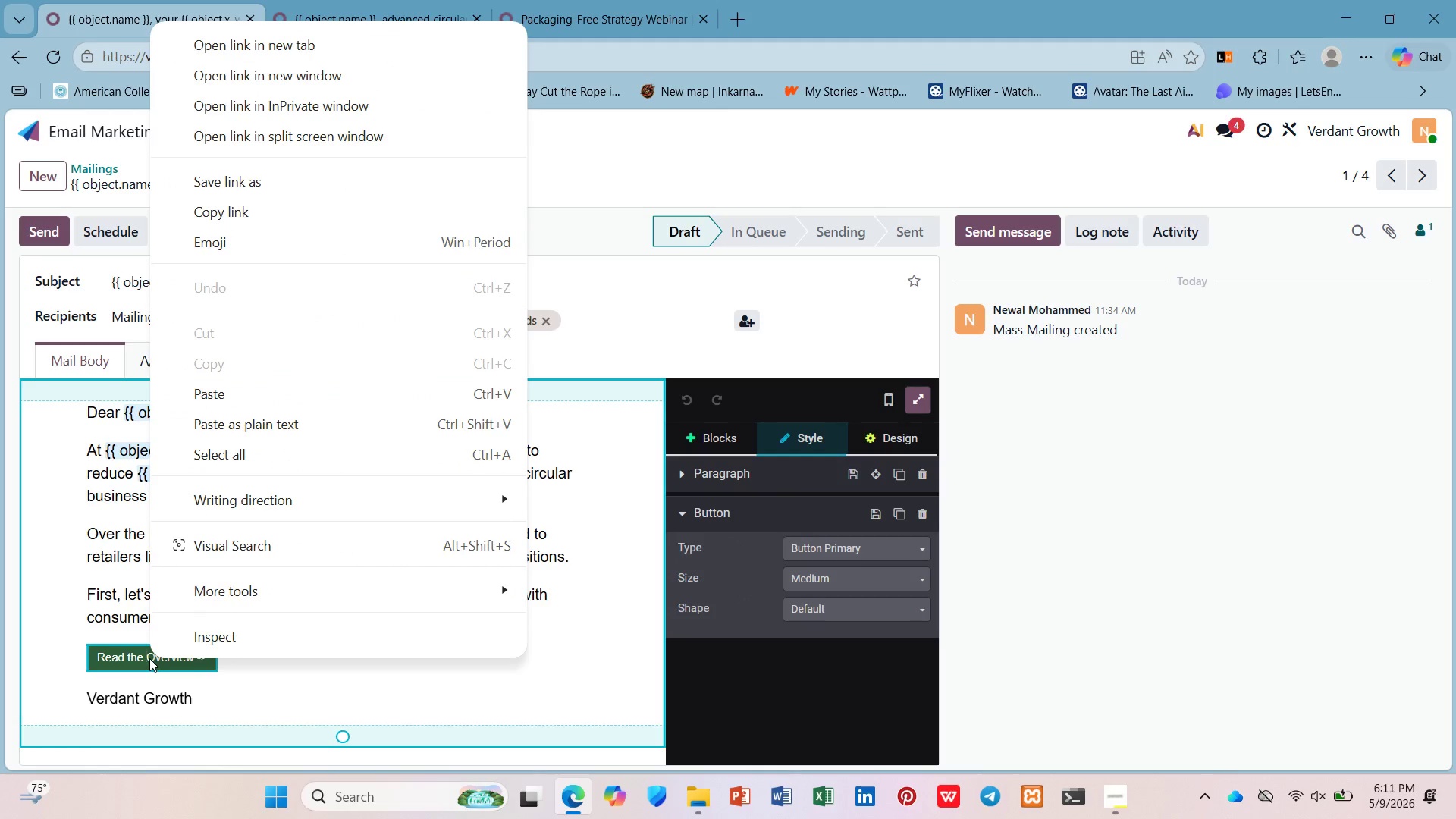 
left_click([149, 658])
 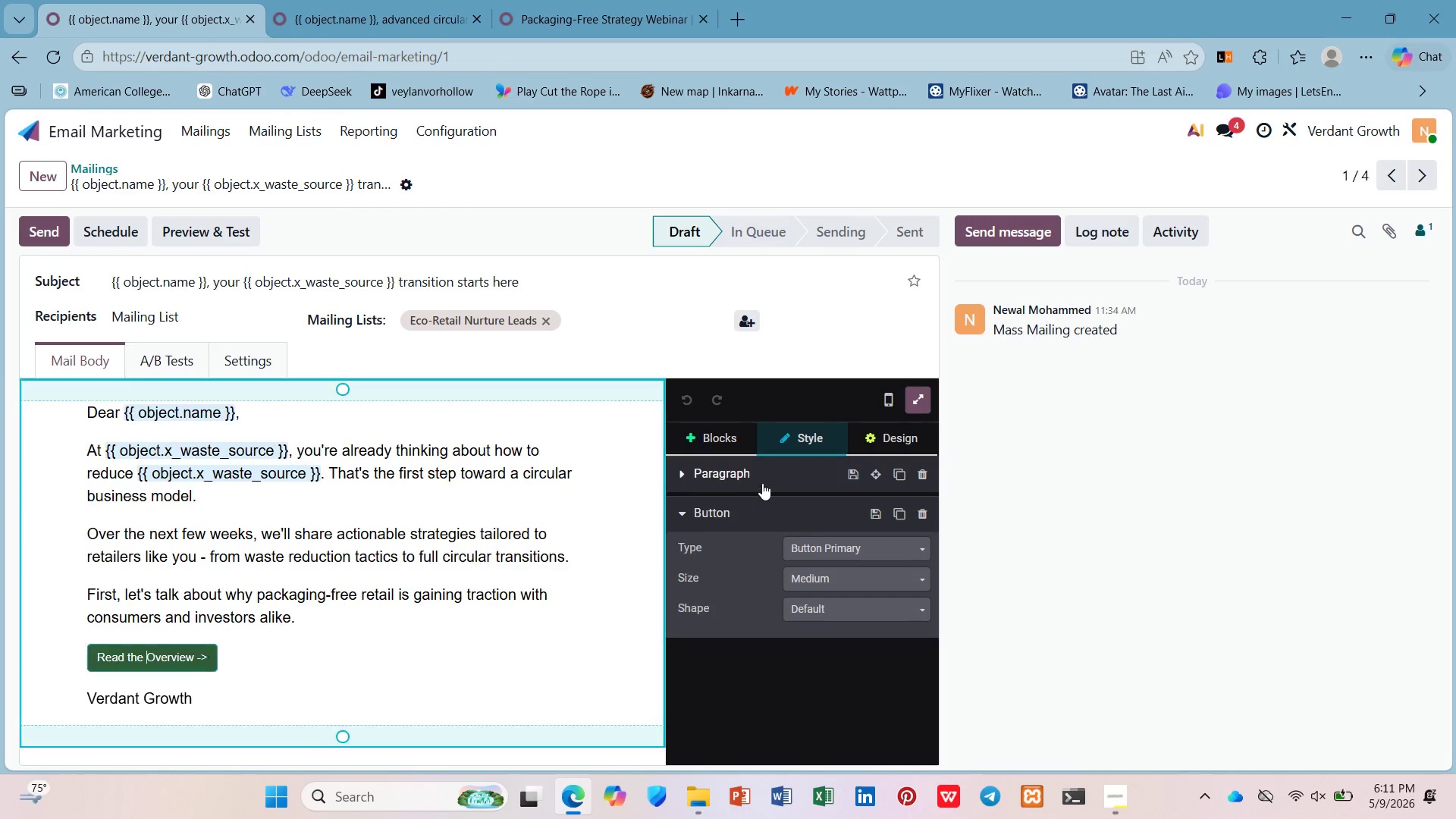 
left_click([872, 441])
 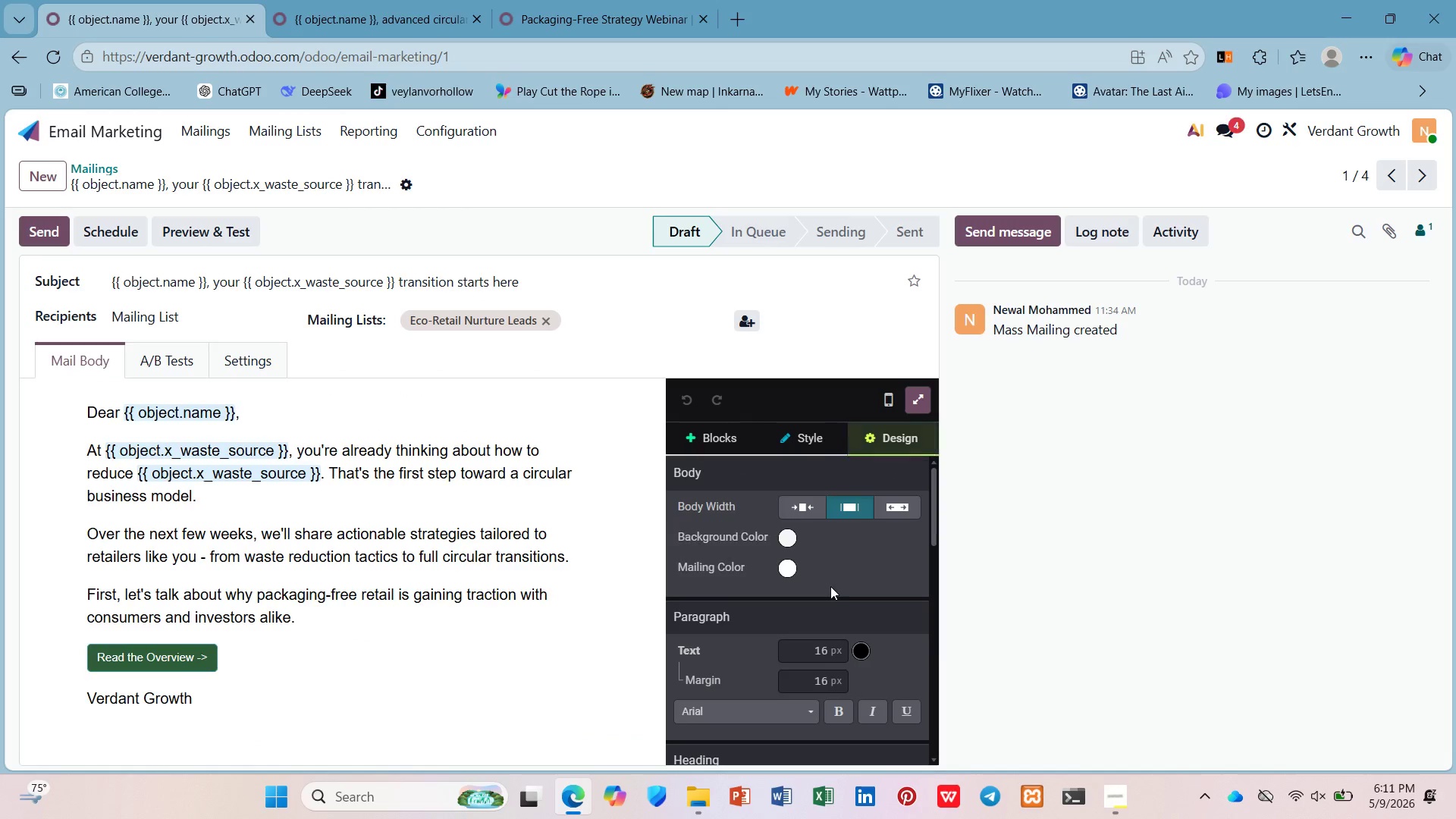 
scroll: coordinate [814, 613], scroll_direction: down, amount: 6.0
 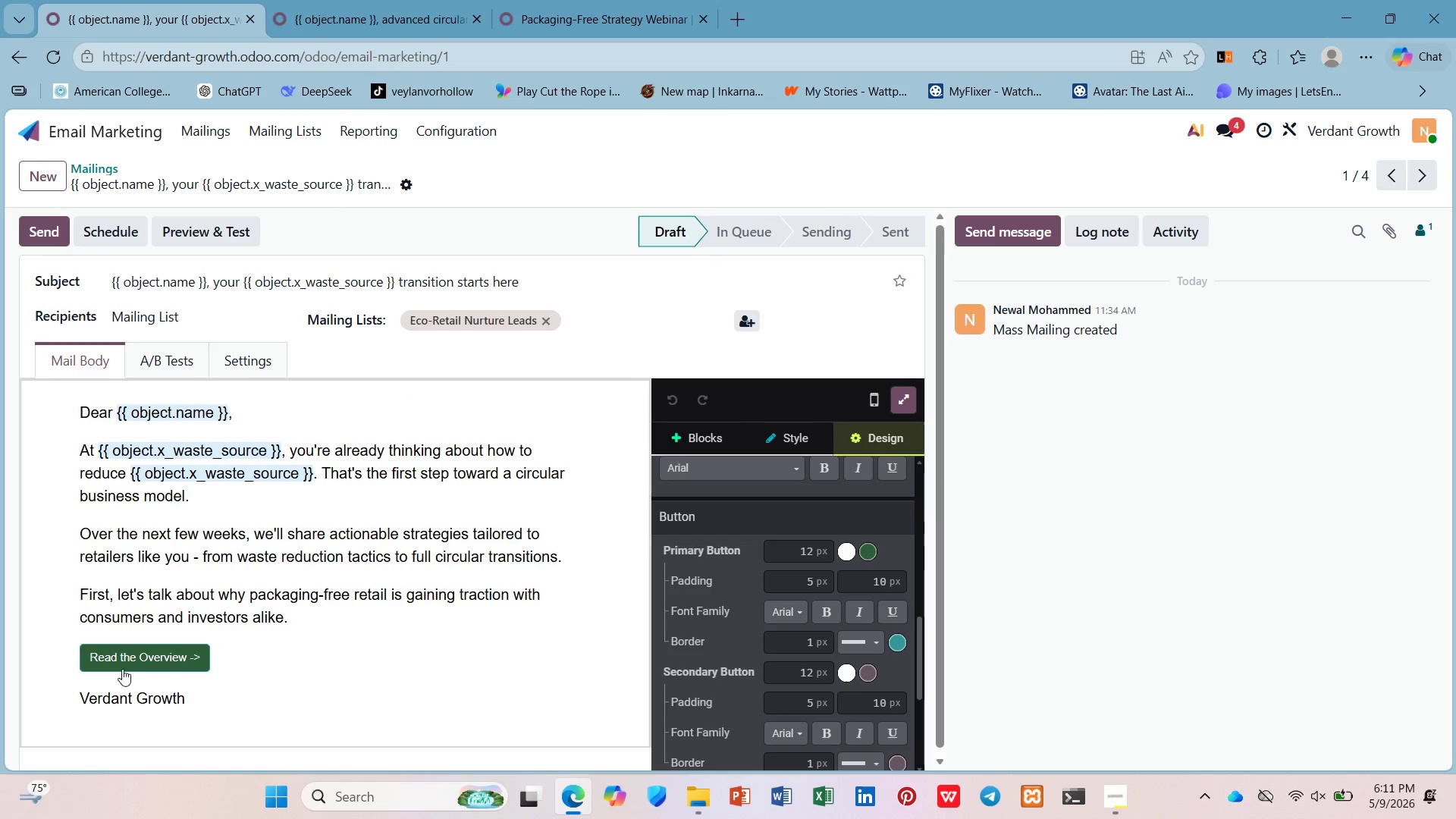 
left_click([136, 654])
 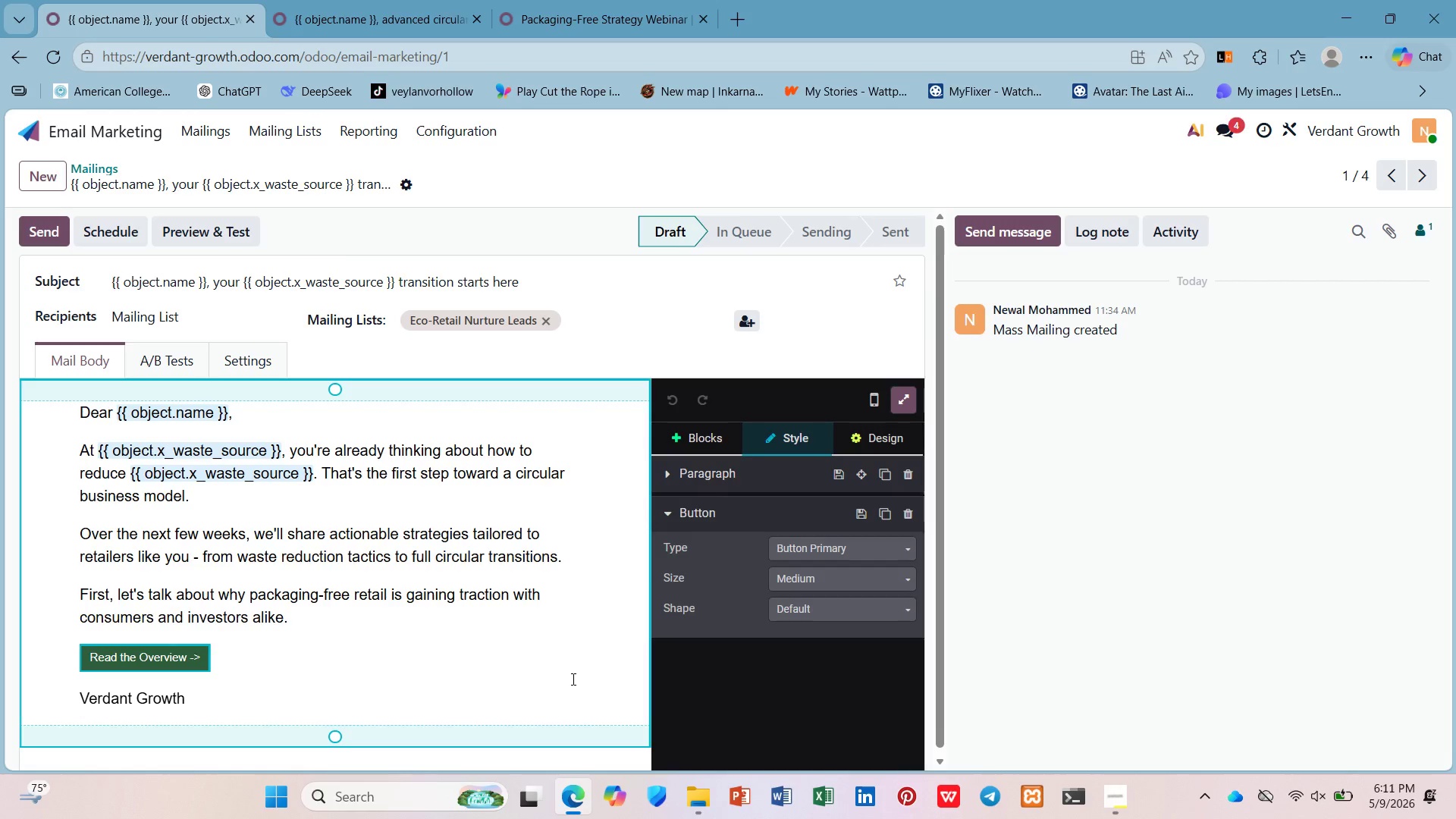 
left_click([565, 694])
 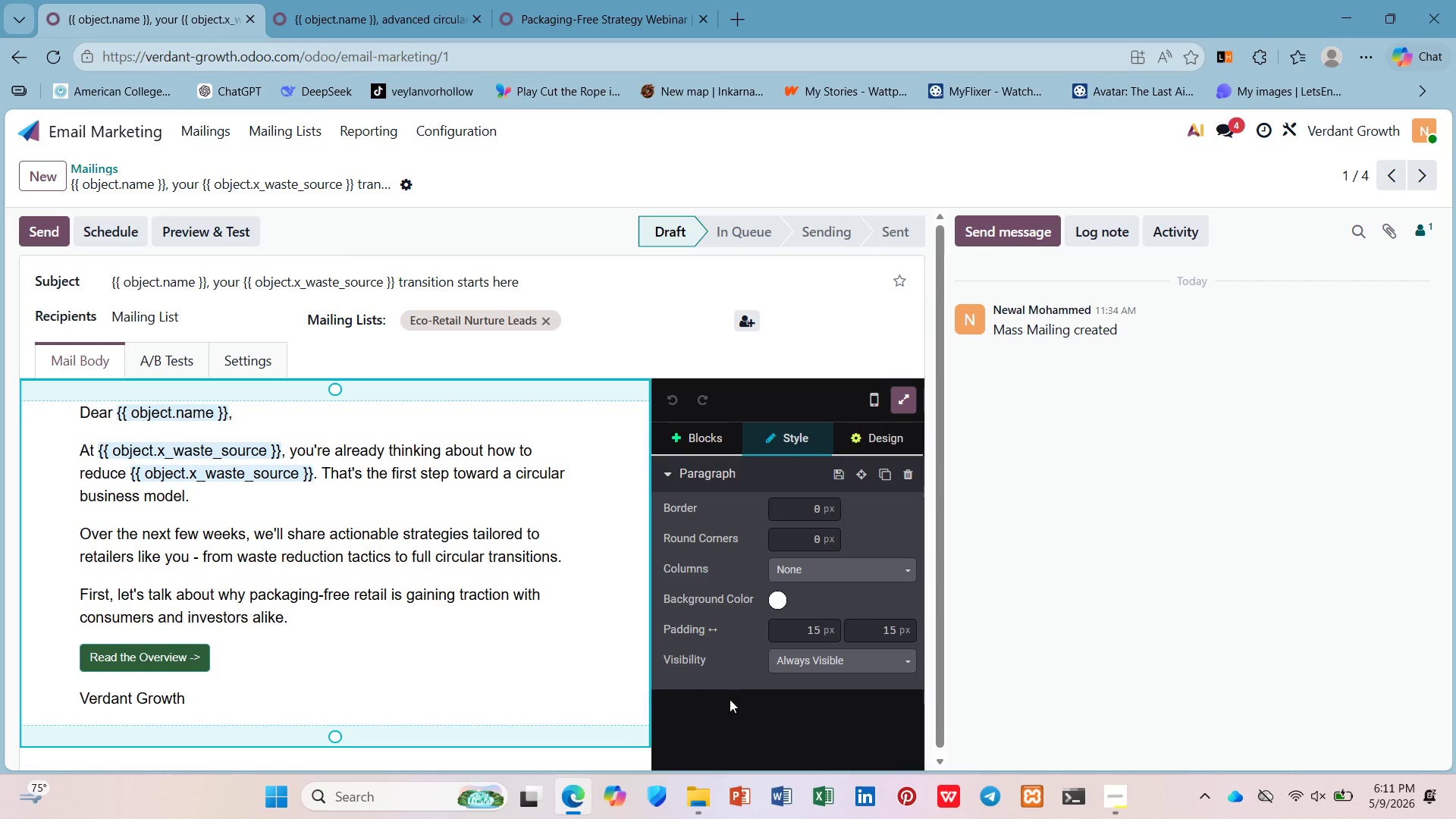 
left_click([734, 714])
 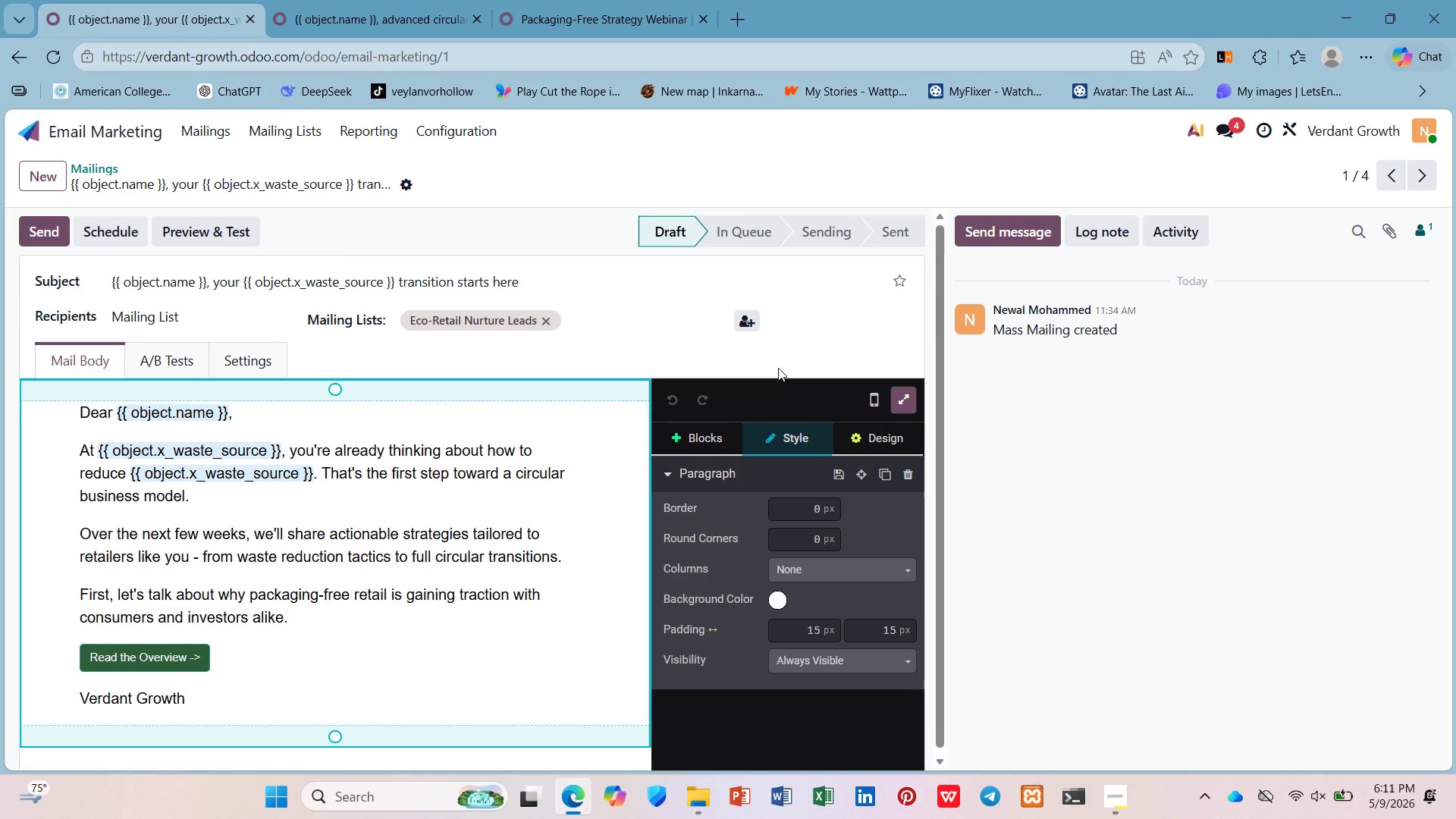 
left_click_drag(start_coordinate=[786, 359], to_coordinate=[743, 356])
 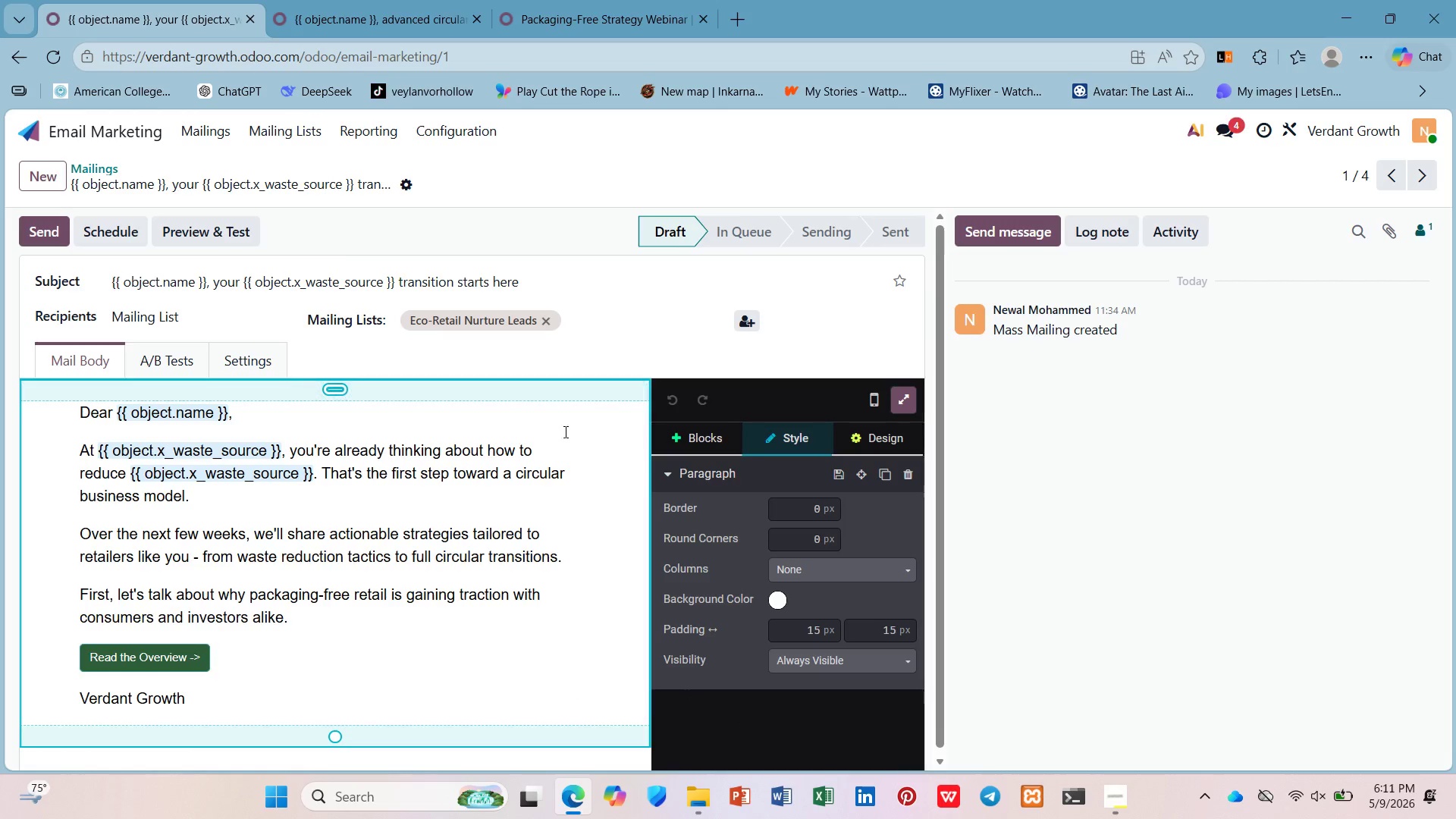 
left_click([491, 518])
 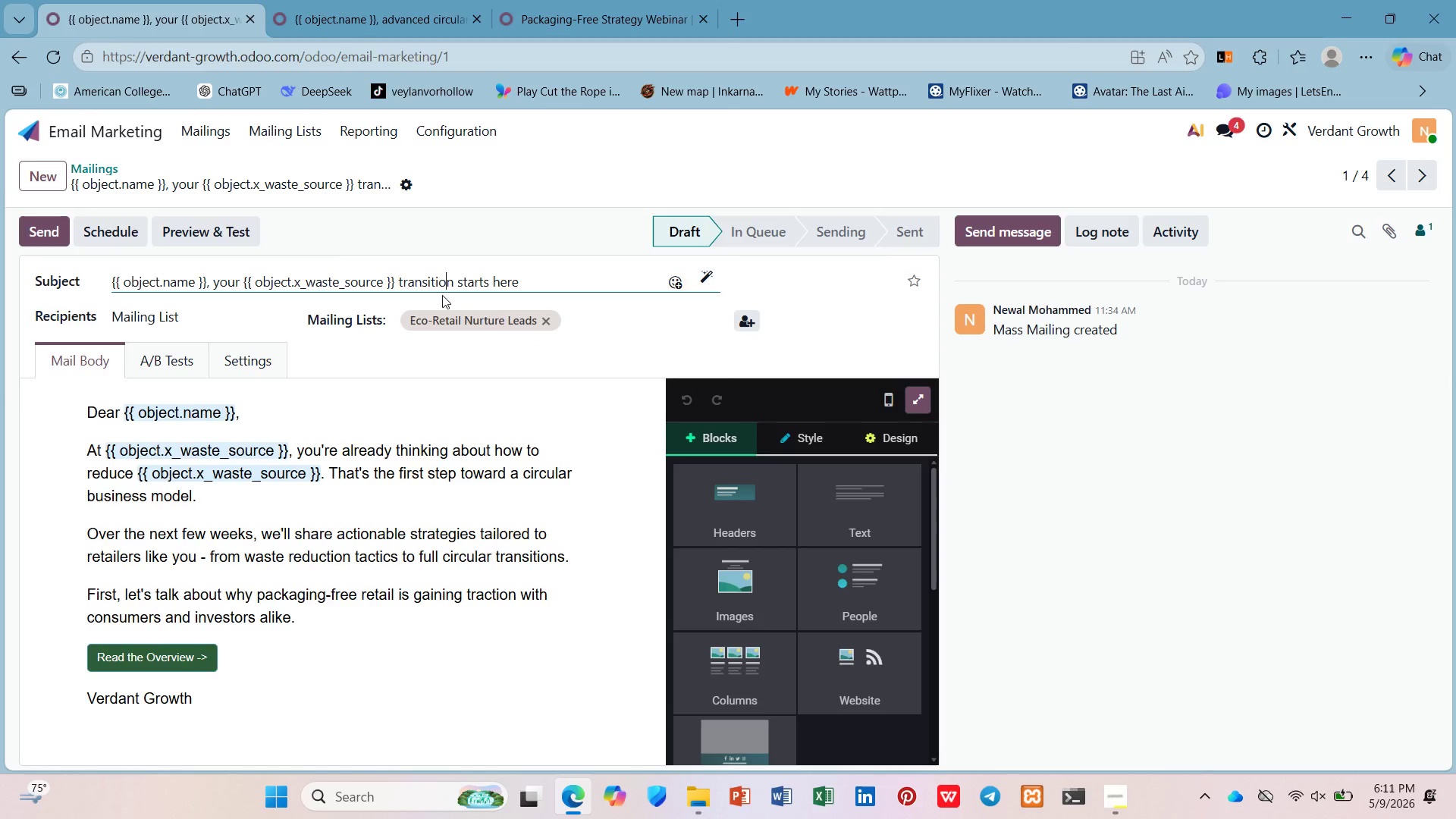 
wait(5.05)
 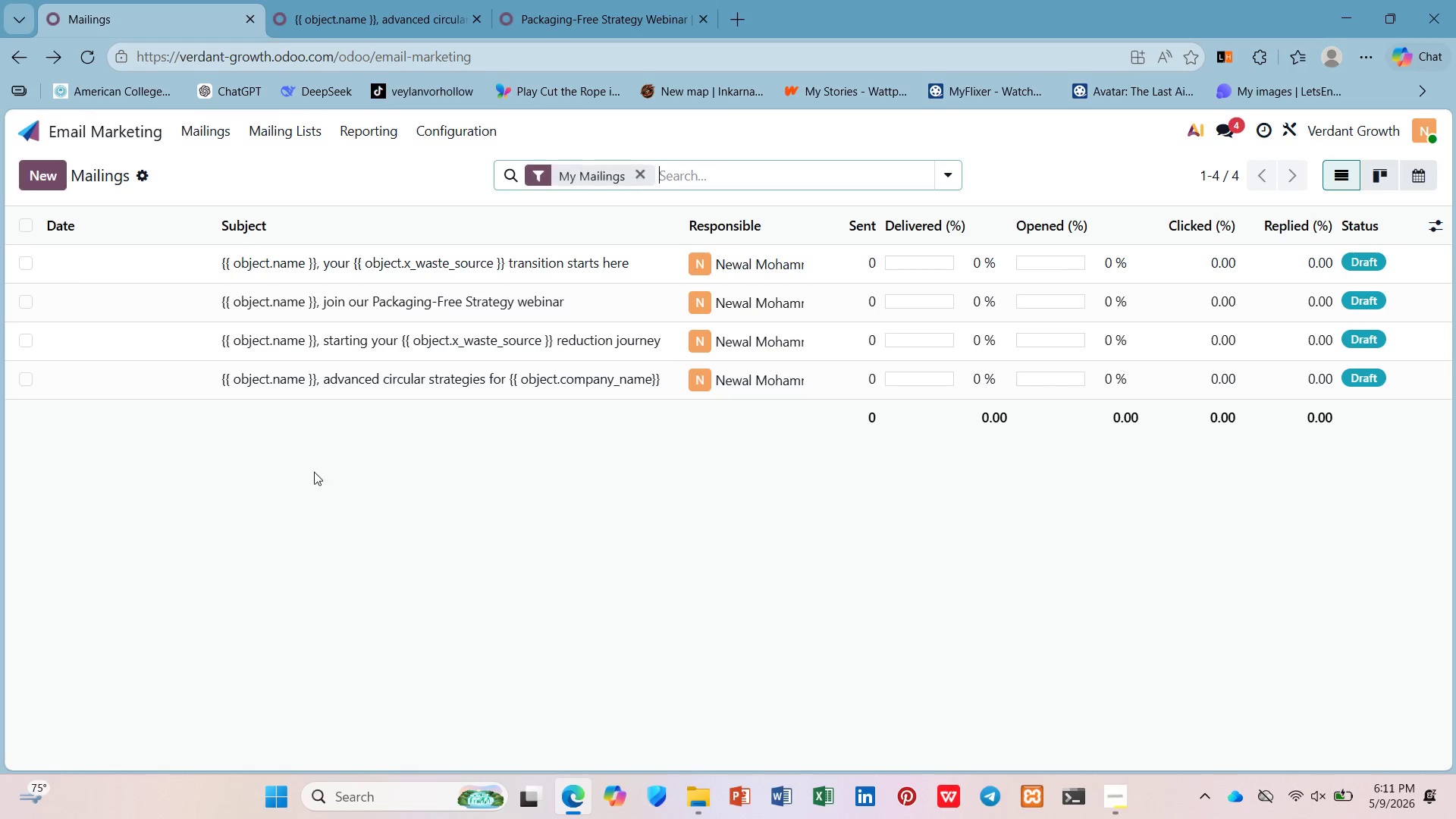 
left_click([460, 271])
 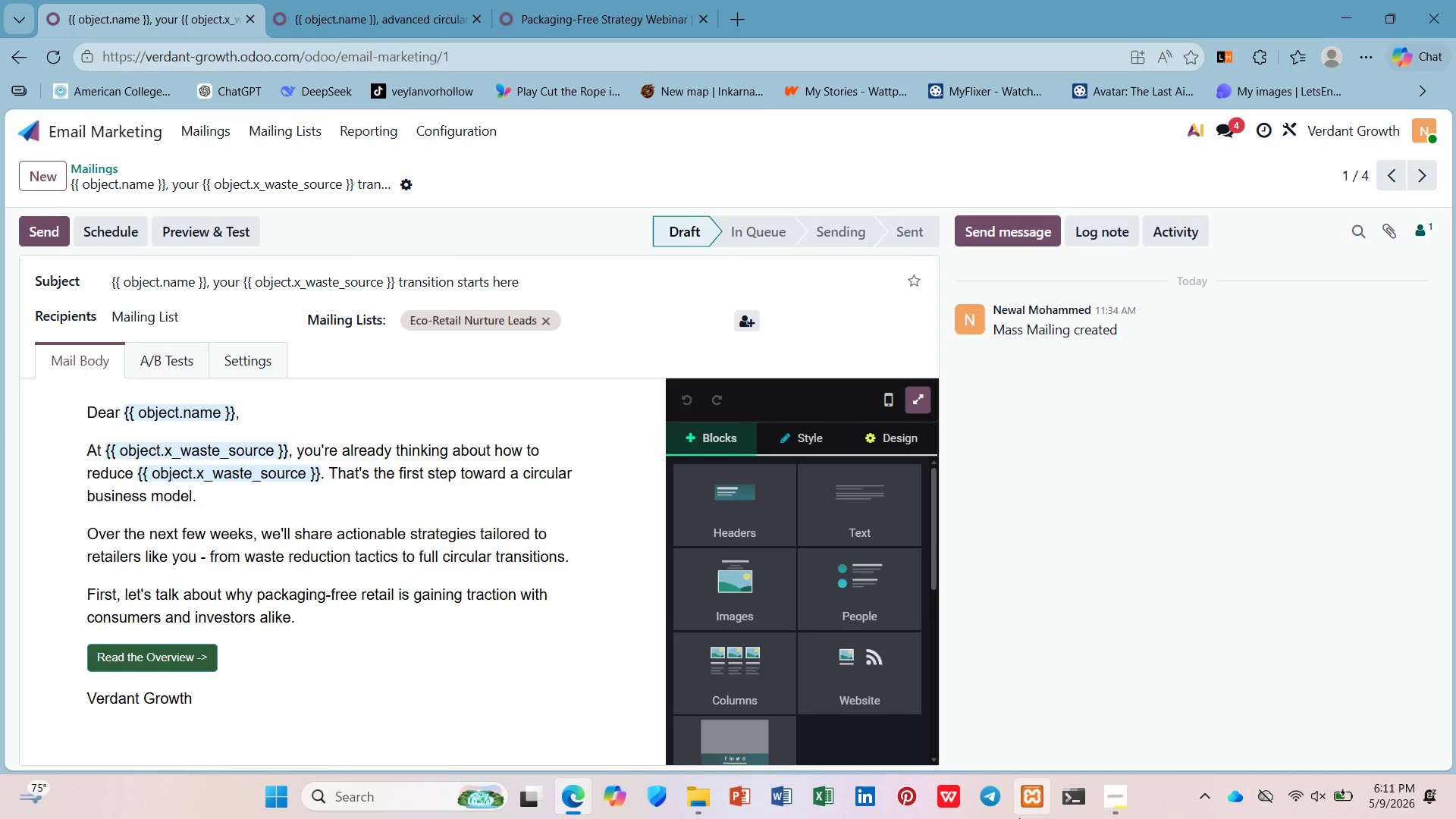 
key(PrintScreen)
 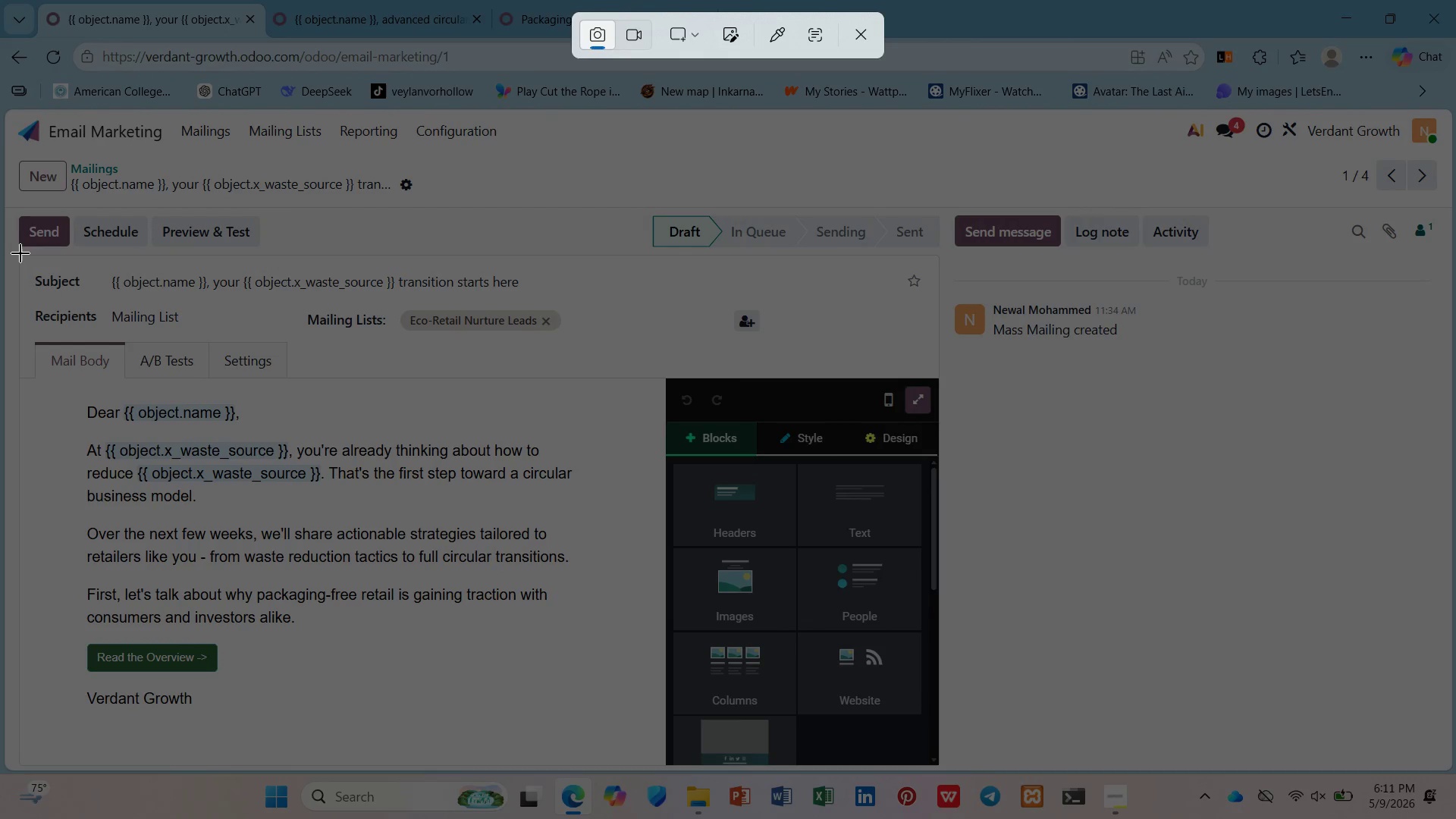 
left_click_drag(start_coordinate=[20, 253], to_coordinate=[665, 761])
 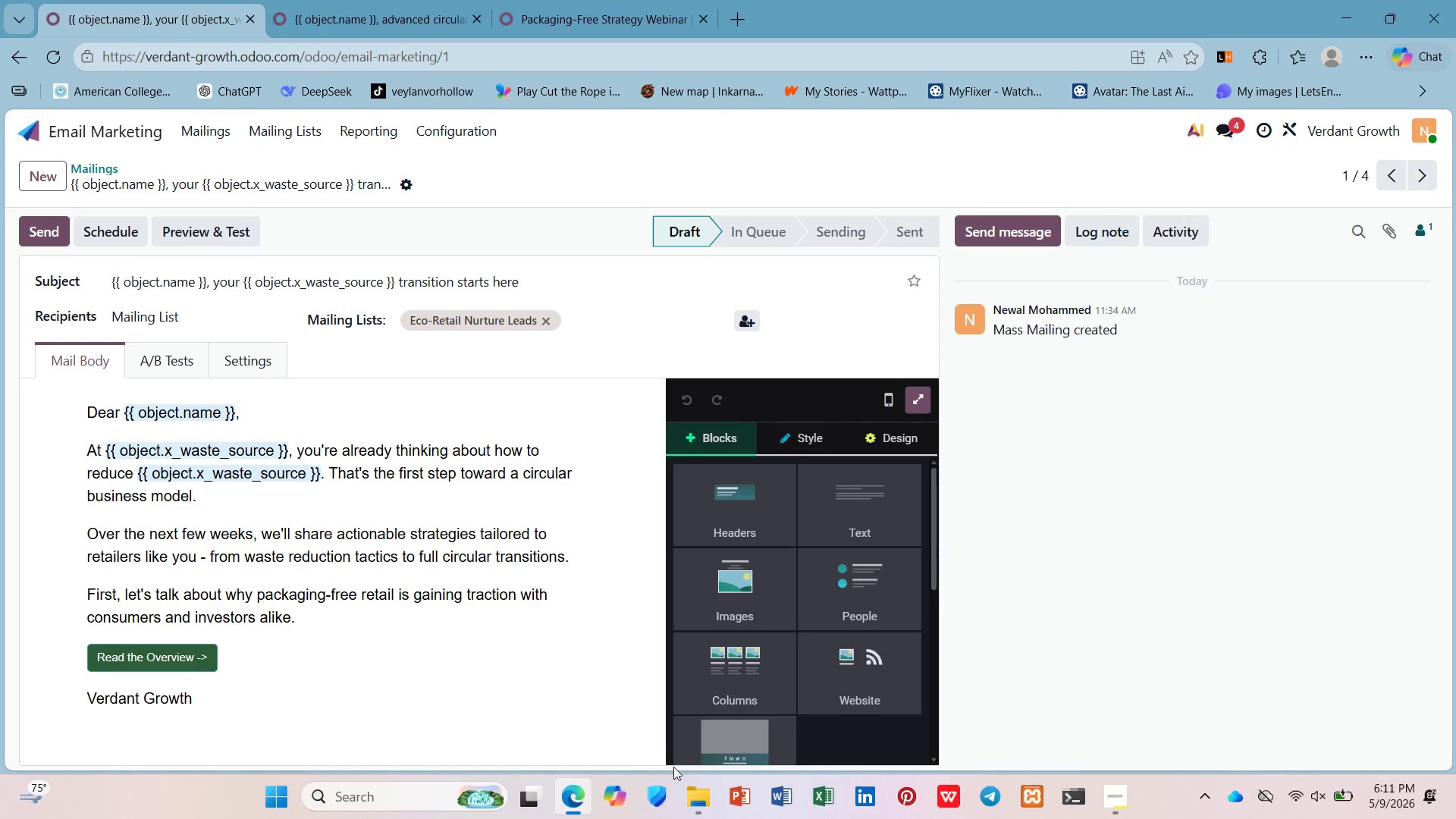 
left_click([689, 805])
 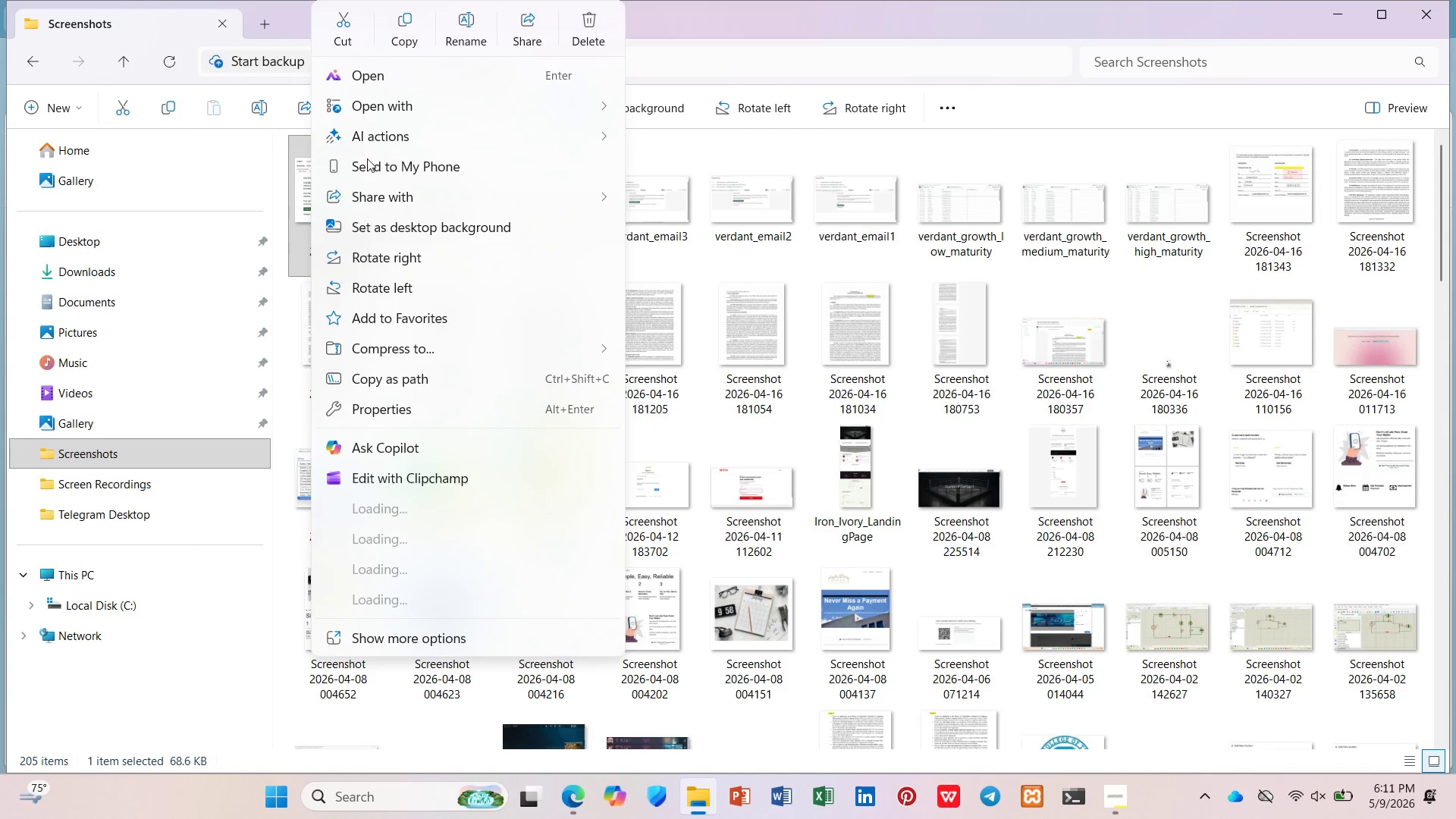 
left_click([453, 26])
 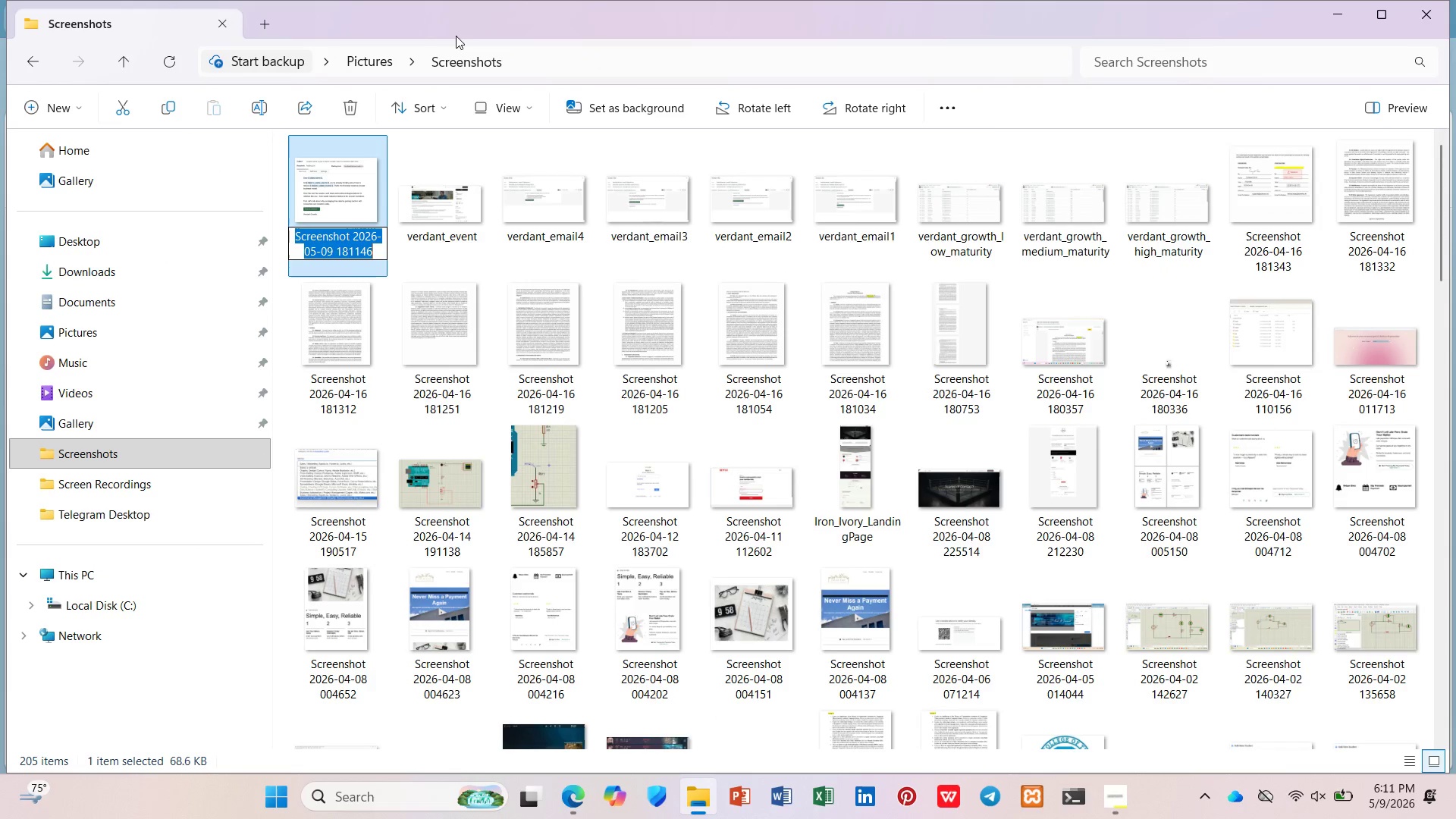 
type(verdant_email1)
 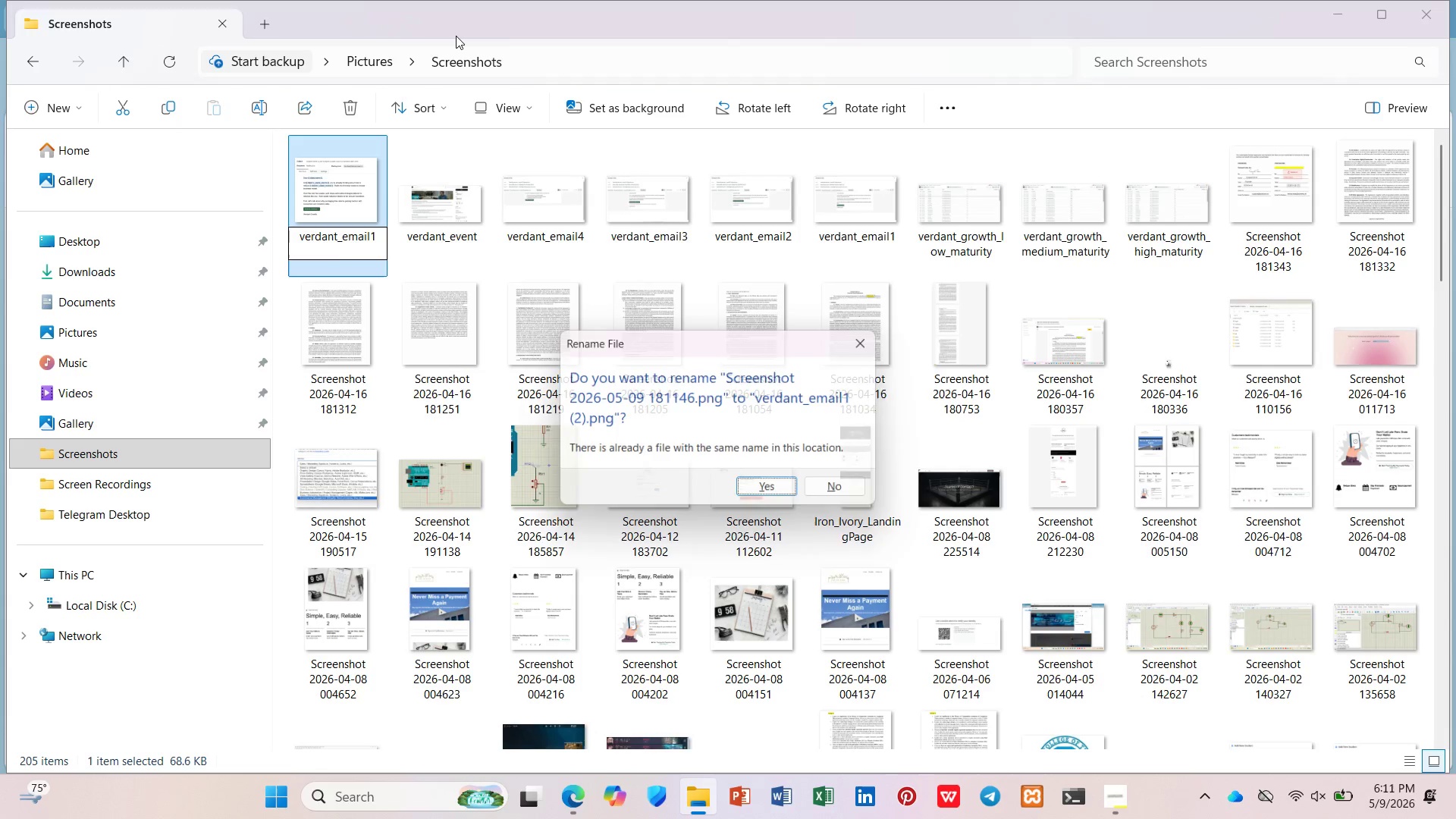 
 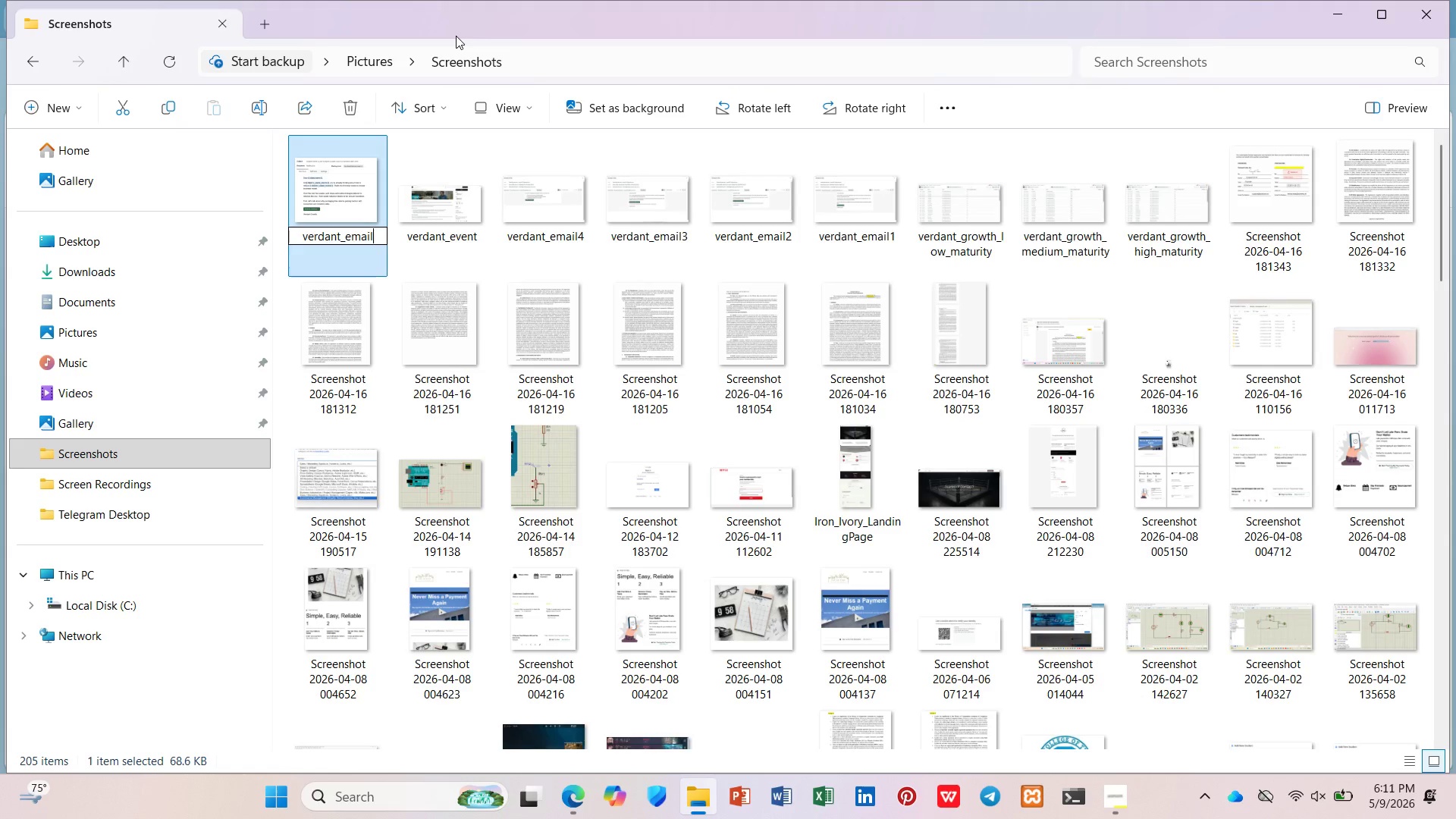 
key(Enter)
 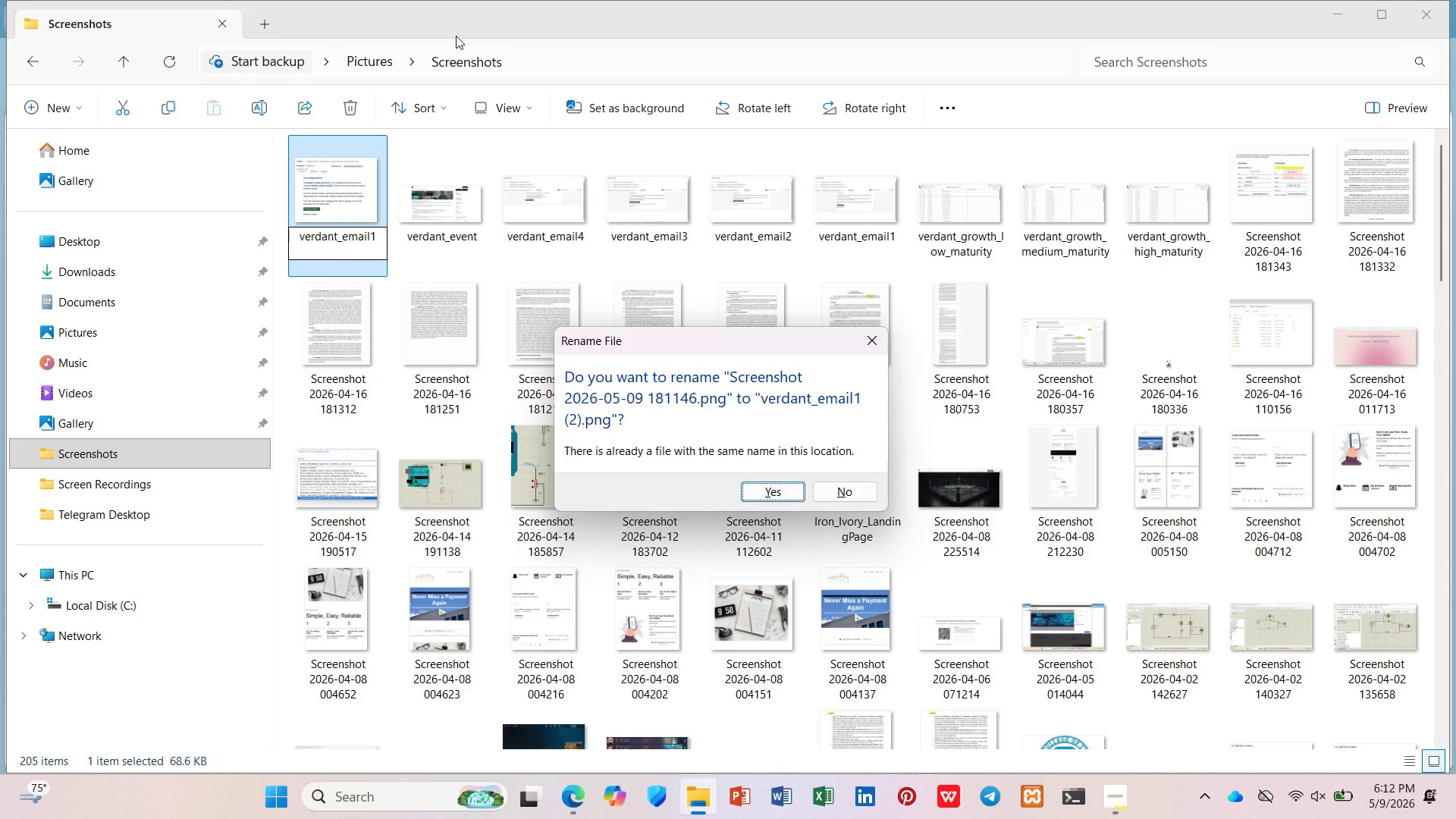 
wait(6.14)
 